 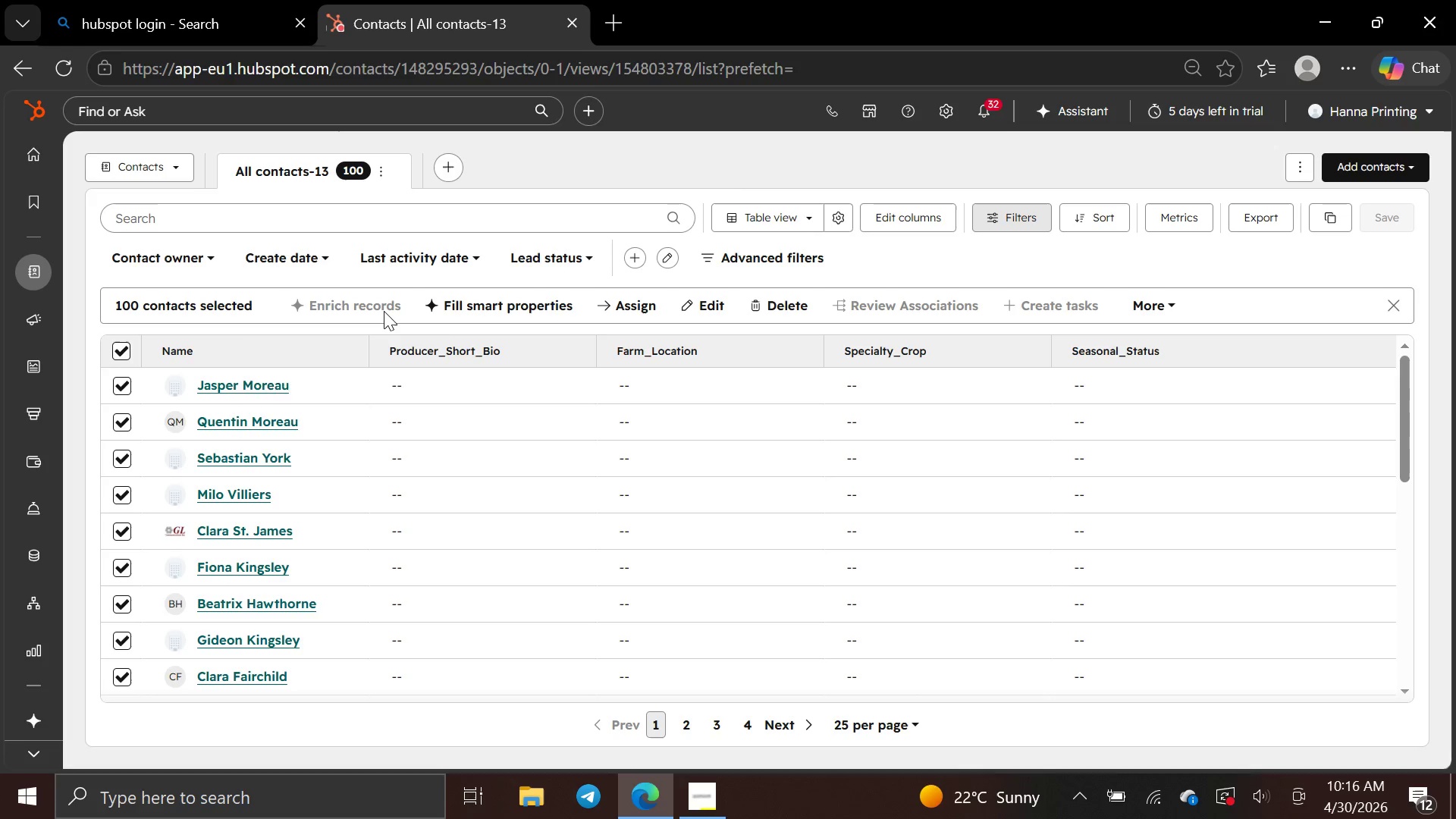 
left_click([771, 312])
 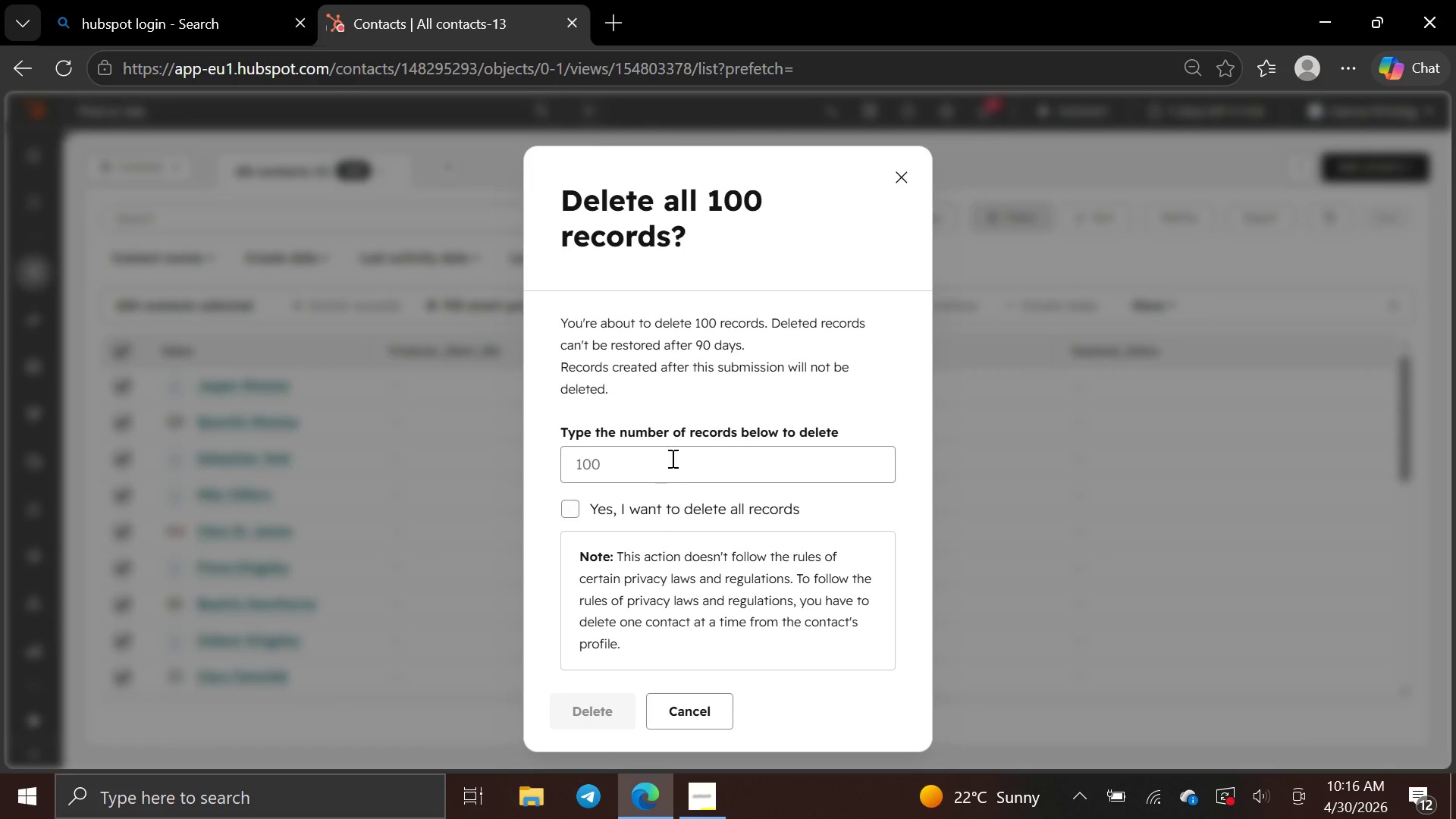 
left_click([671, 457])
 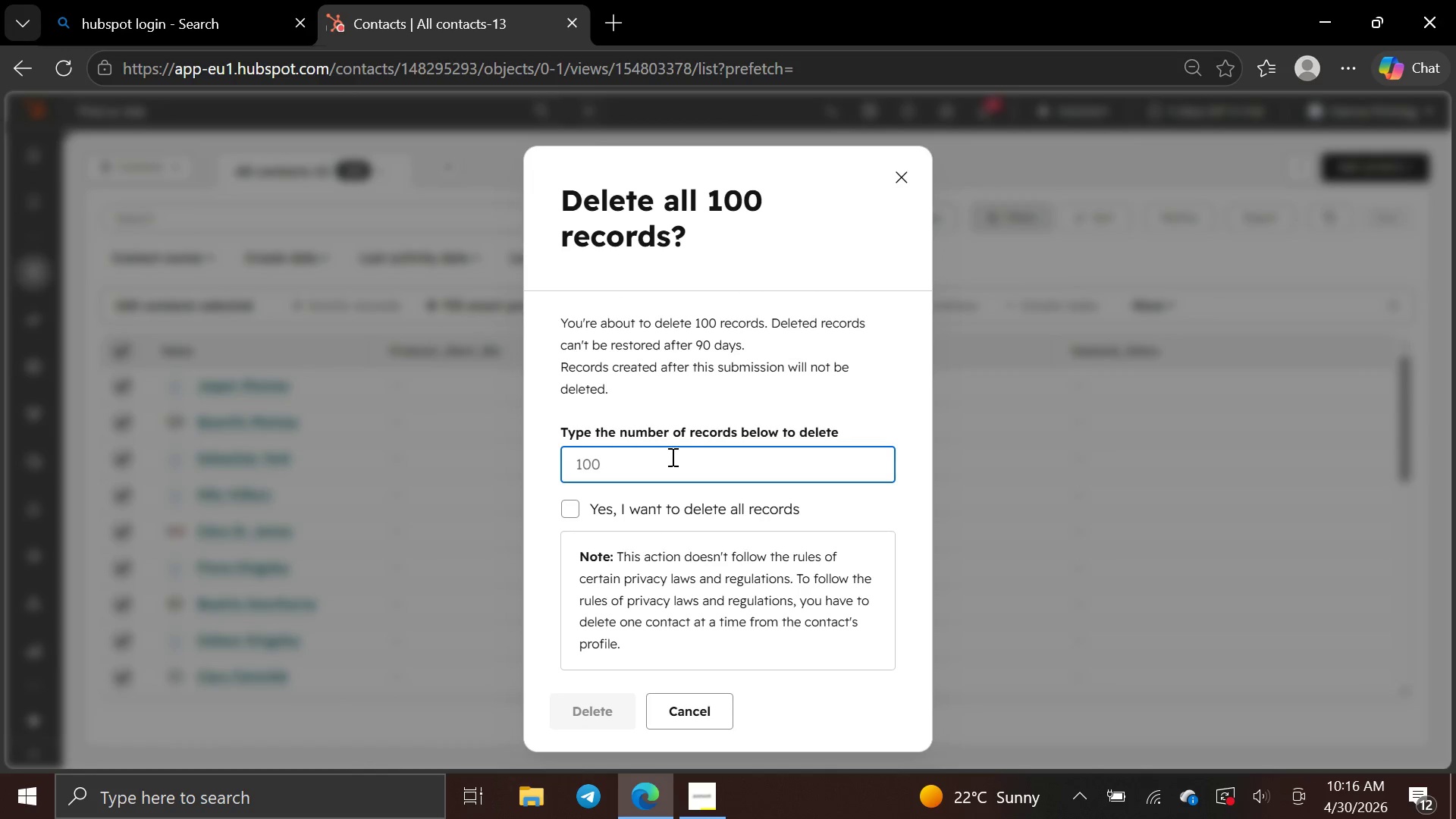 
type(1-00)
 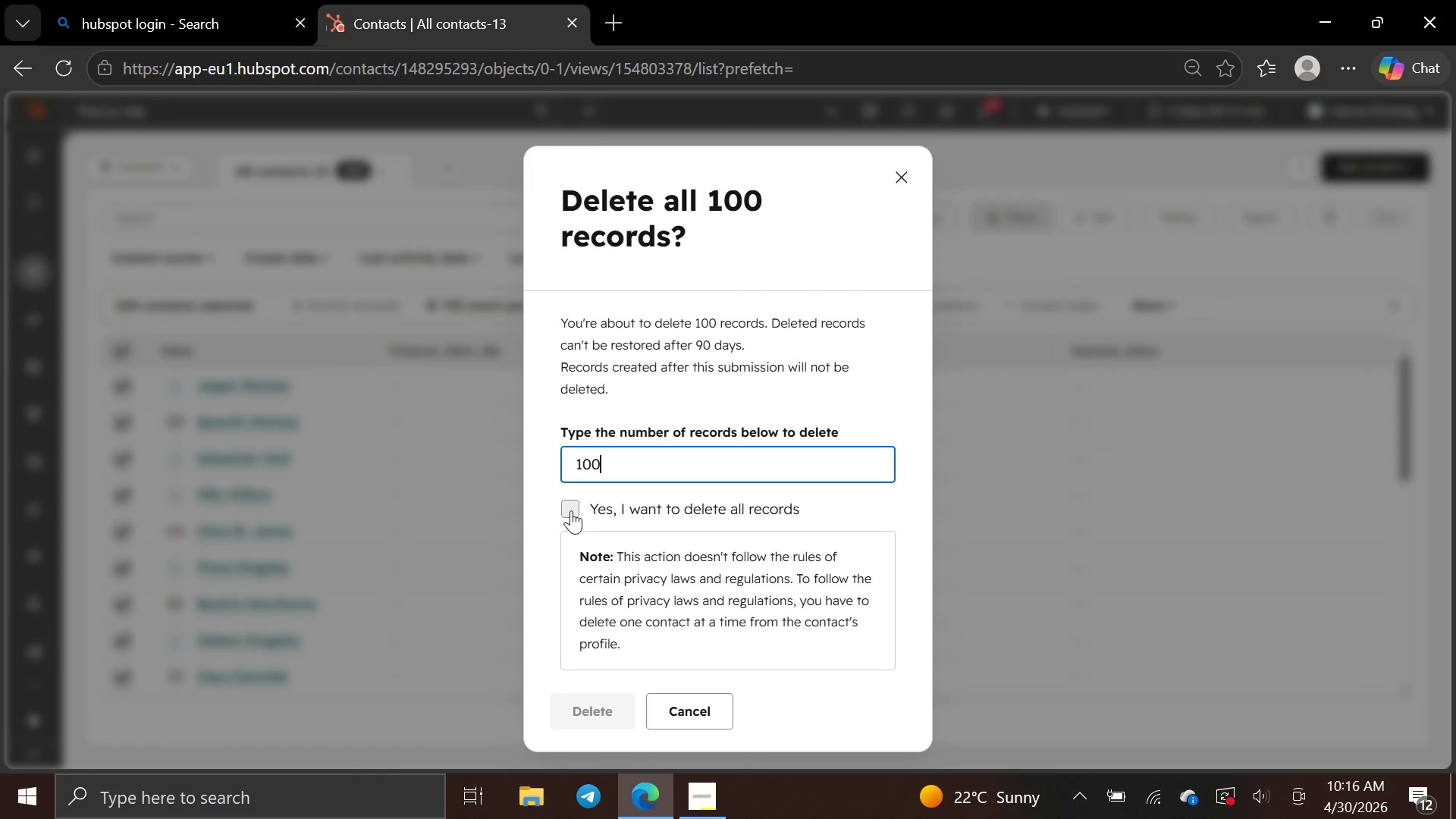 
left_click([571, 510])
 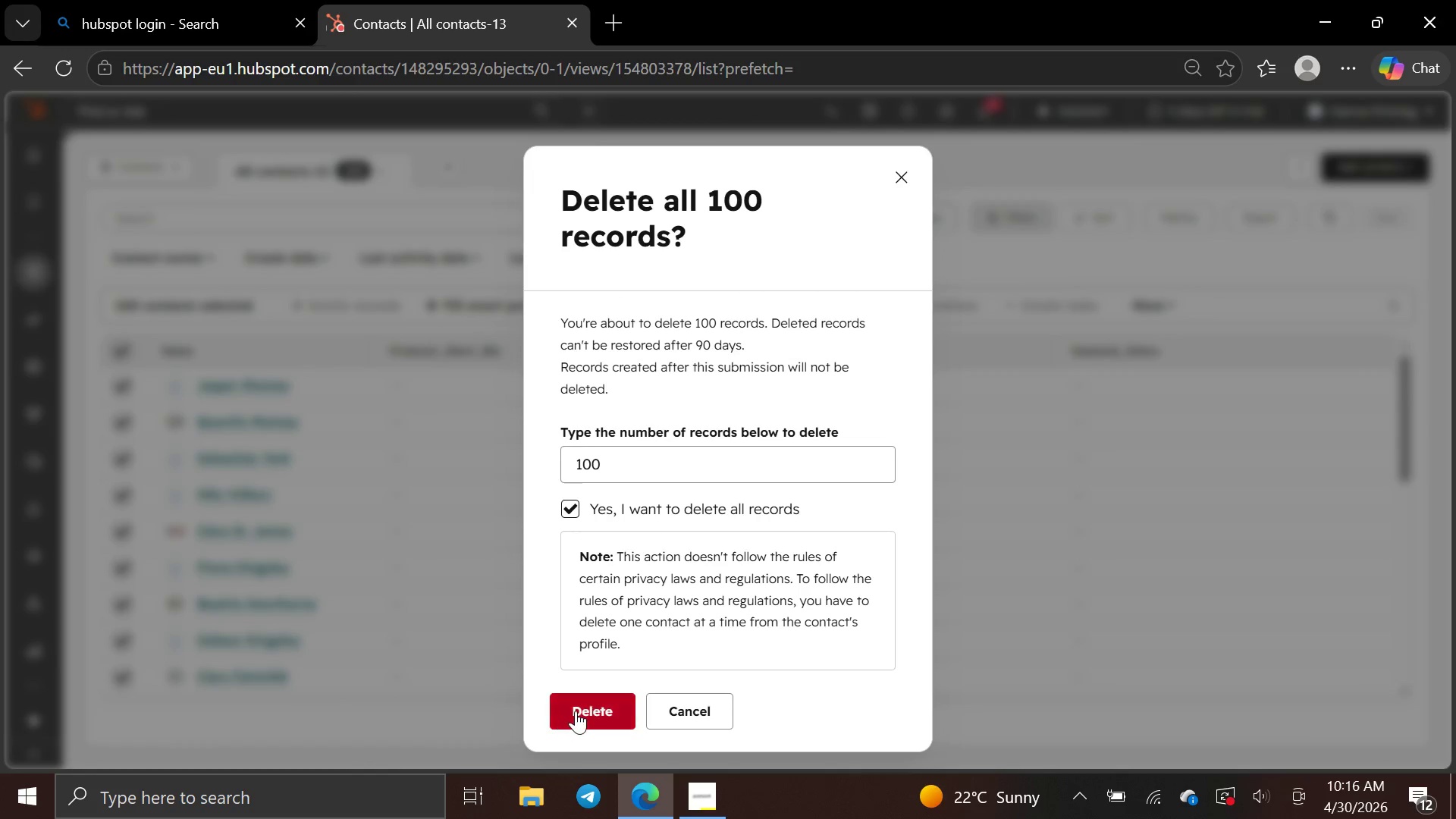 
left_click([576, 711])
 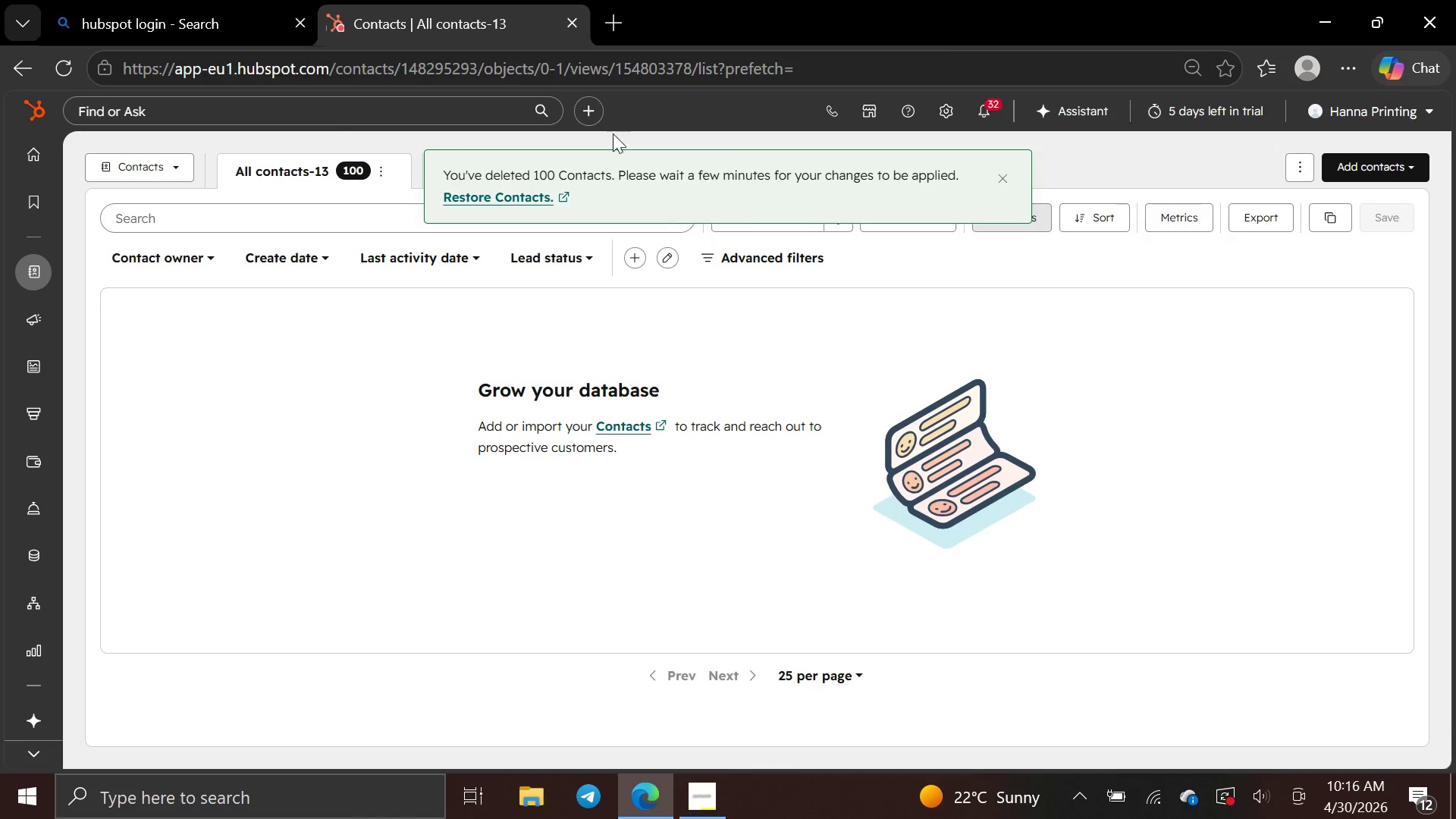 
left_click([946, 114])
 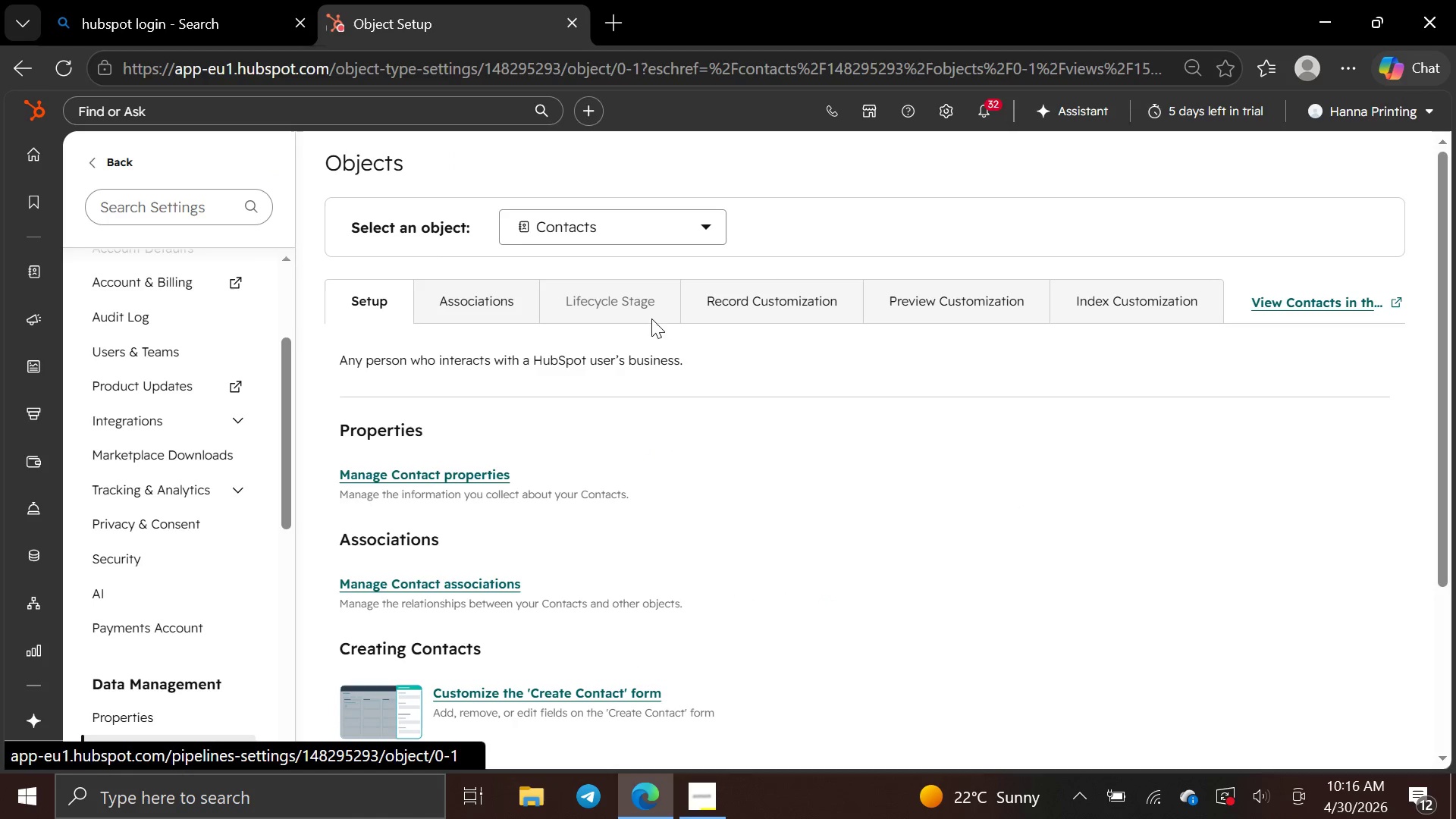 
mouse_move([21, 528])
 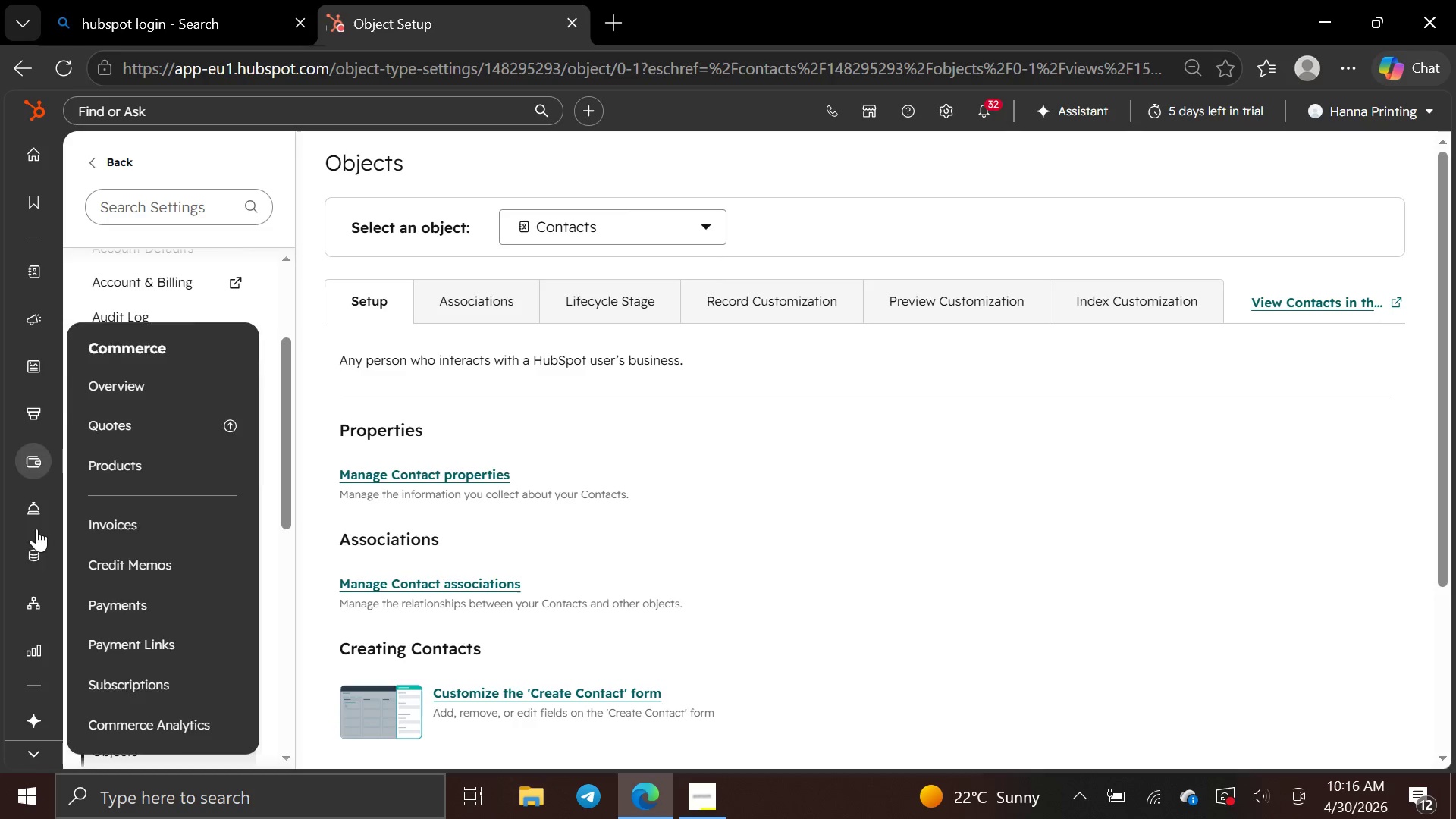 
mouse_move([24, 614])
 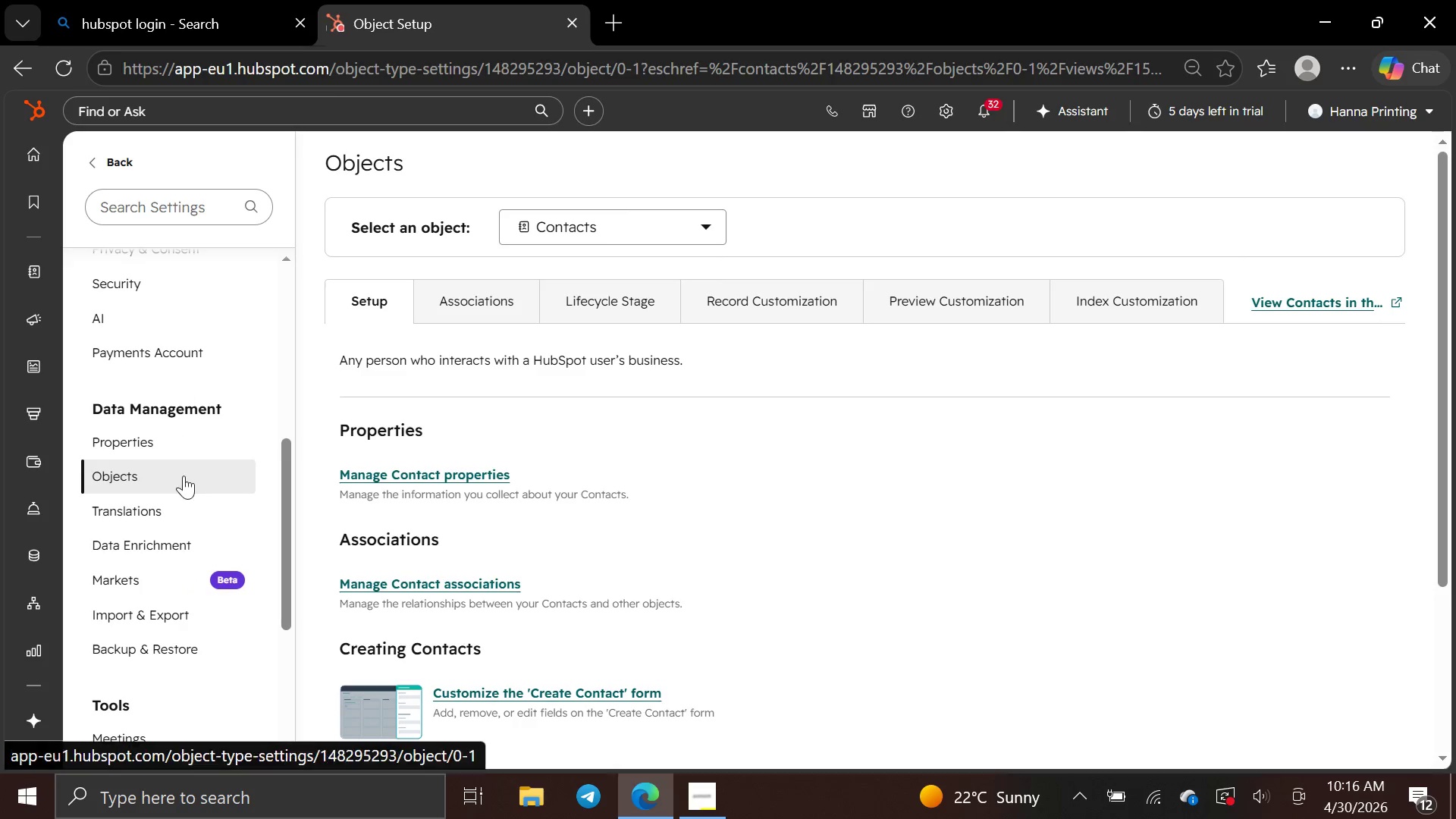 
left_click([188, 431])
 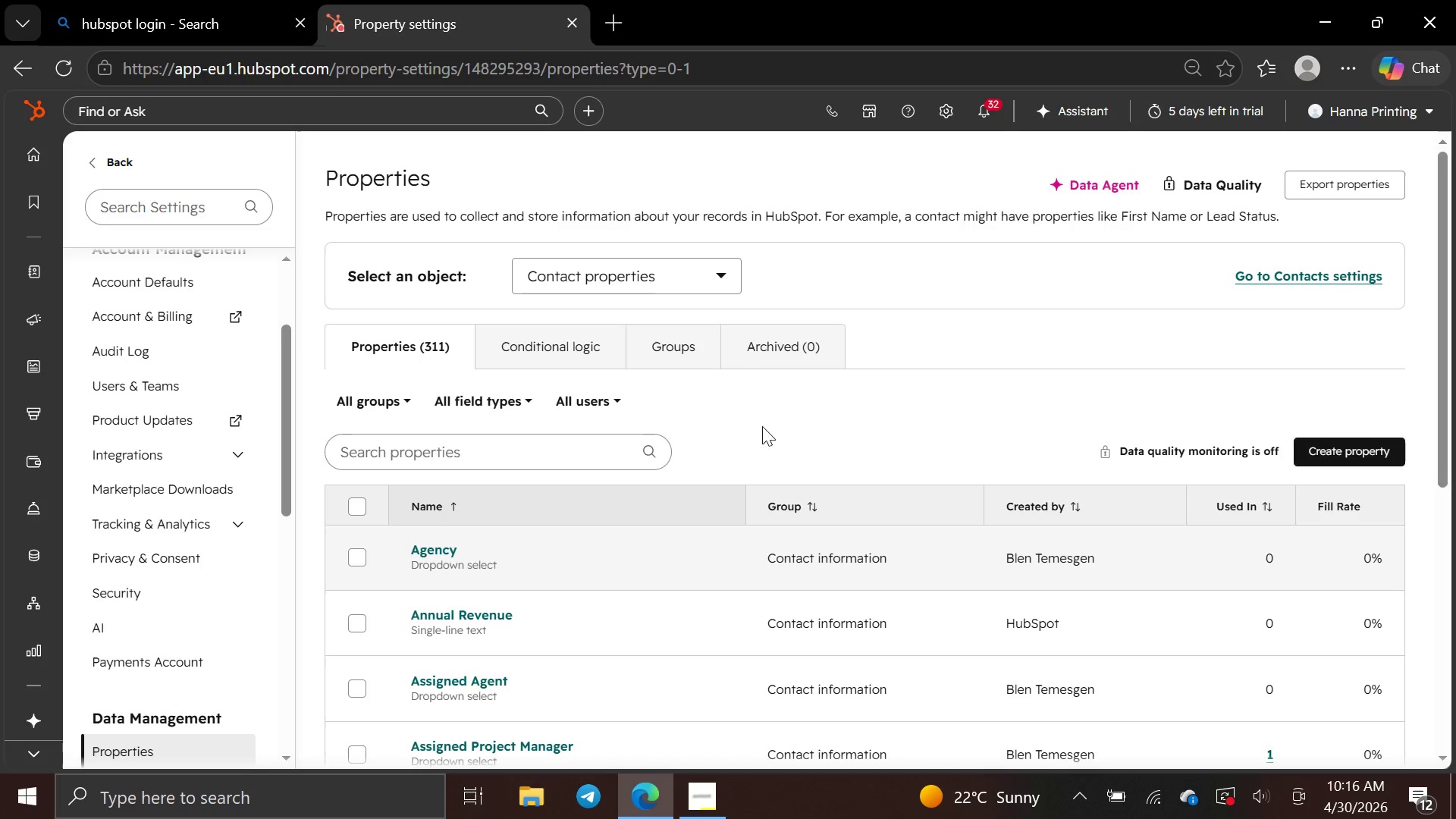 
wait(6.36)
 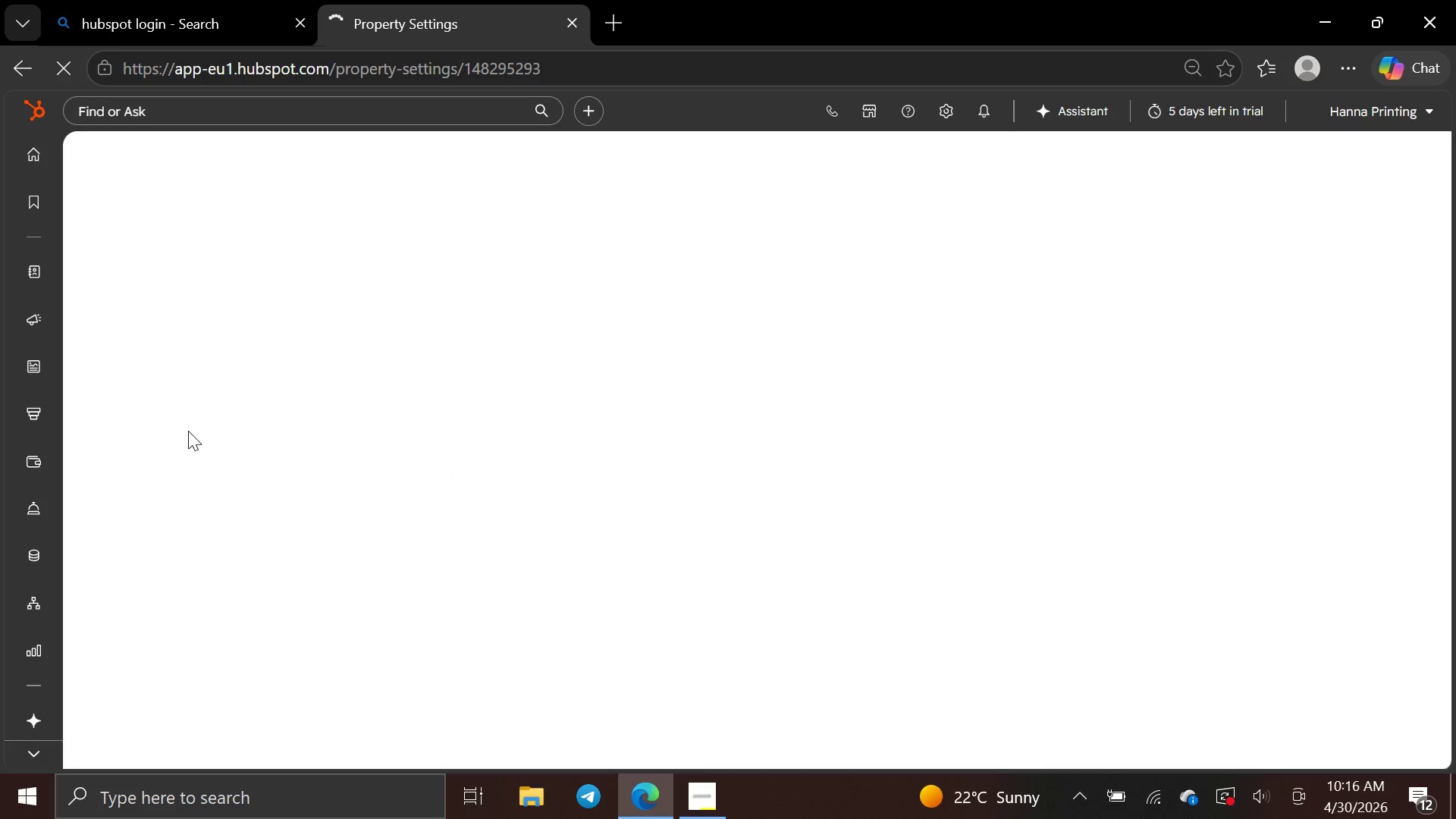 
left_click([1374, 451])
 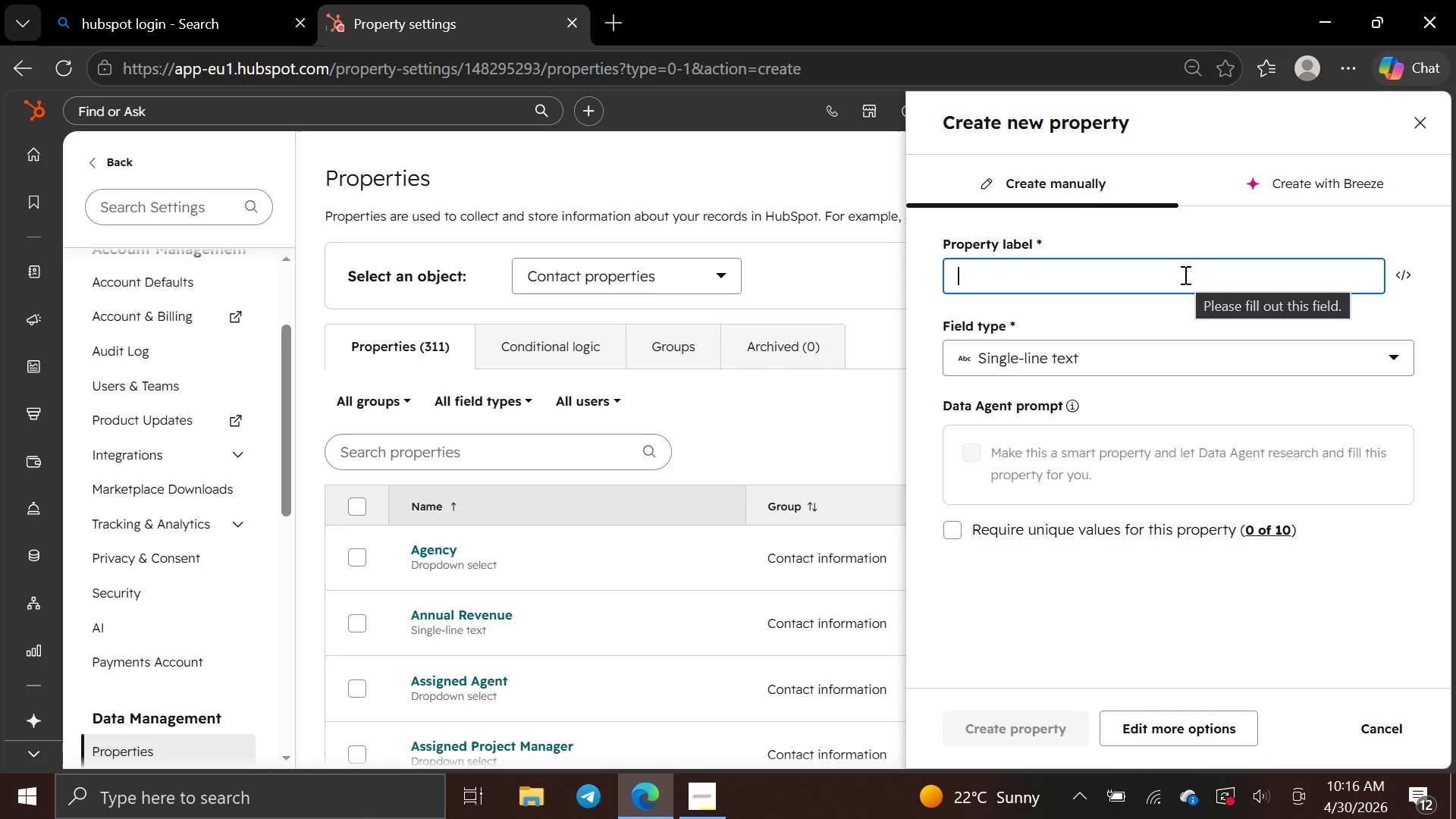 
wait(6.83)
 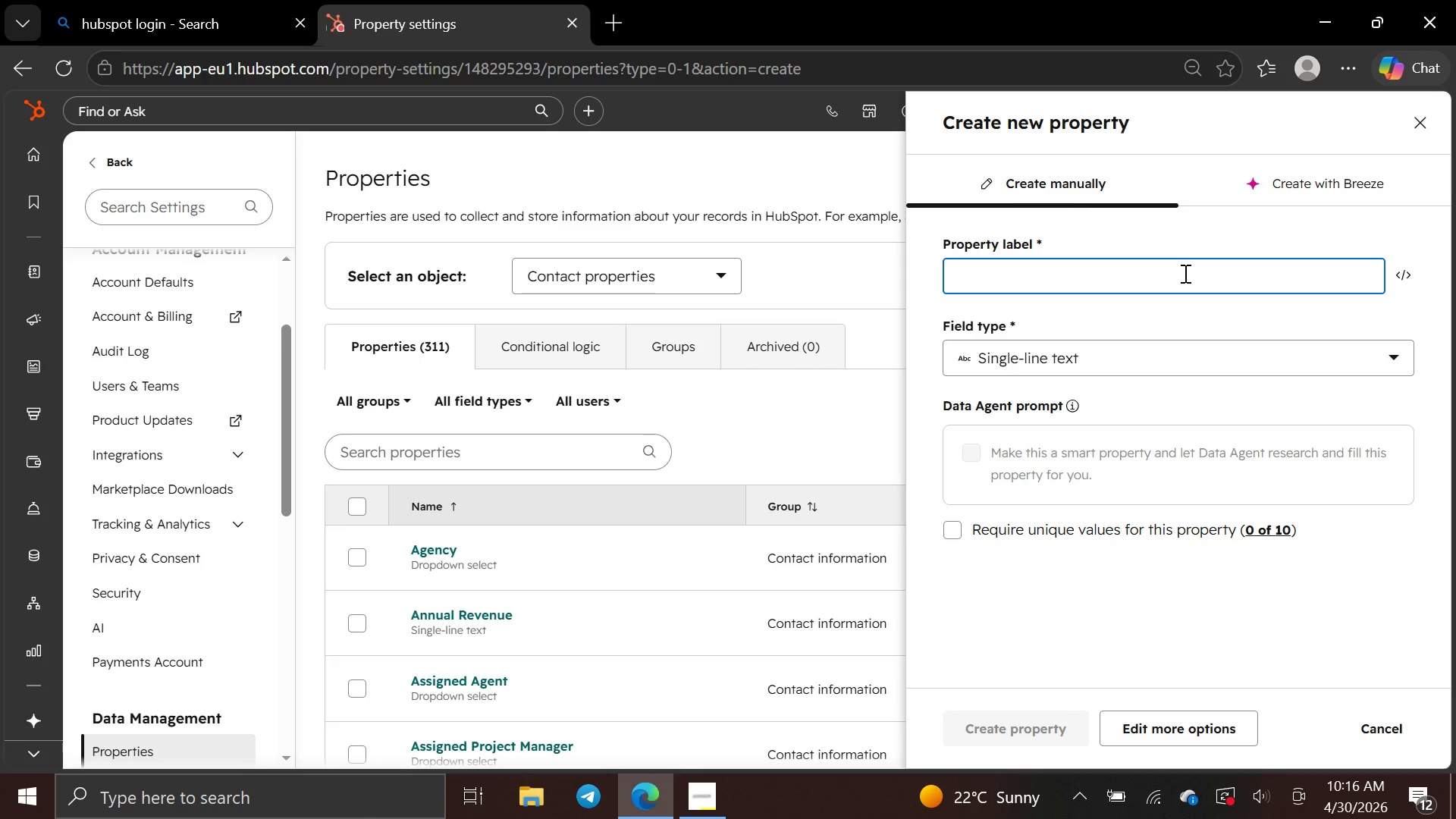 
type(Doner li)
key(Backspace)
key(Backspace)
key(Backspace)
key(Backspace)
key(Backspace)
type(or lifecycle stage)
 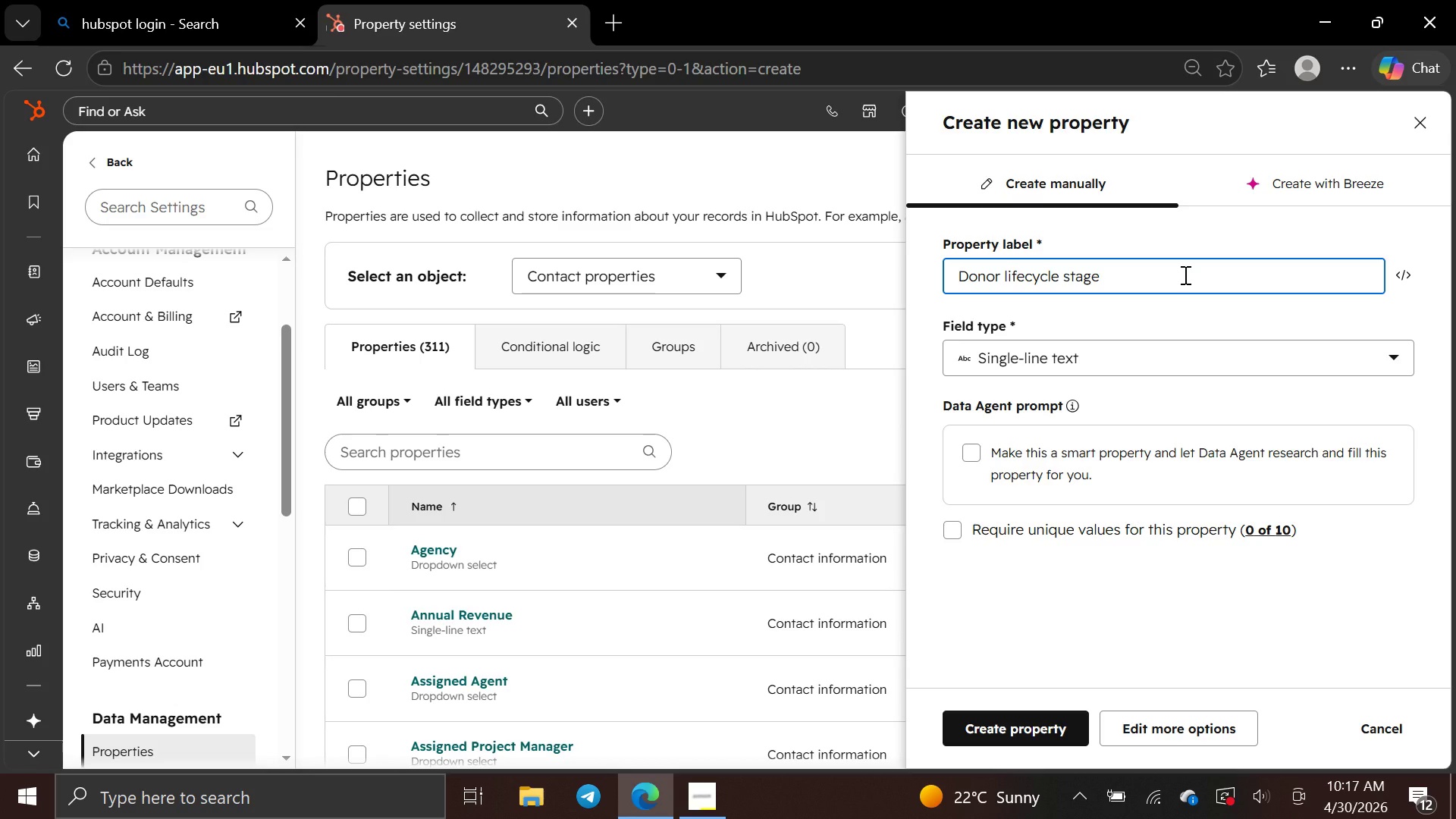 
hold_key(key=ArrowLeft, duration=0.52)
 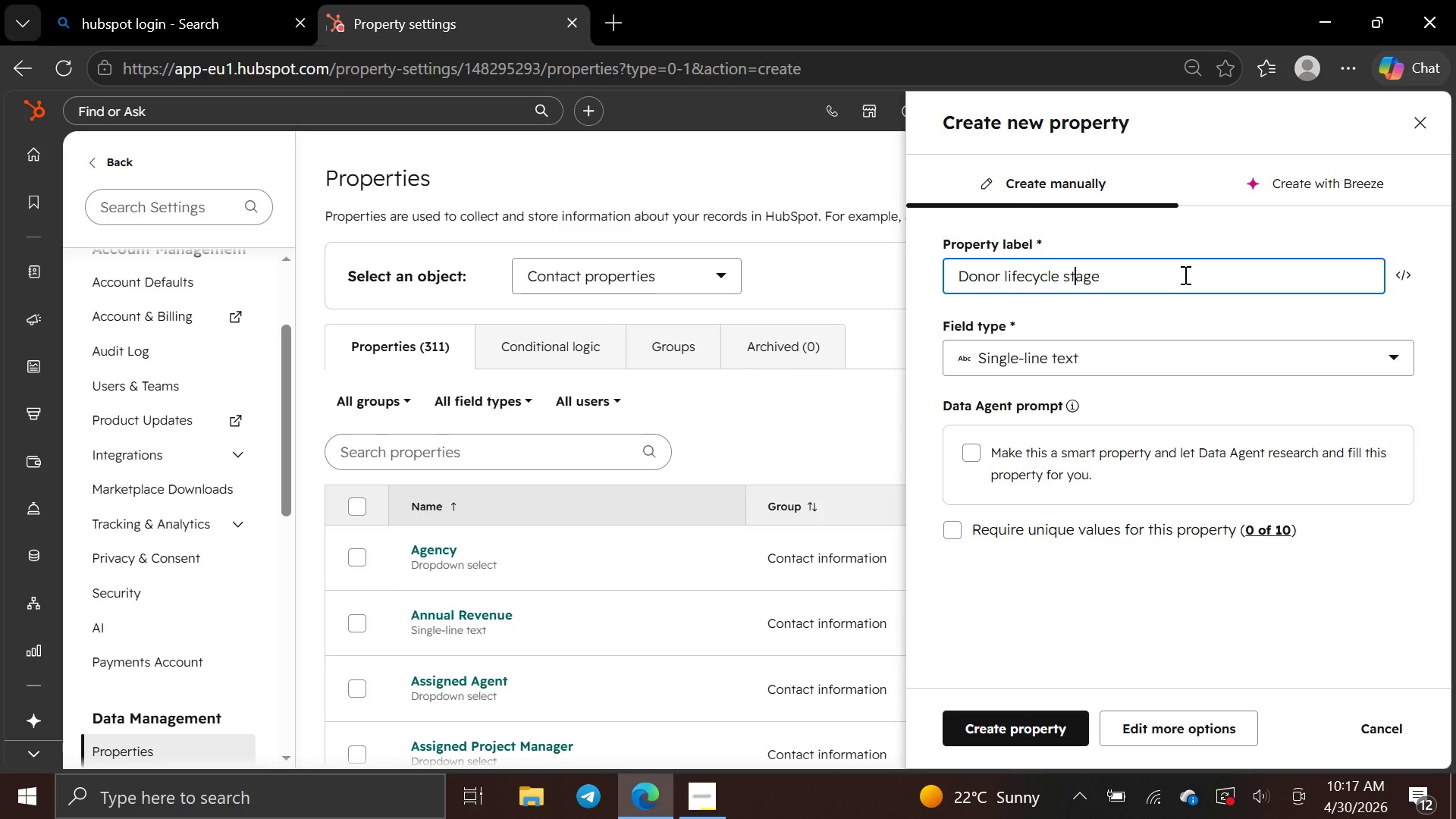 
key(ArrowLeft)
 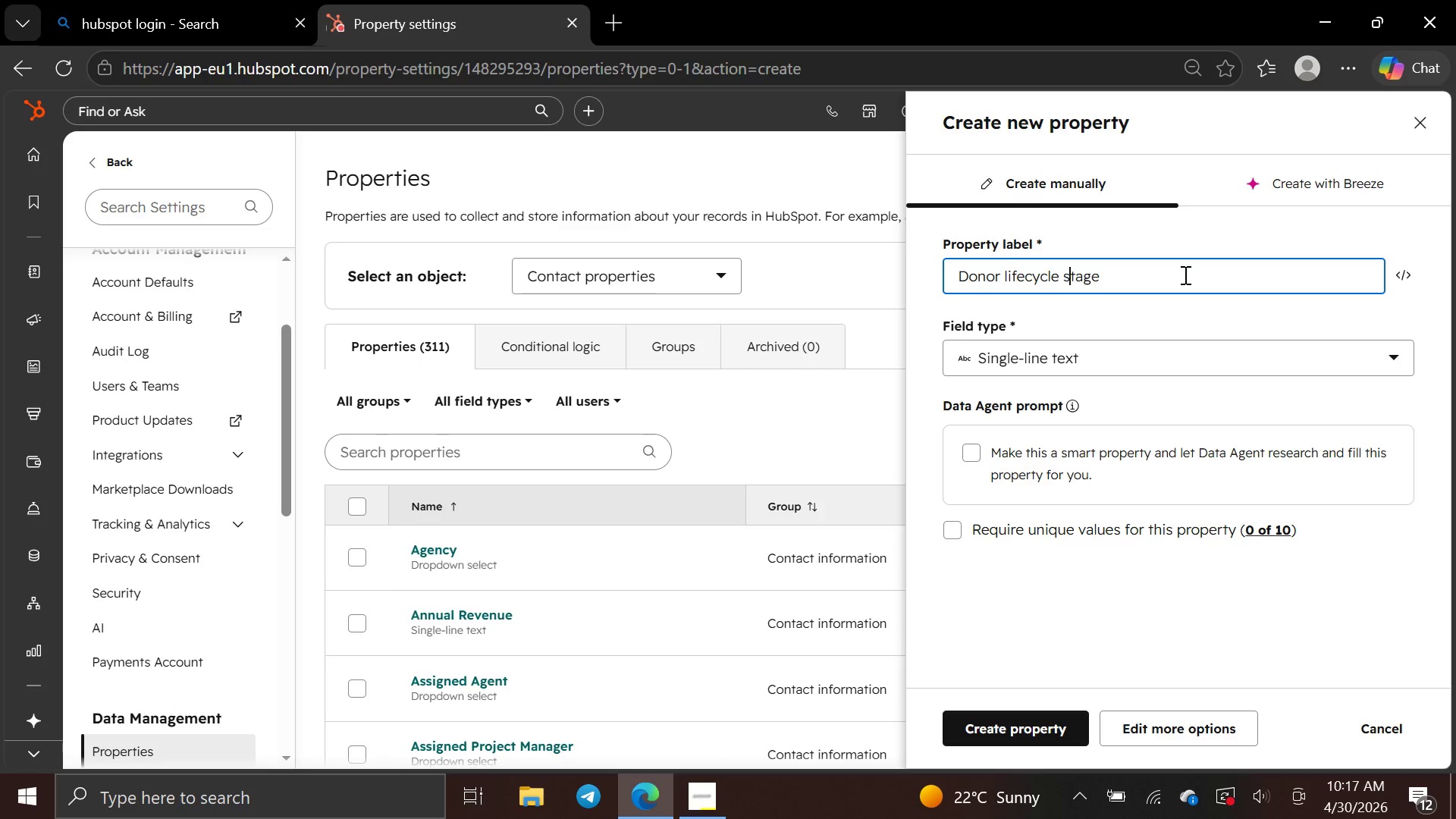 
key(ArrowLeft)
 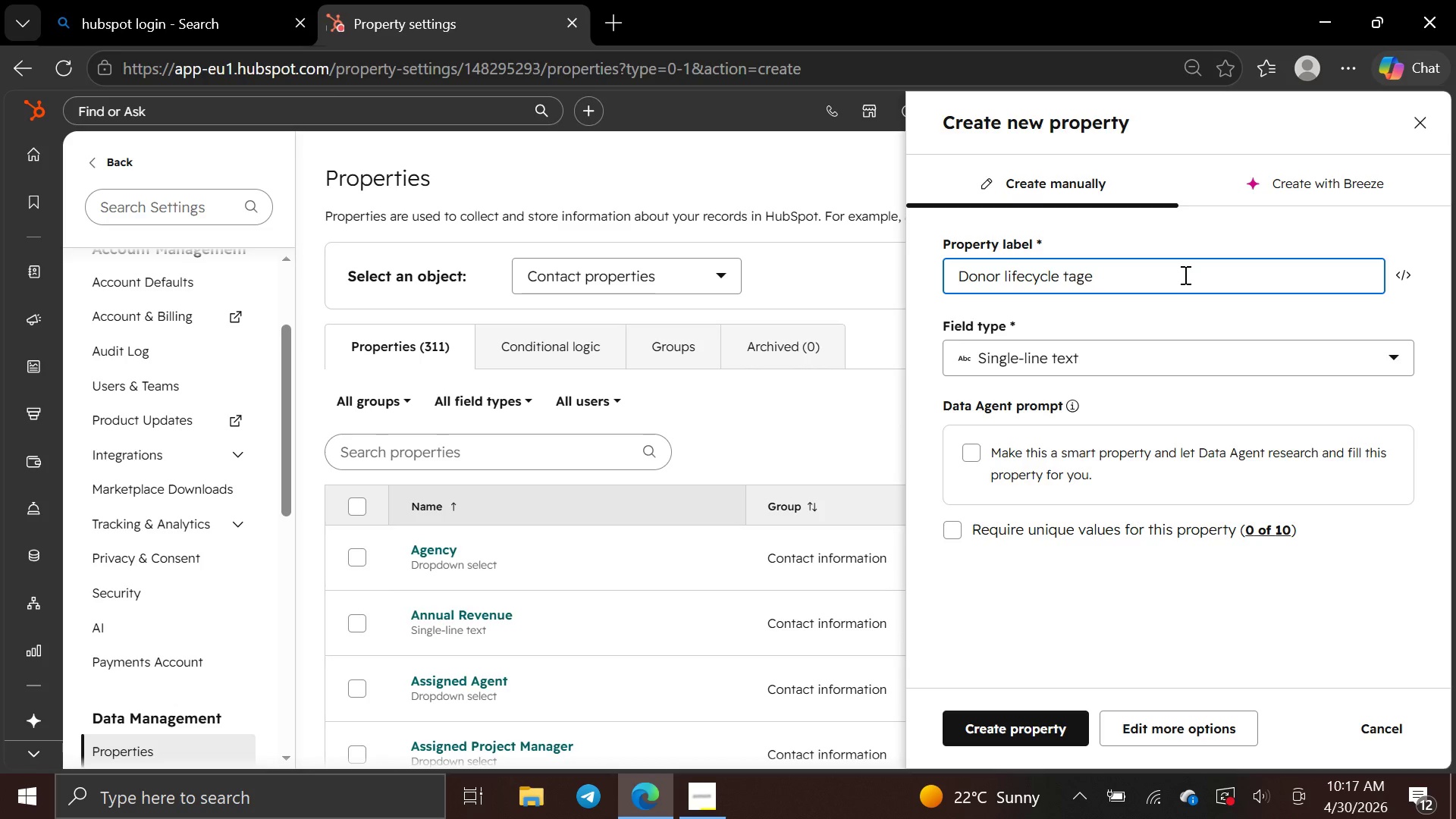 
key(Backspace)
 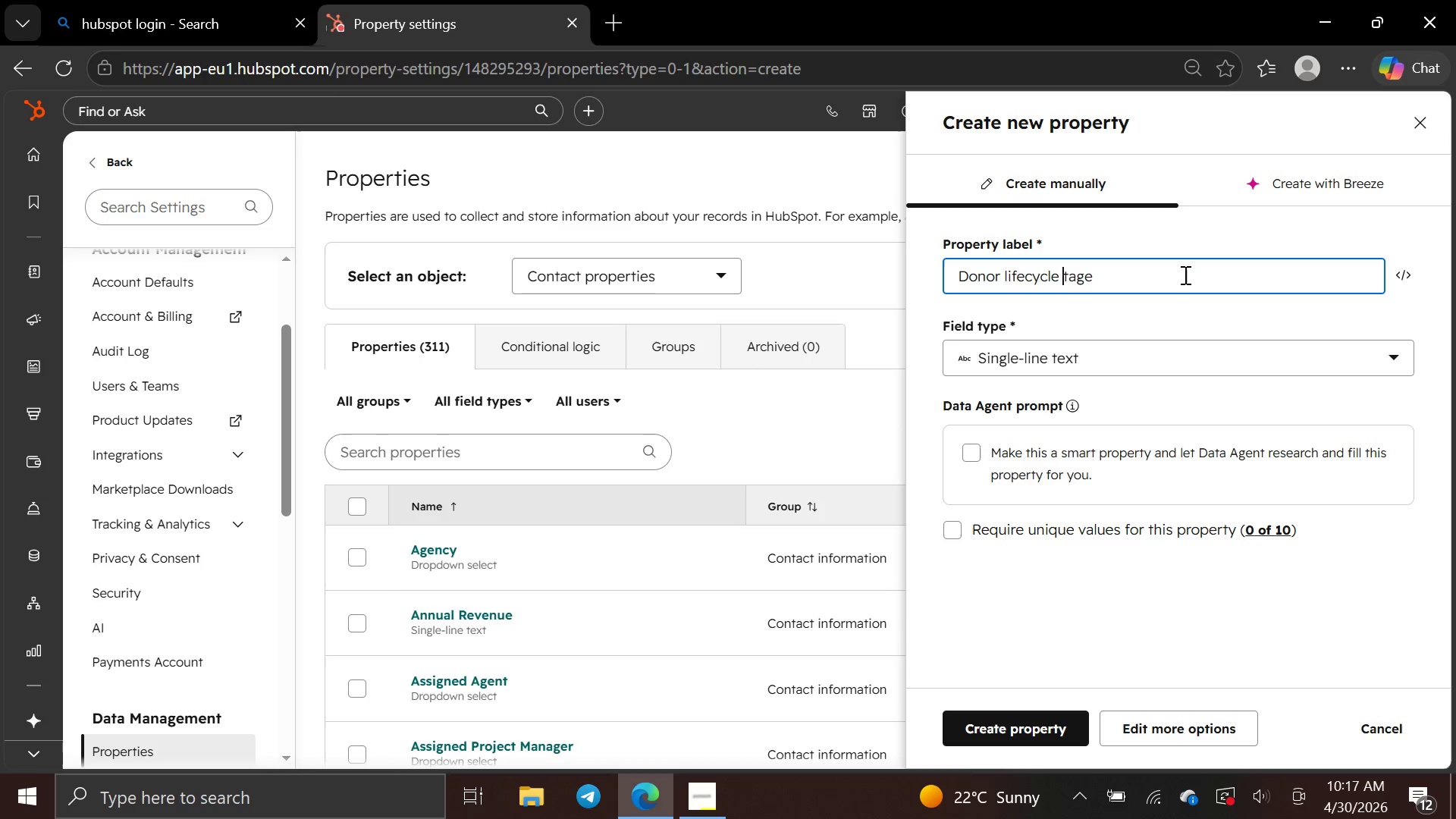 
key(CapsLock)
 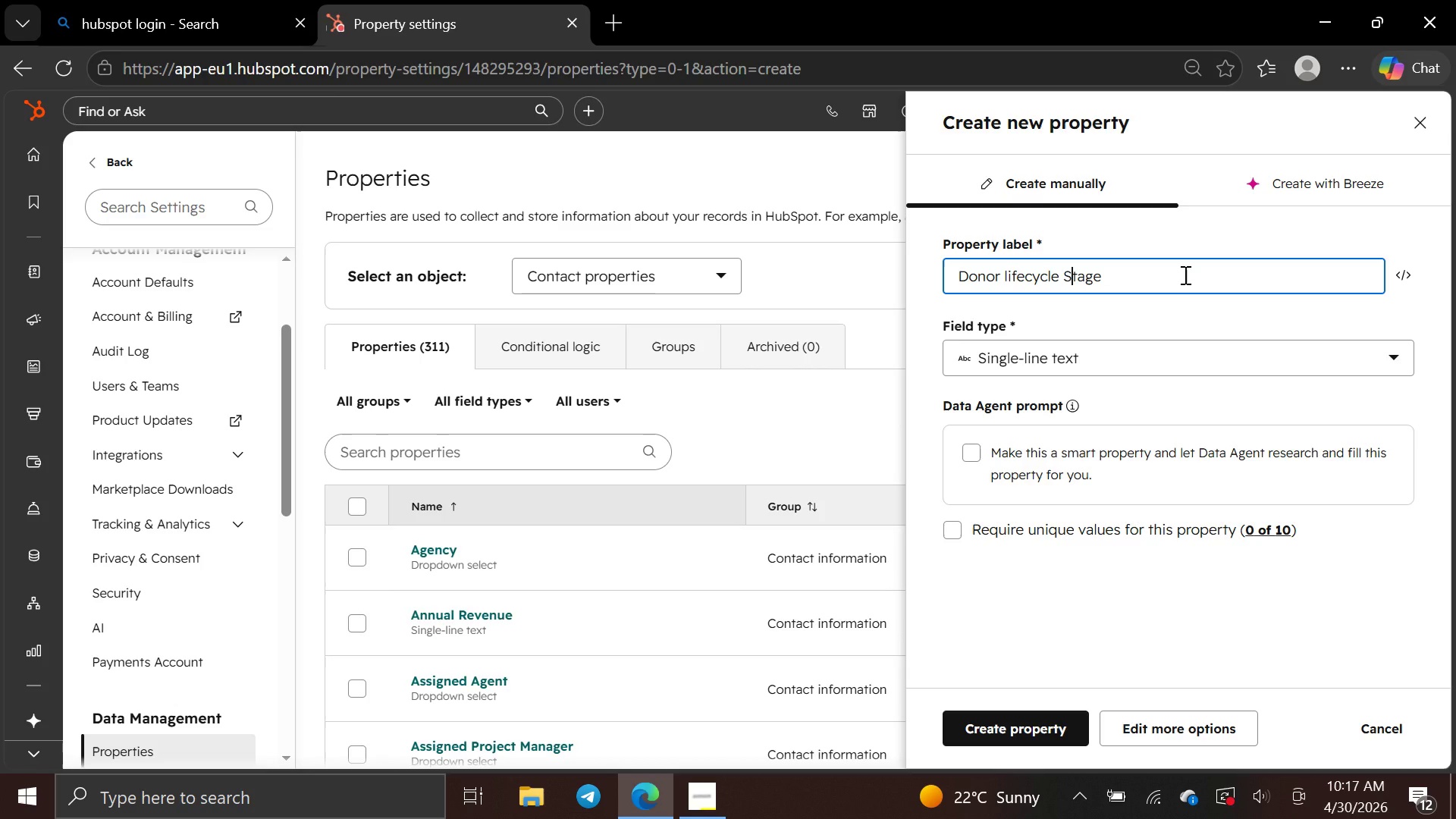 
key(S)
 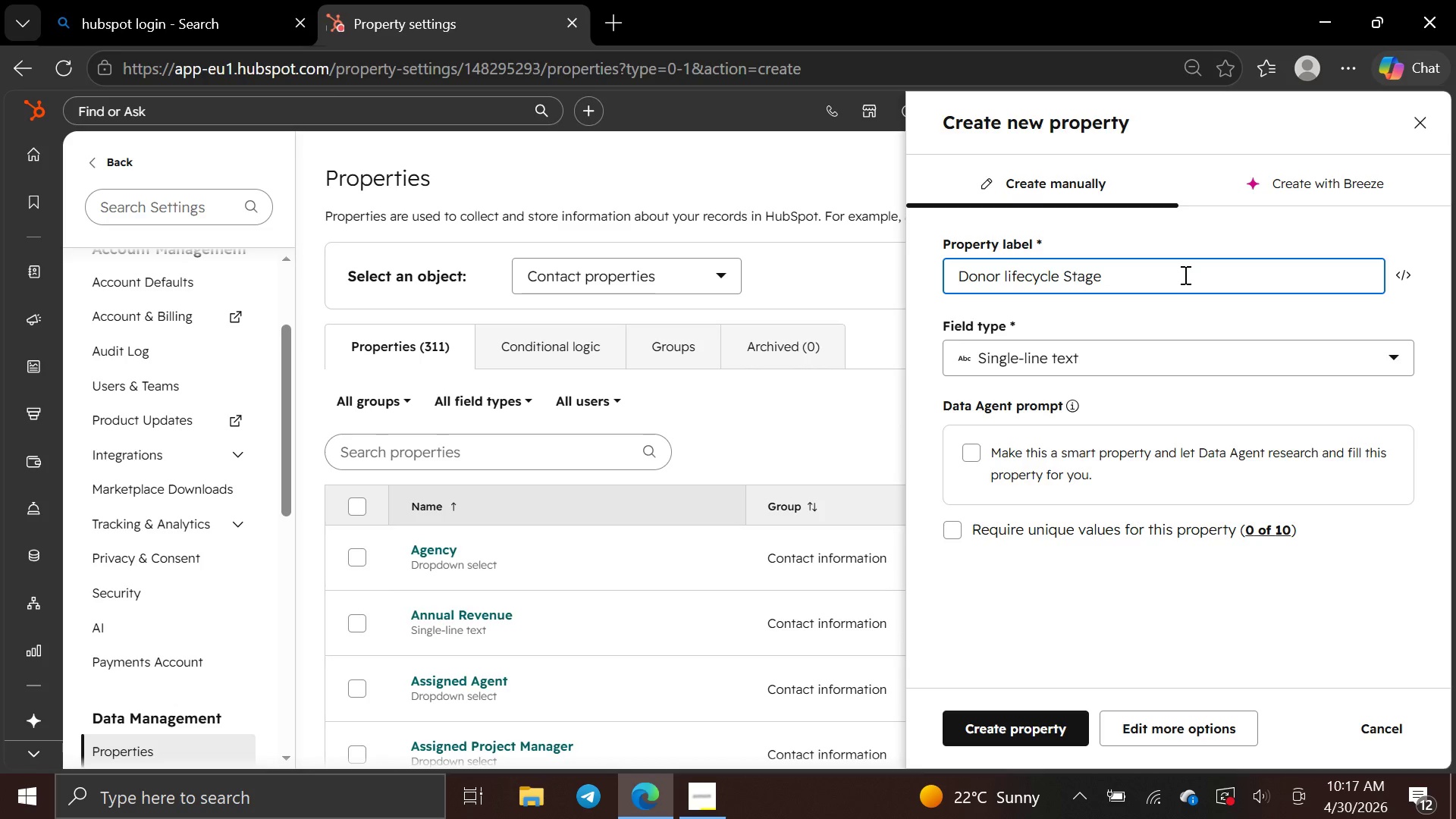 
hold_key(key=ArrowLeft, duration=0.69)
 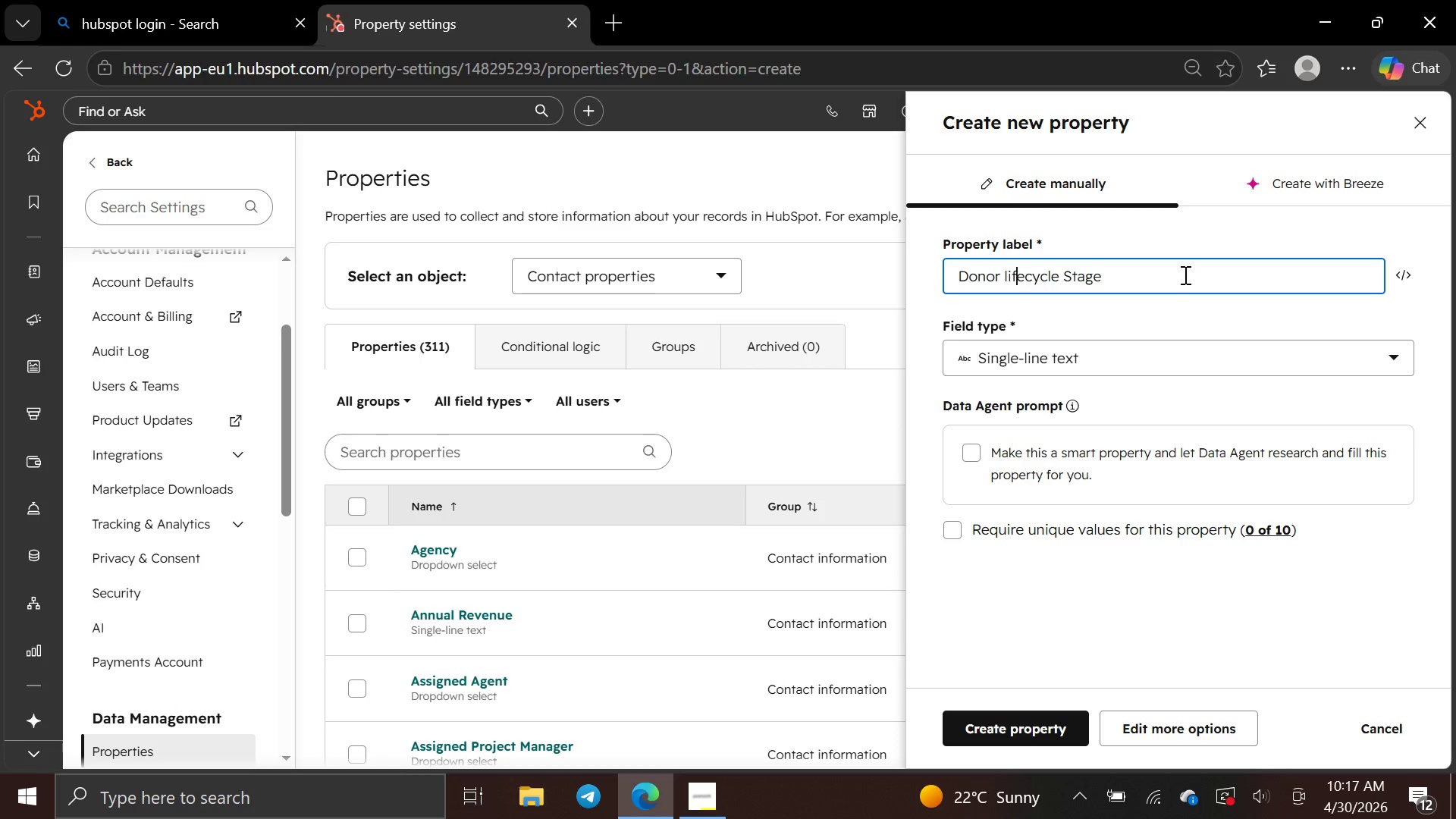 
key(ArrowLeft)
 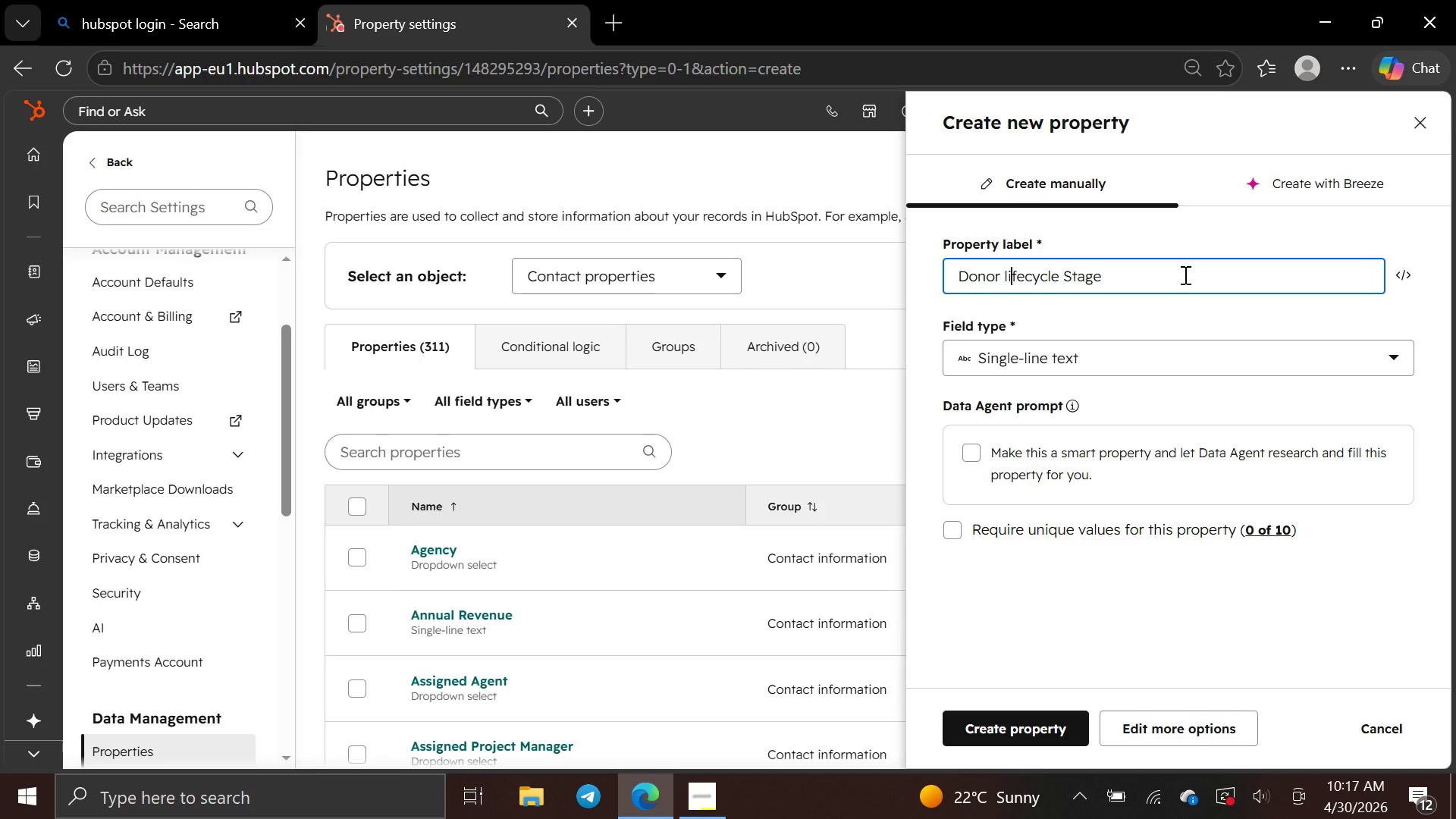 
key(ArrowLeft)
 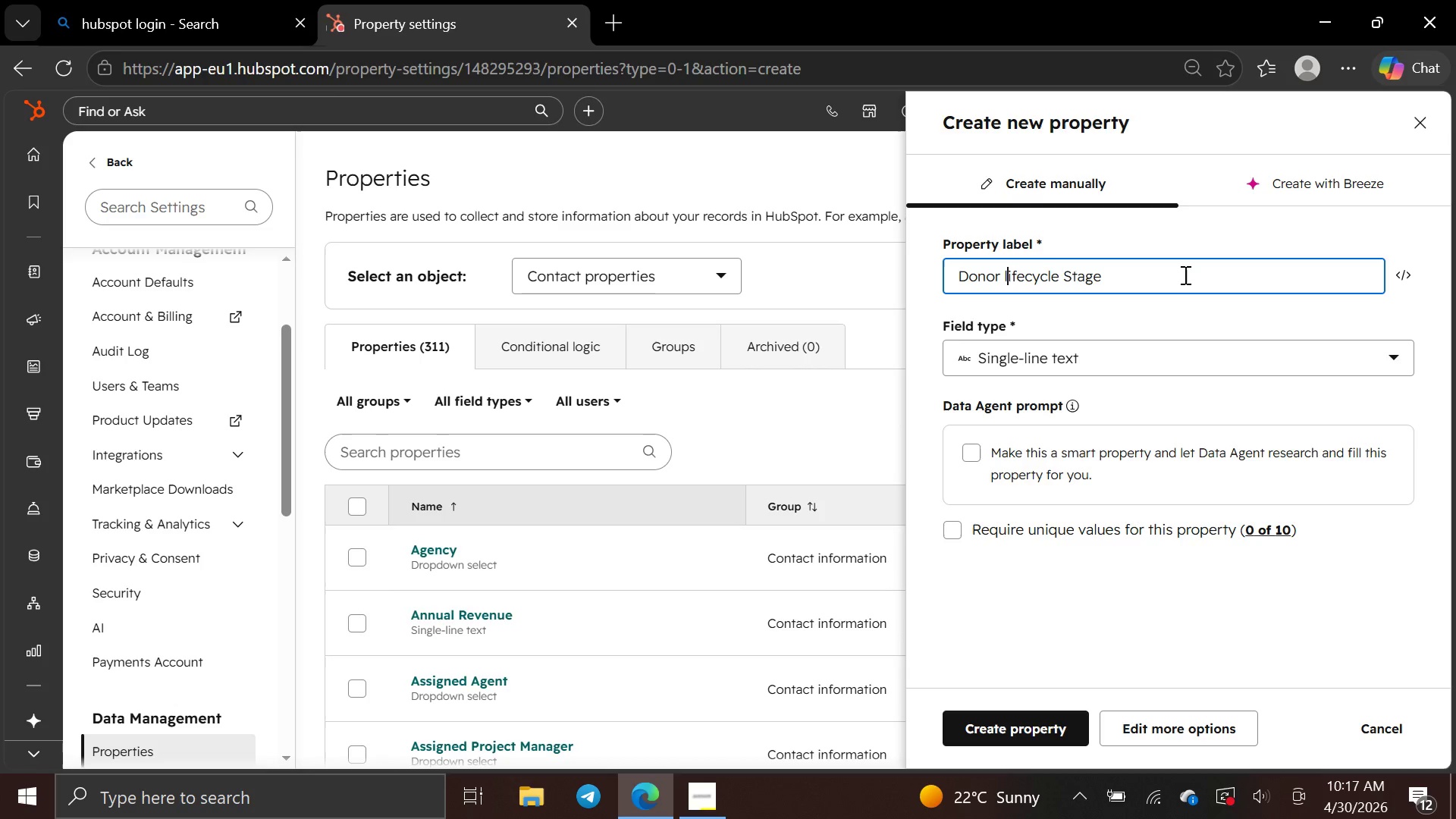 
key(ArrowLeft)
 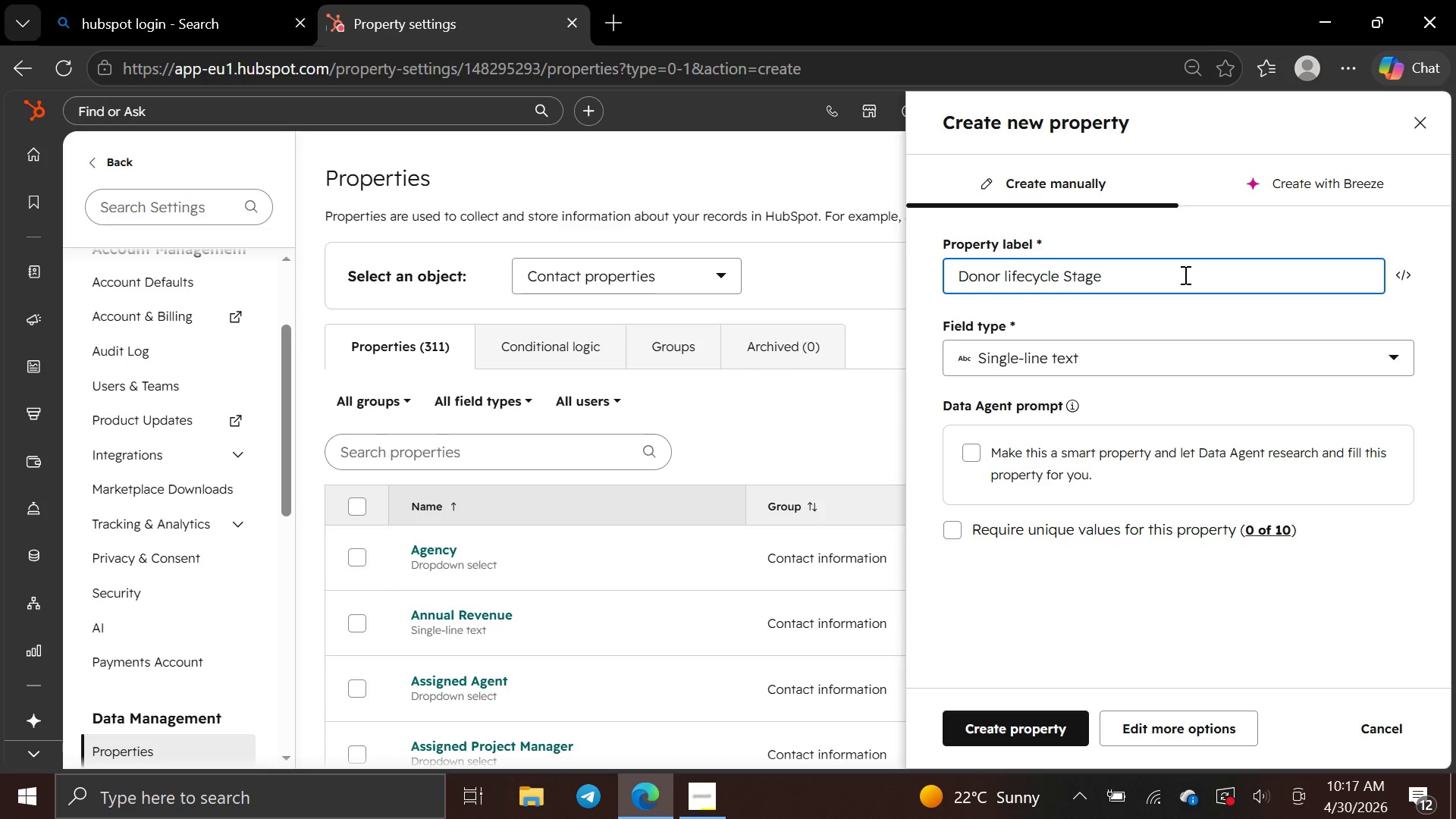 
key(Backspace)
 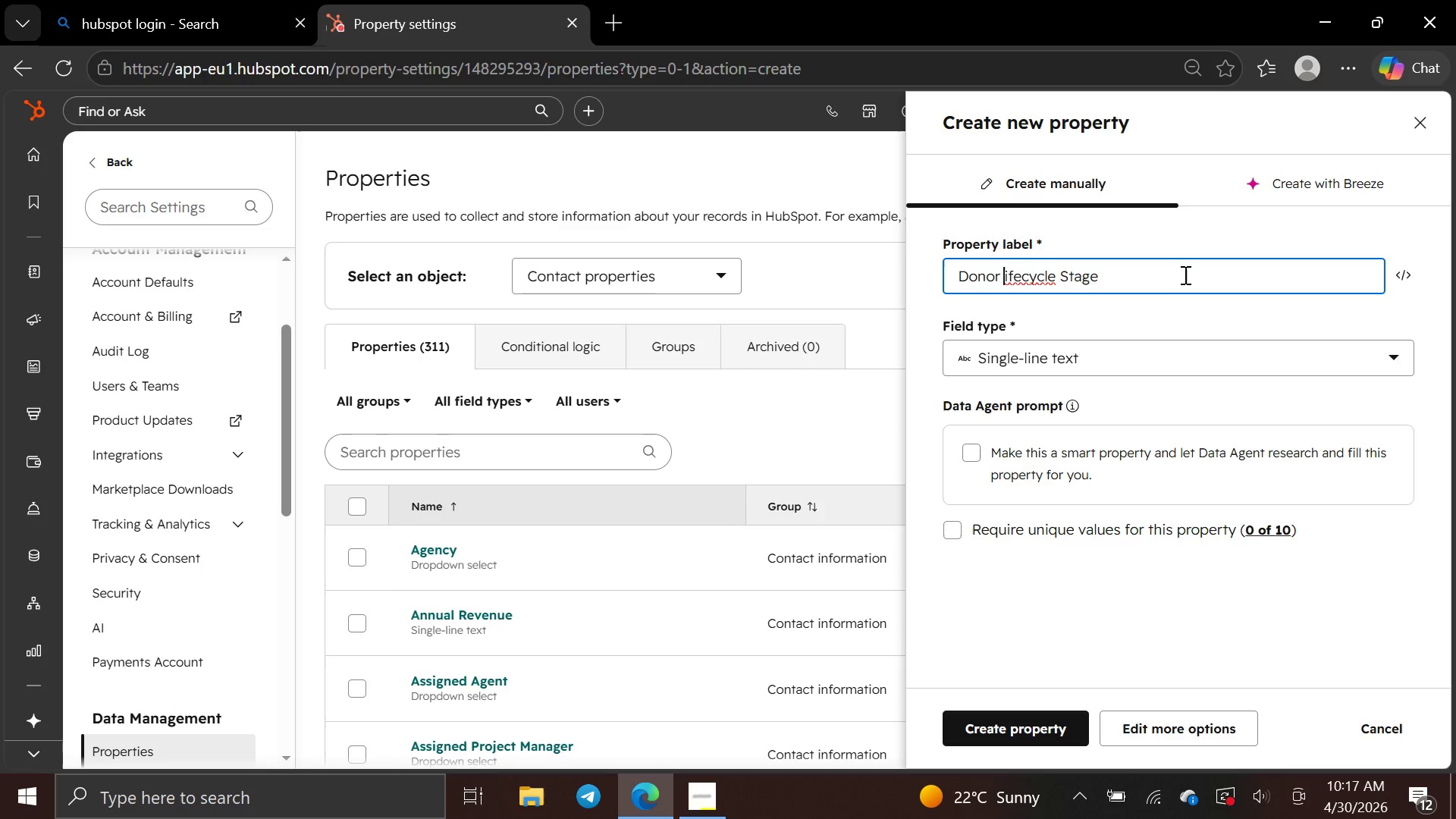 
key(L)
 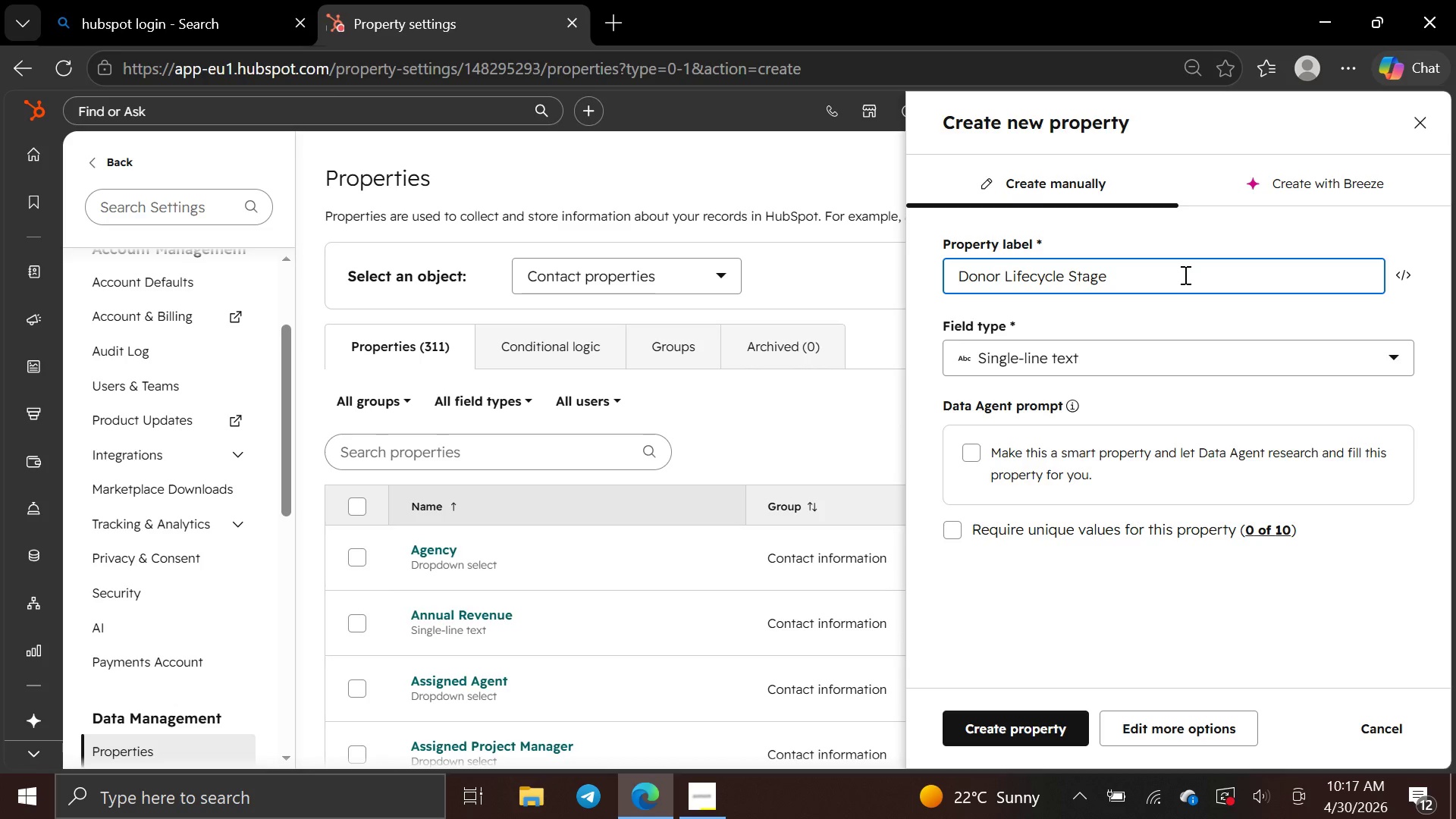 
key(CapsLock)
 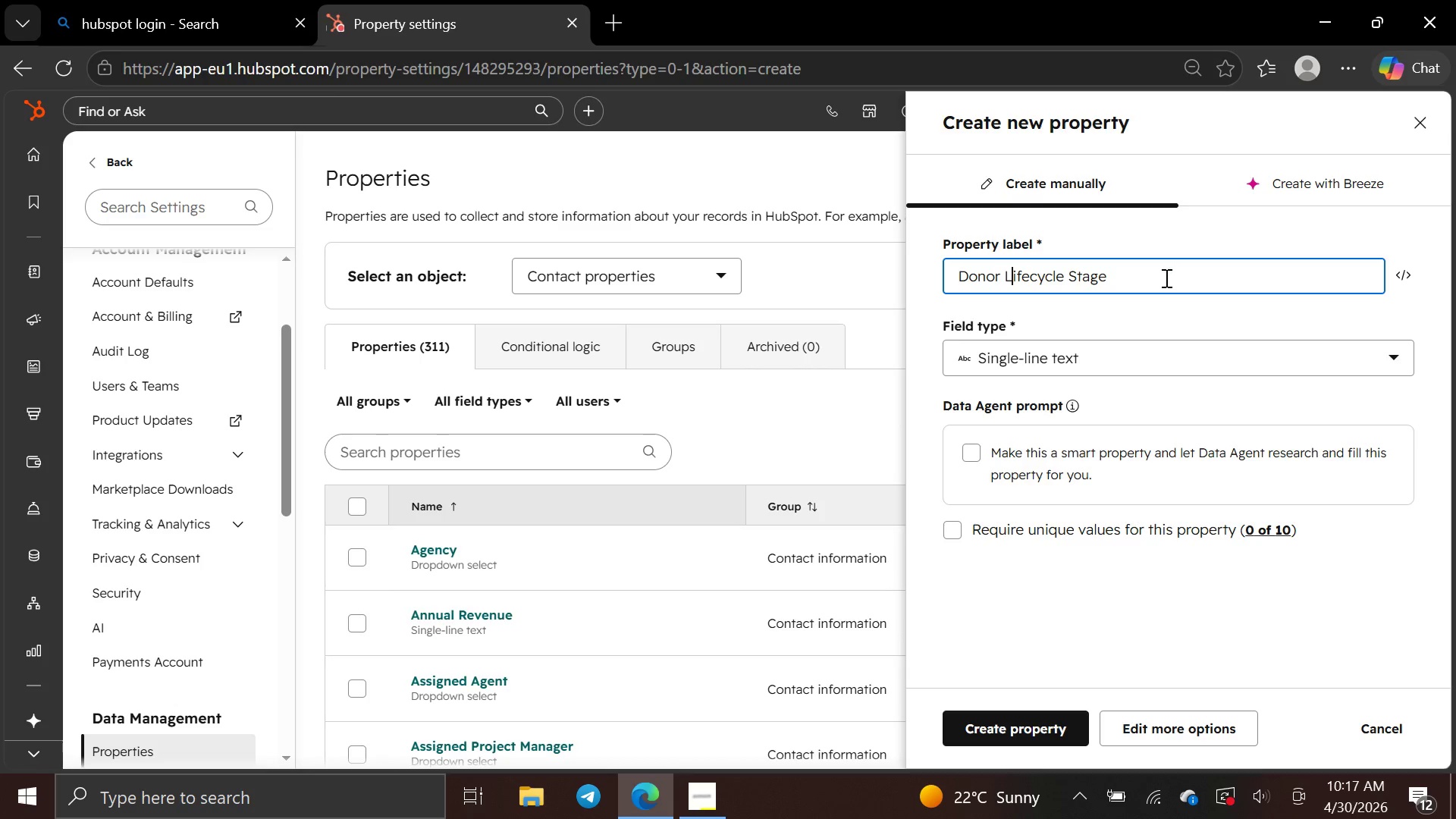 
left_click([1163, 278])
 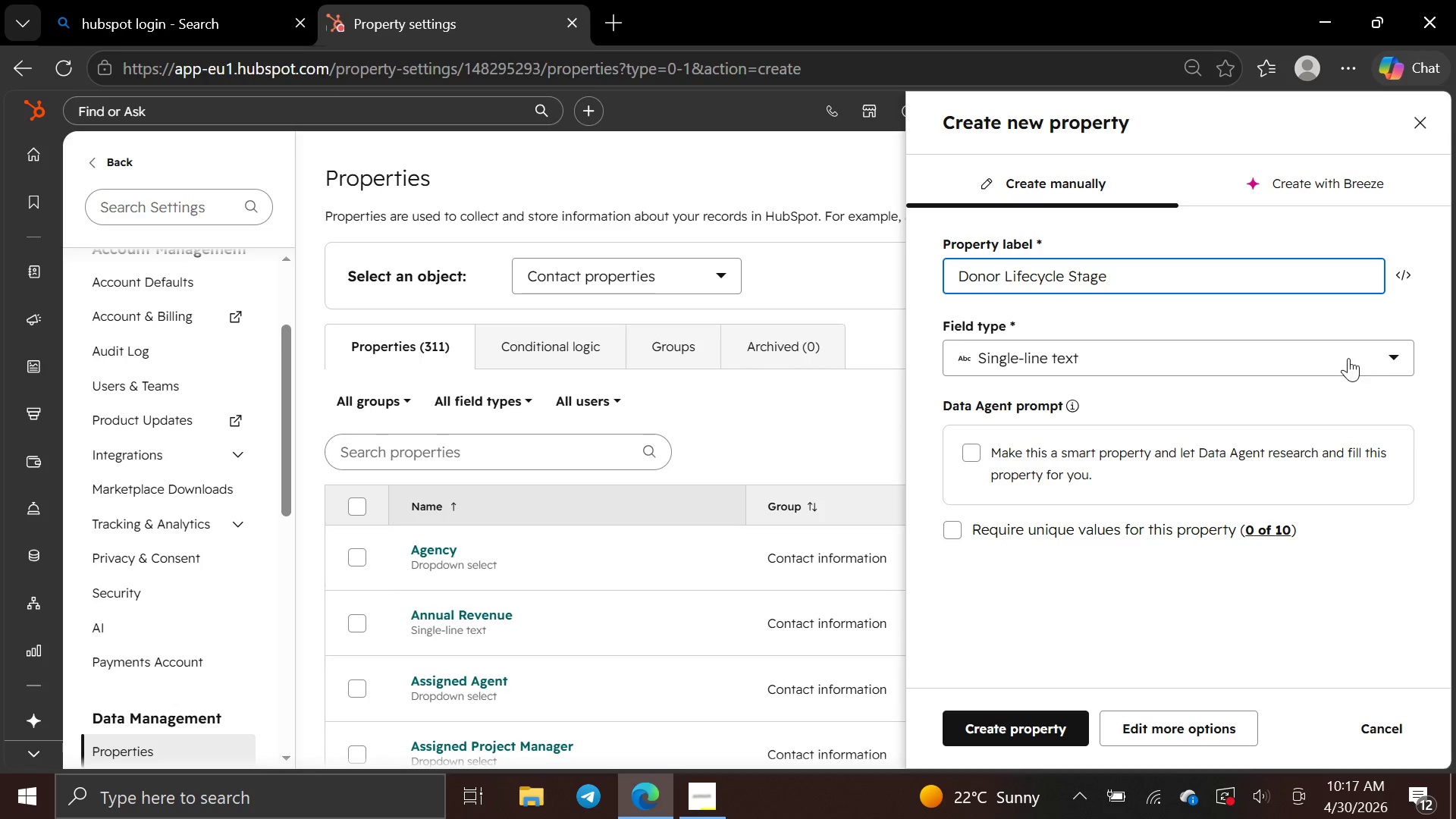 
left_click([1398, 357])
 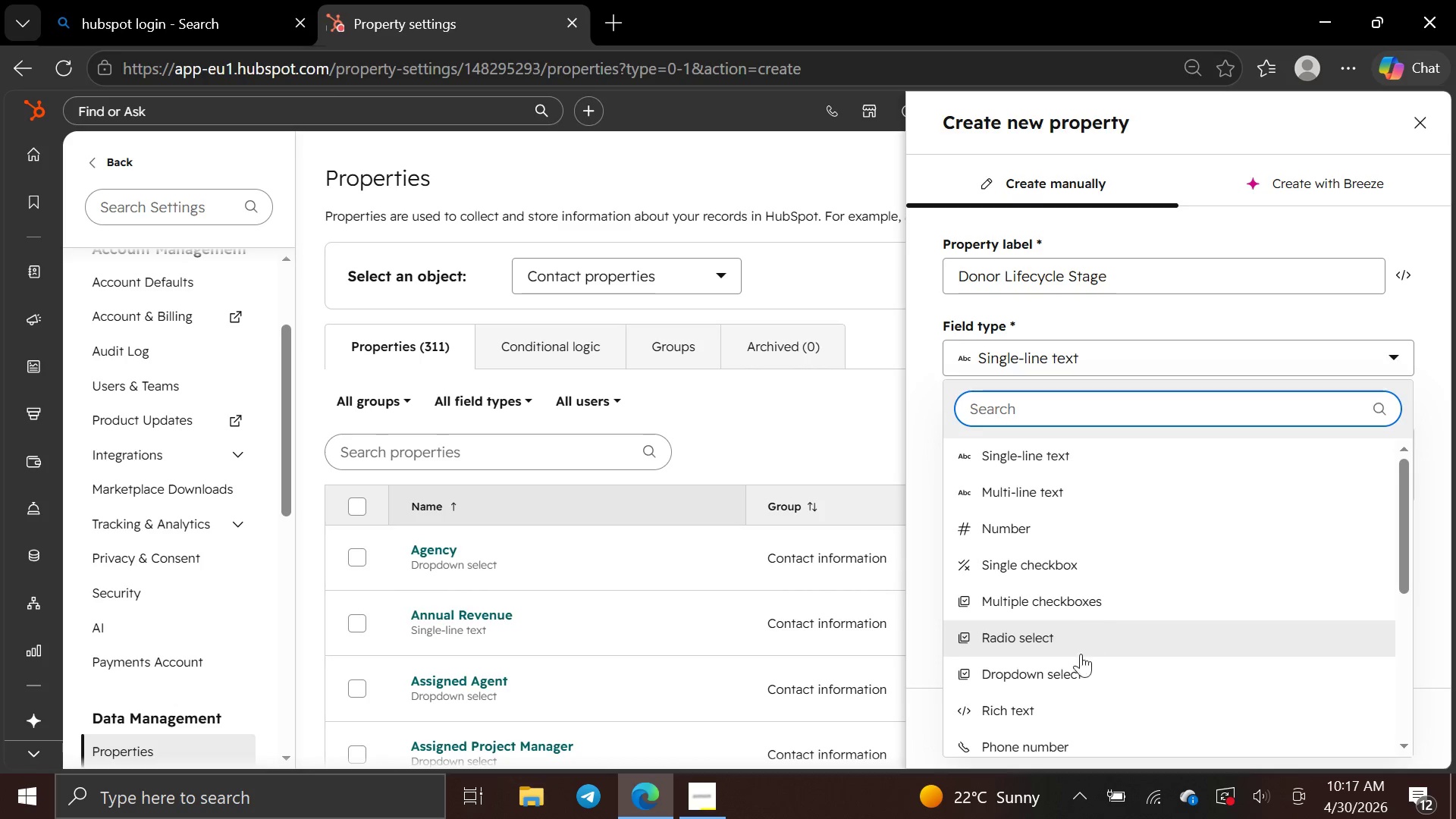 
left_click([1075, 669])
 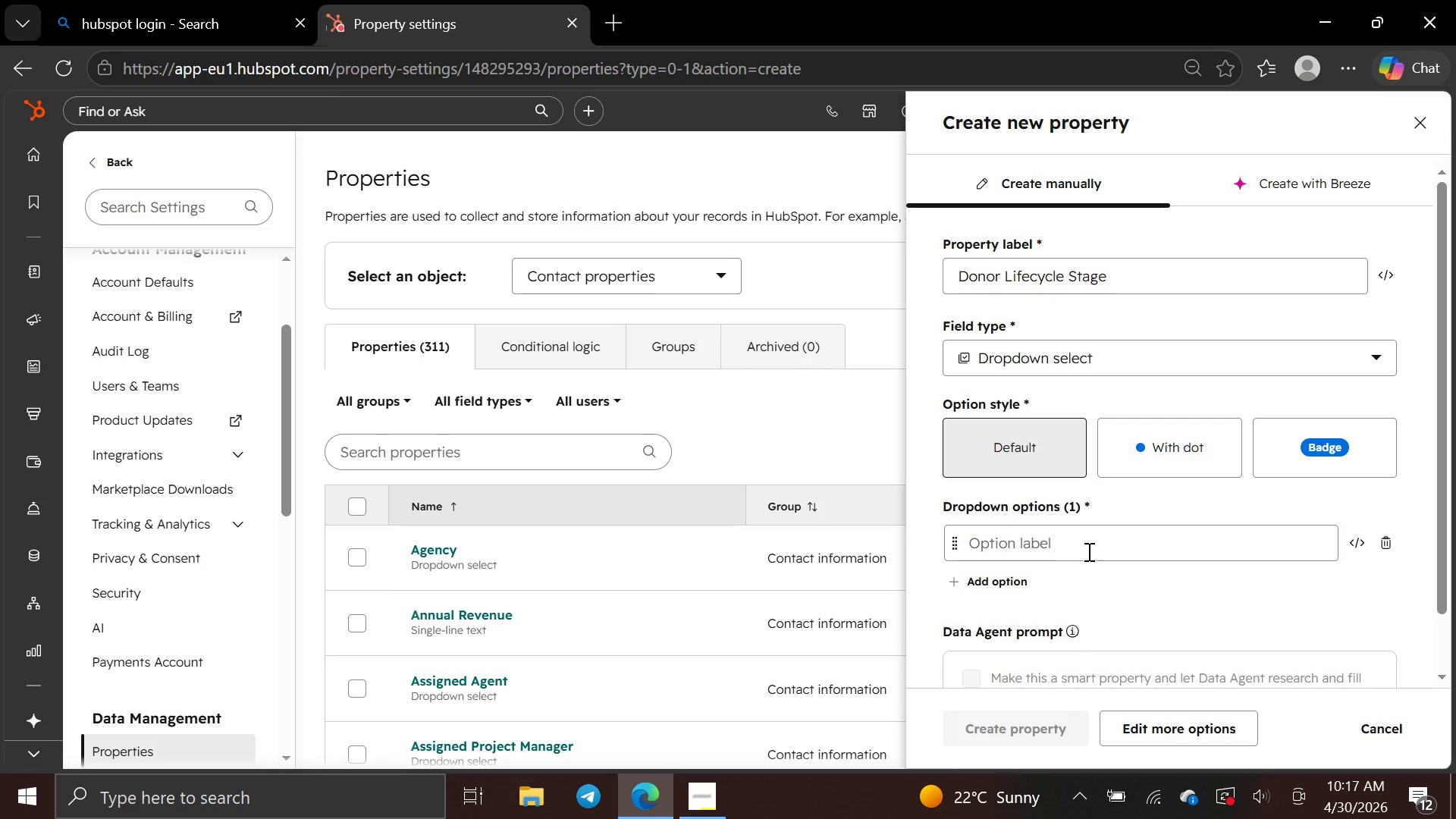 
left_click([1087, 550])
 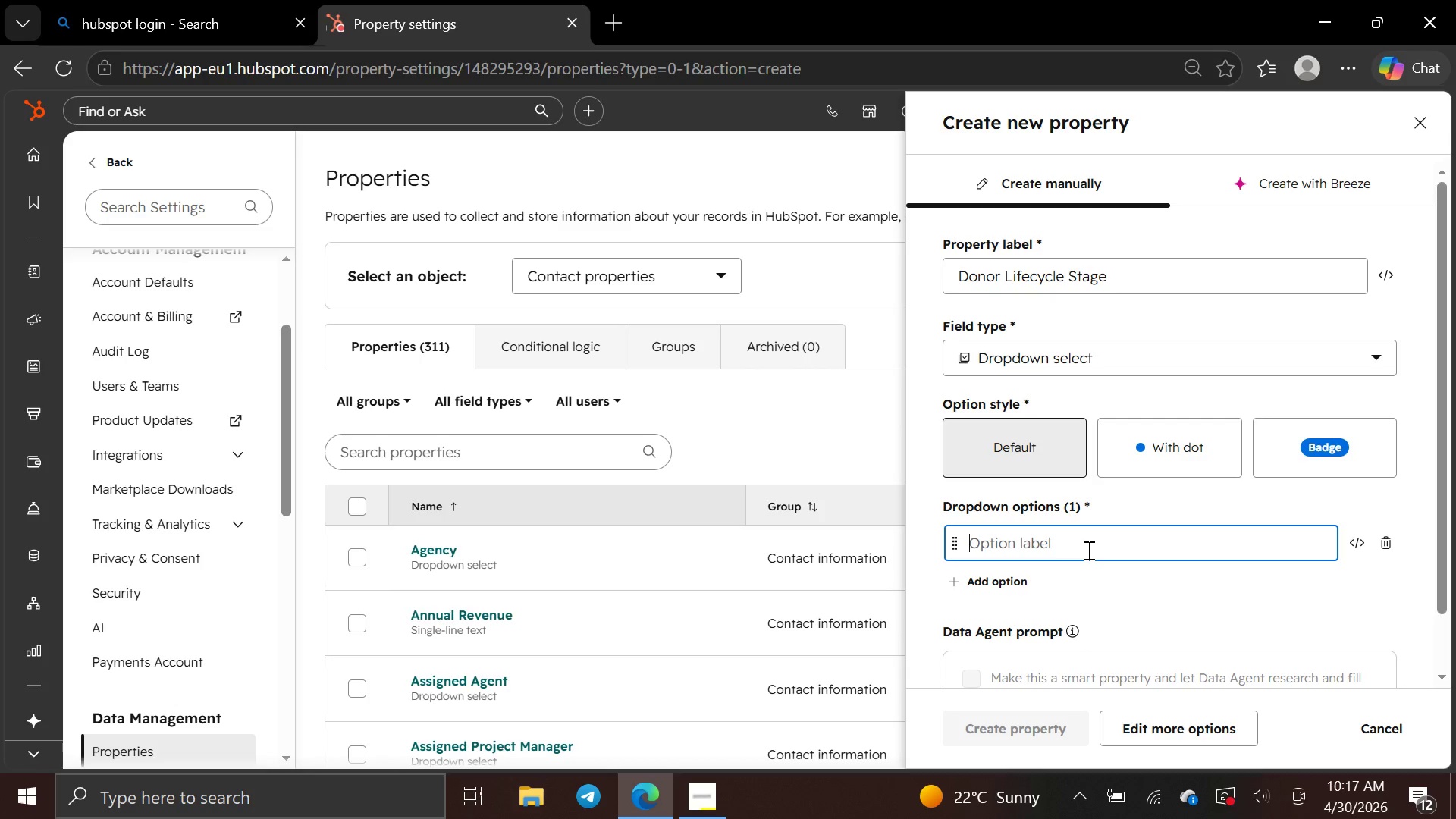 
type(One-time)
 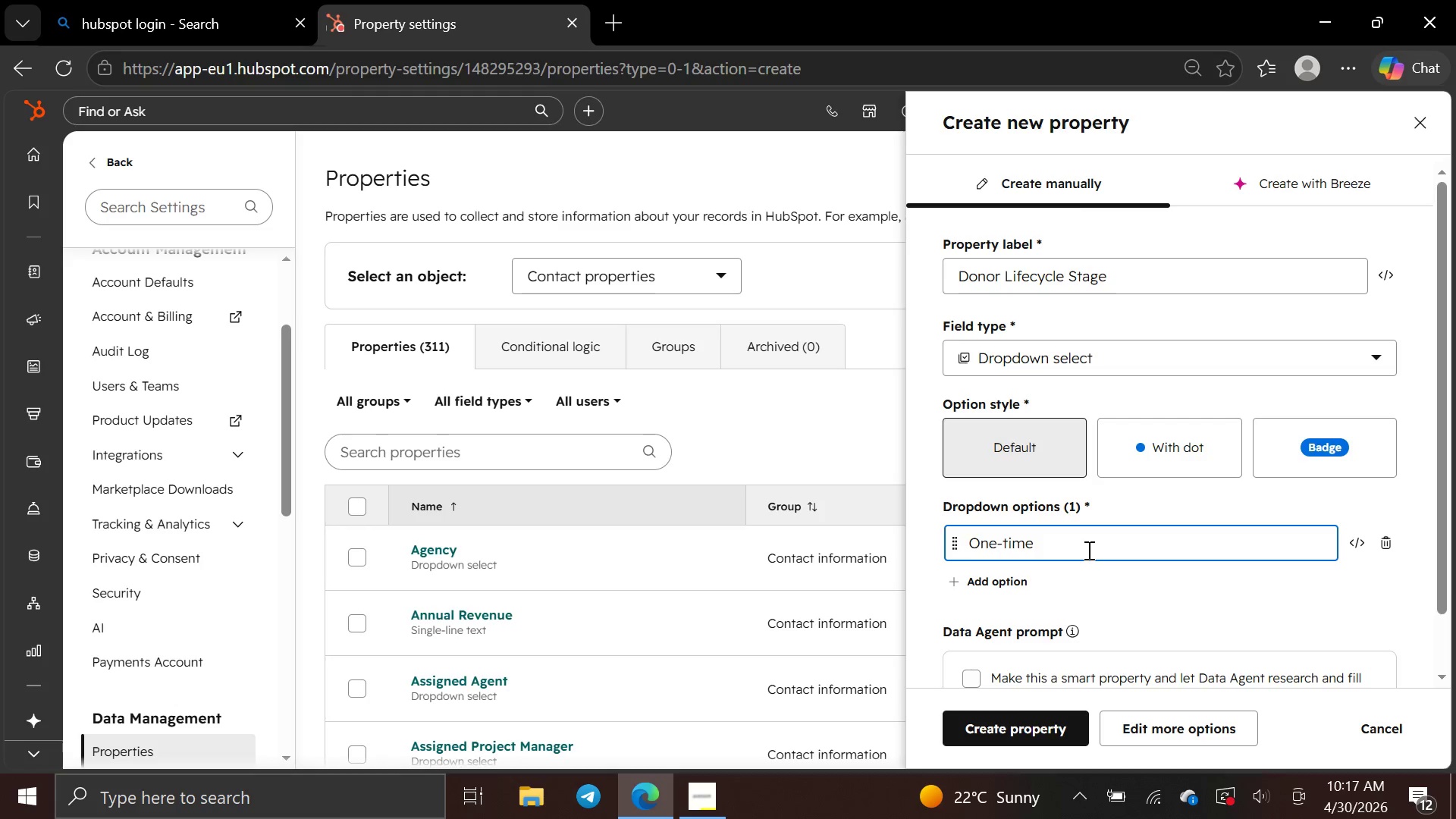 
key(Enter)
 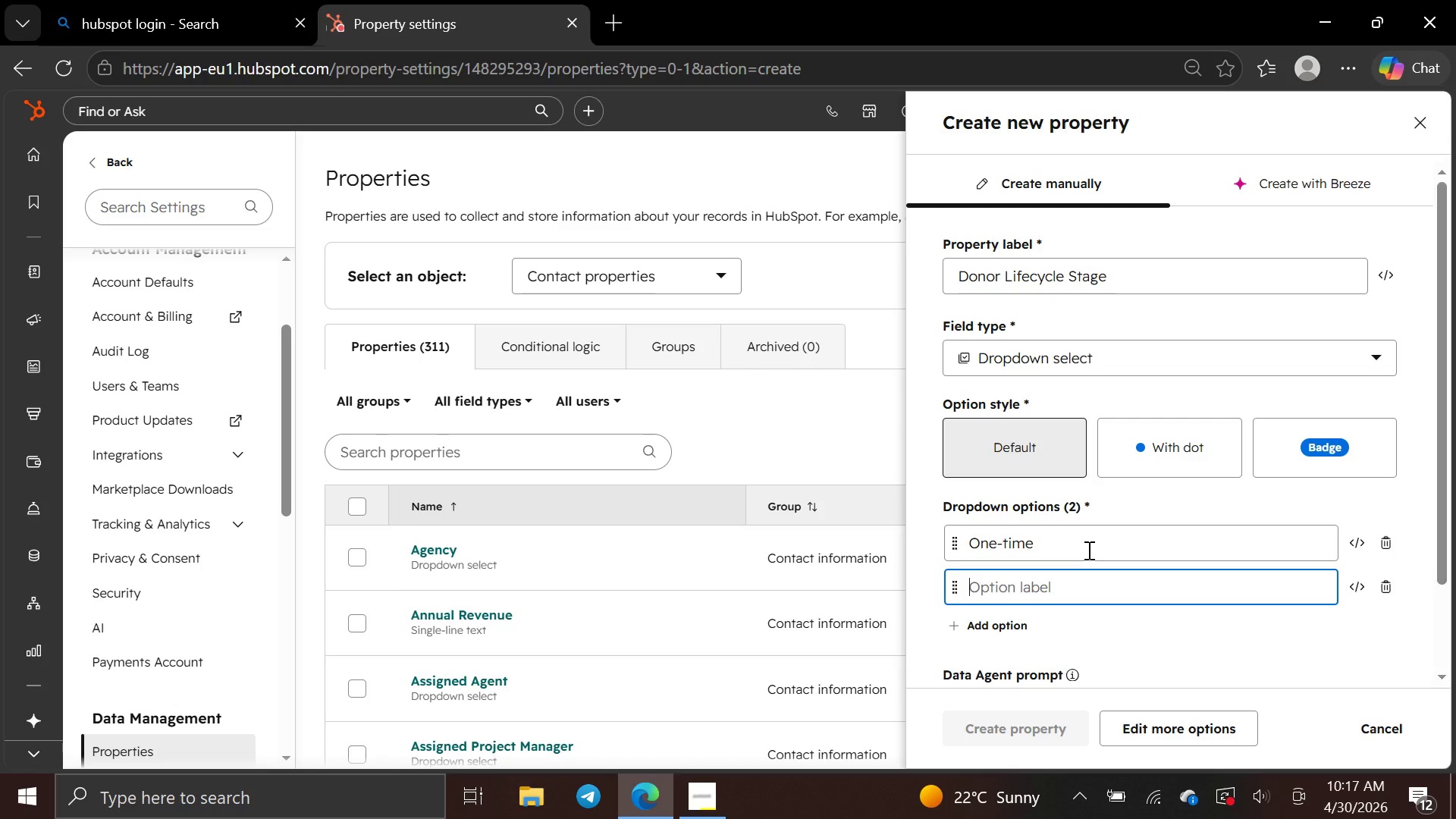 
type(Recurring)
 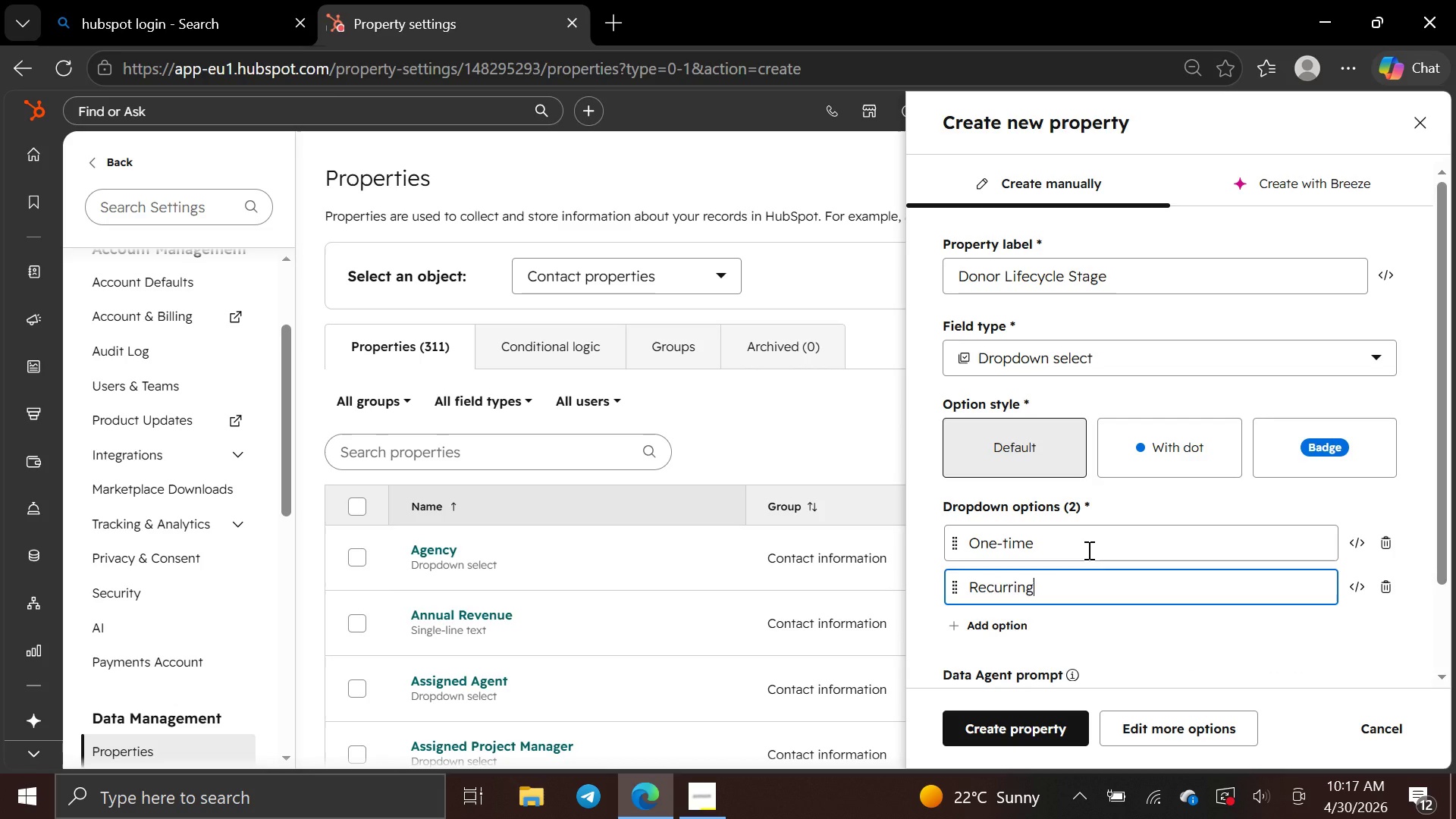 
key(Enter)
 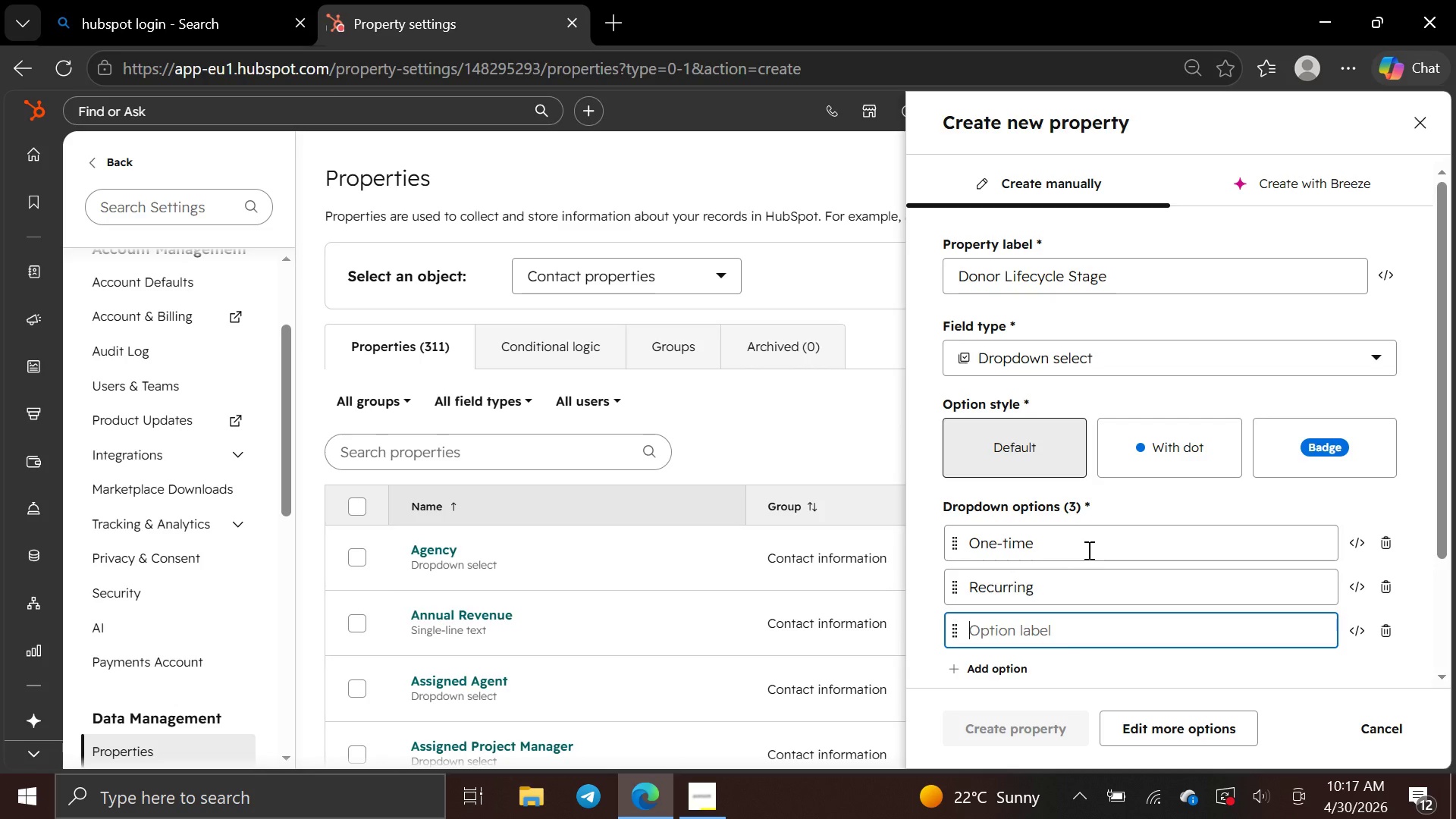 
type(Lea)
key(Backspace)
type(gacy Prospect)
 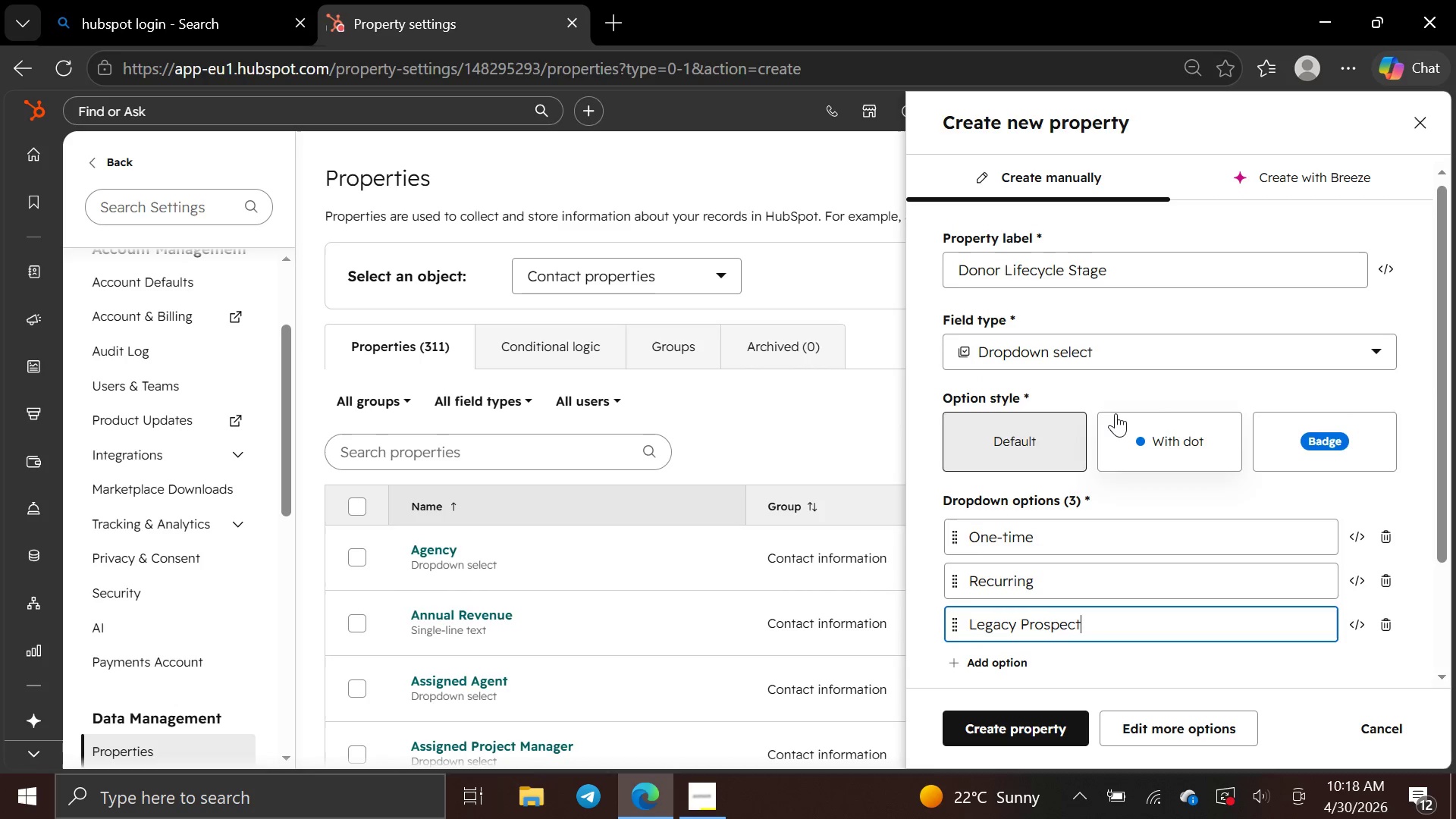 
wait(9.34)
 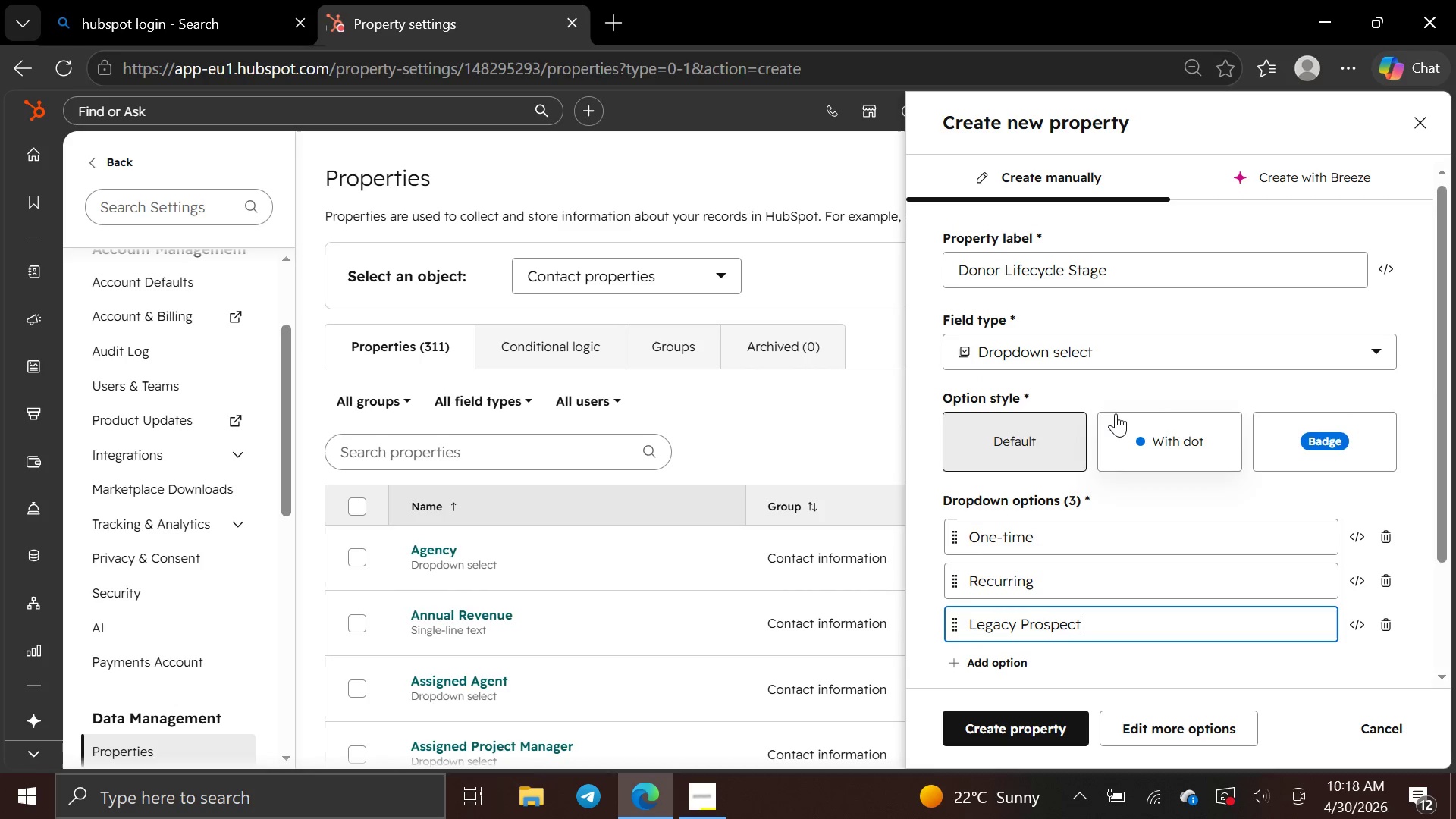 
left_click([515, 801])
 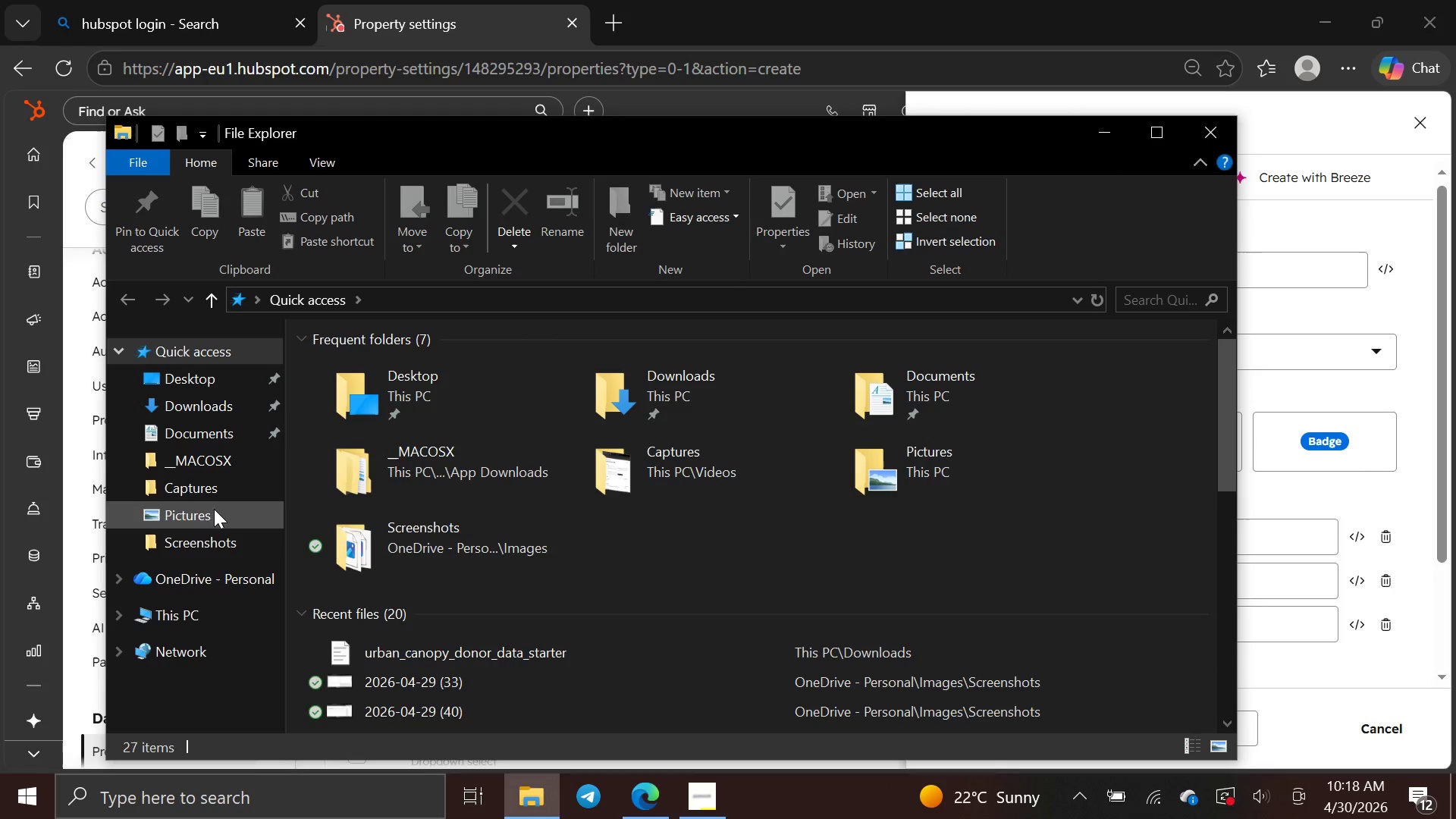 
left_click([221, 539])
 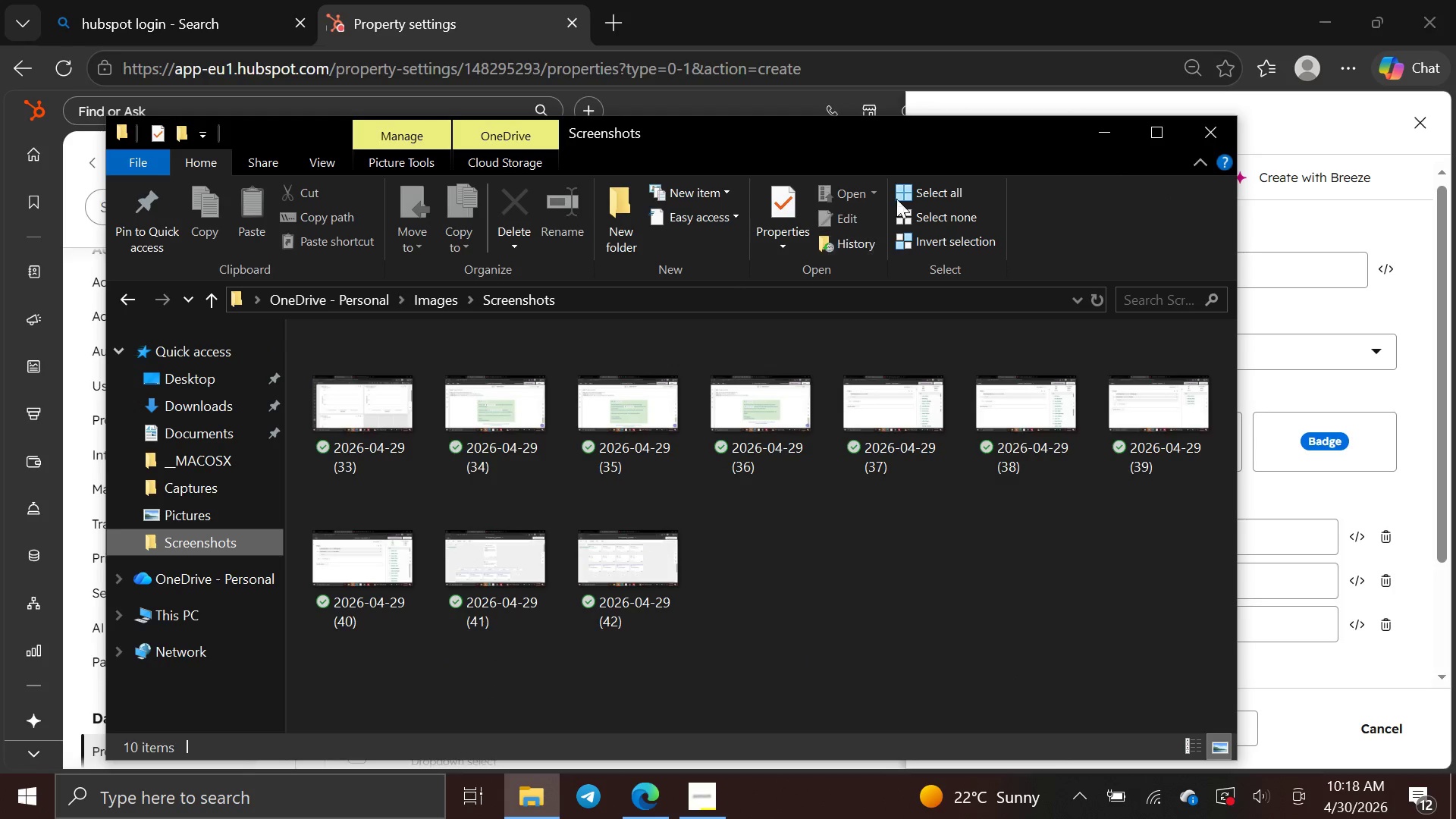 
left_click([906, 196])
 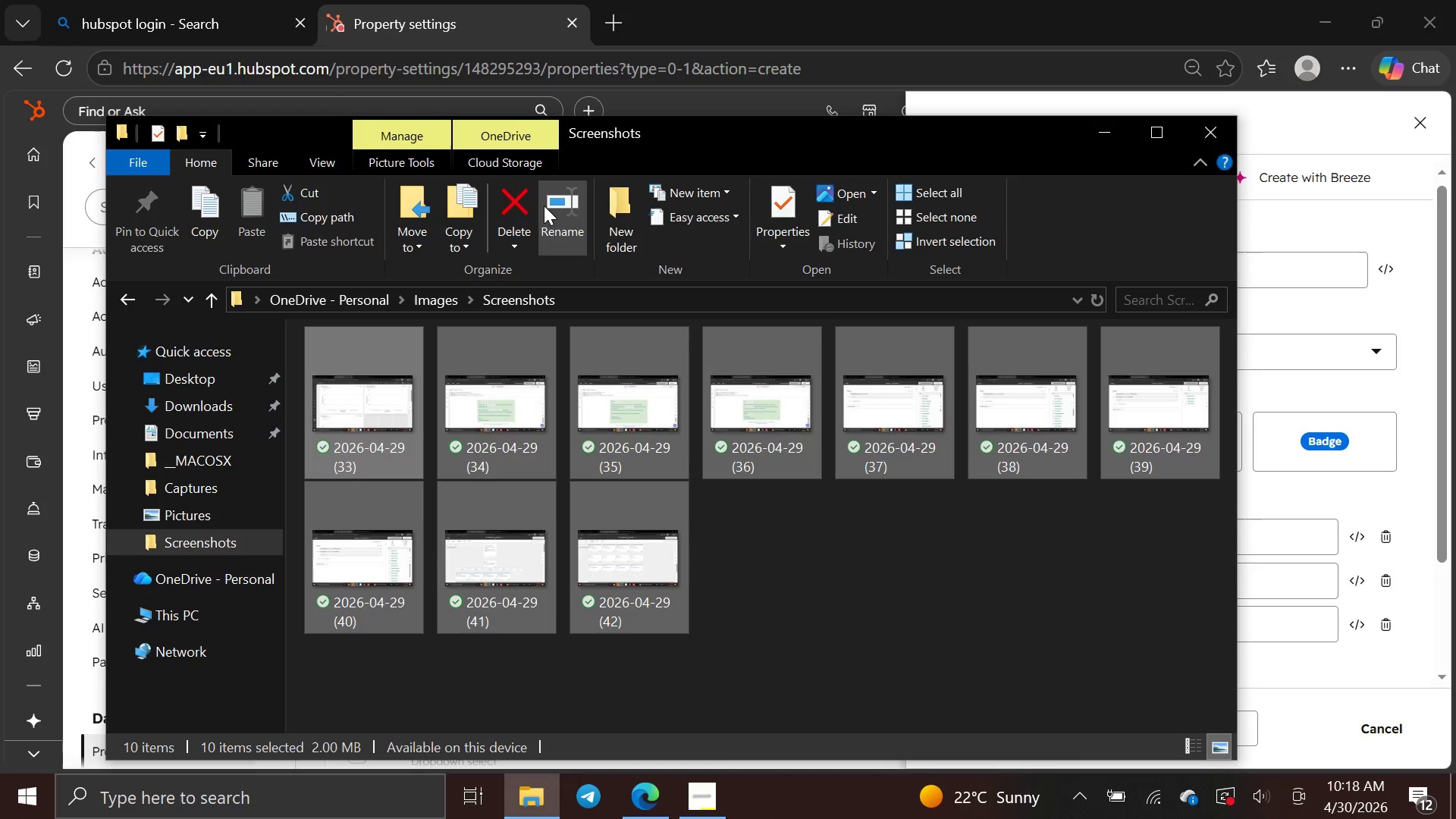 
left_click([520, 217])
 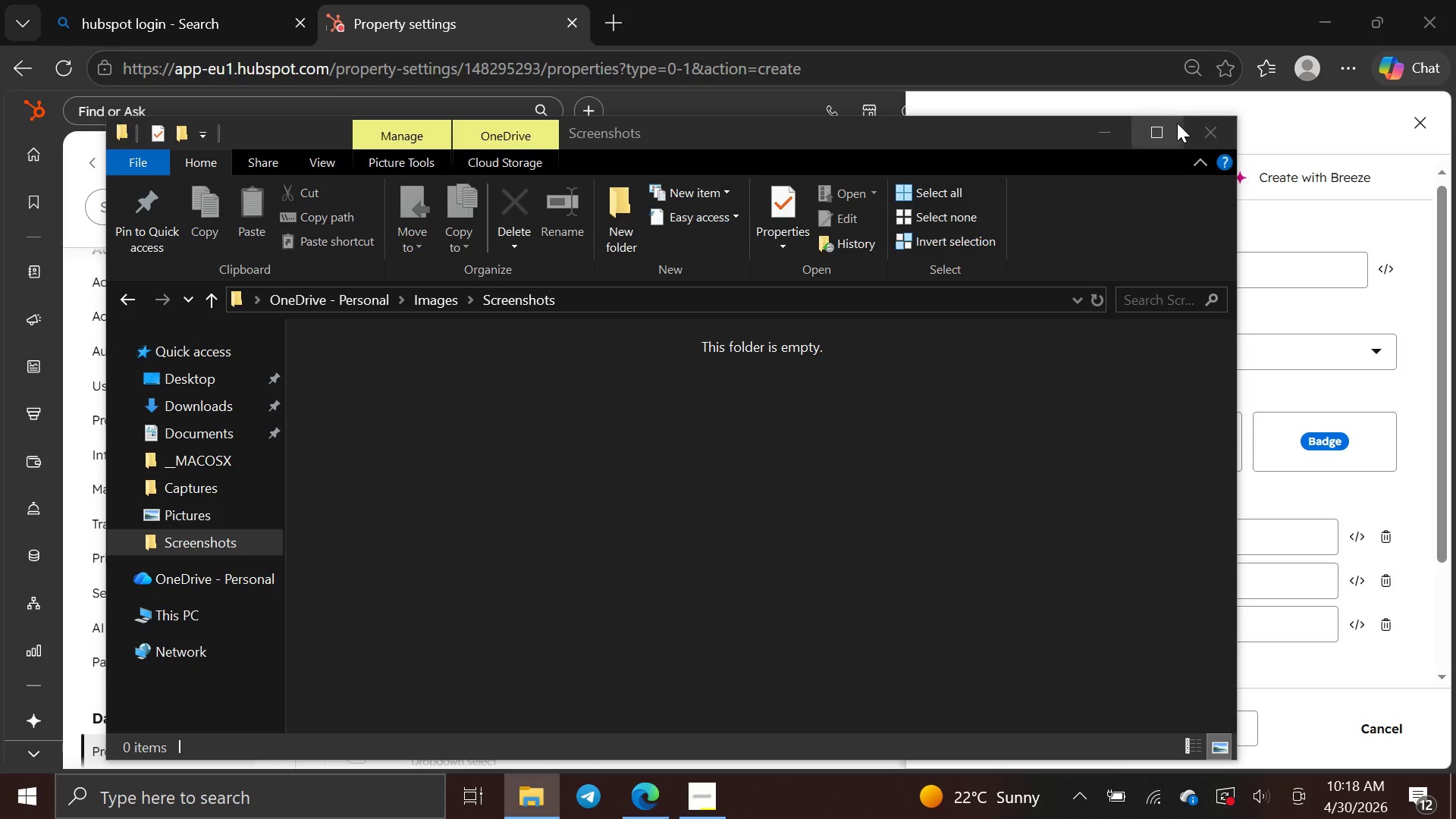 
left_click([1116, 125])
 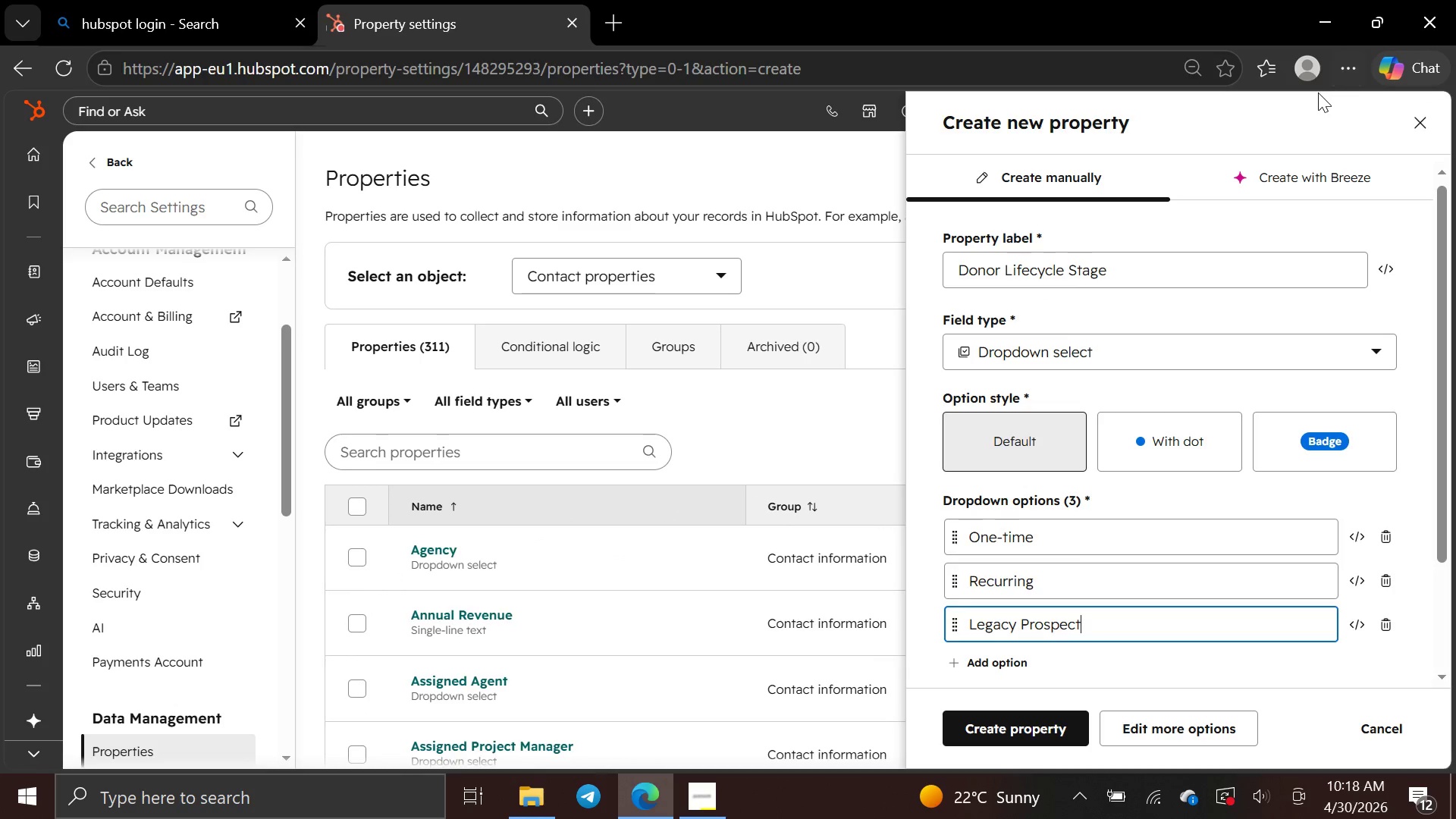 
key(PrintScreen)
 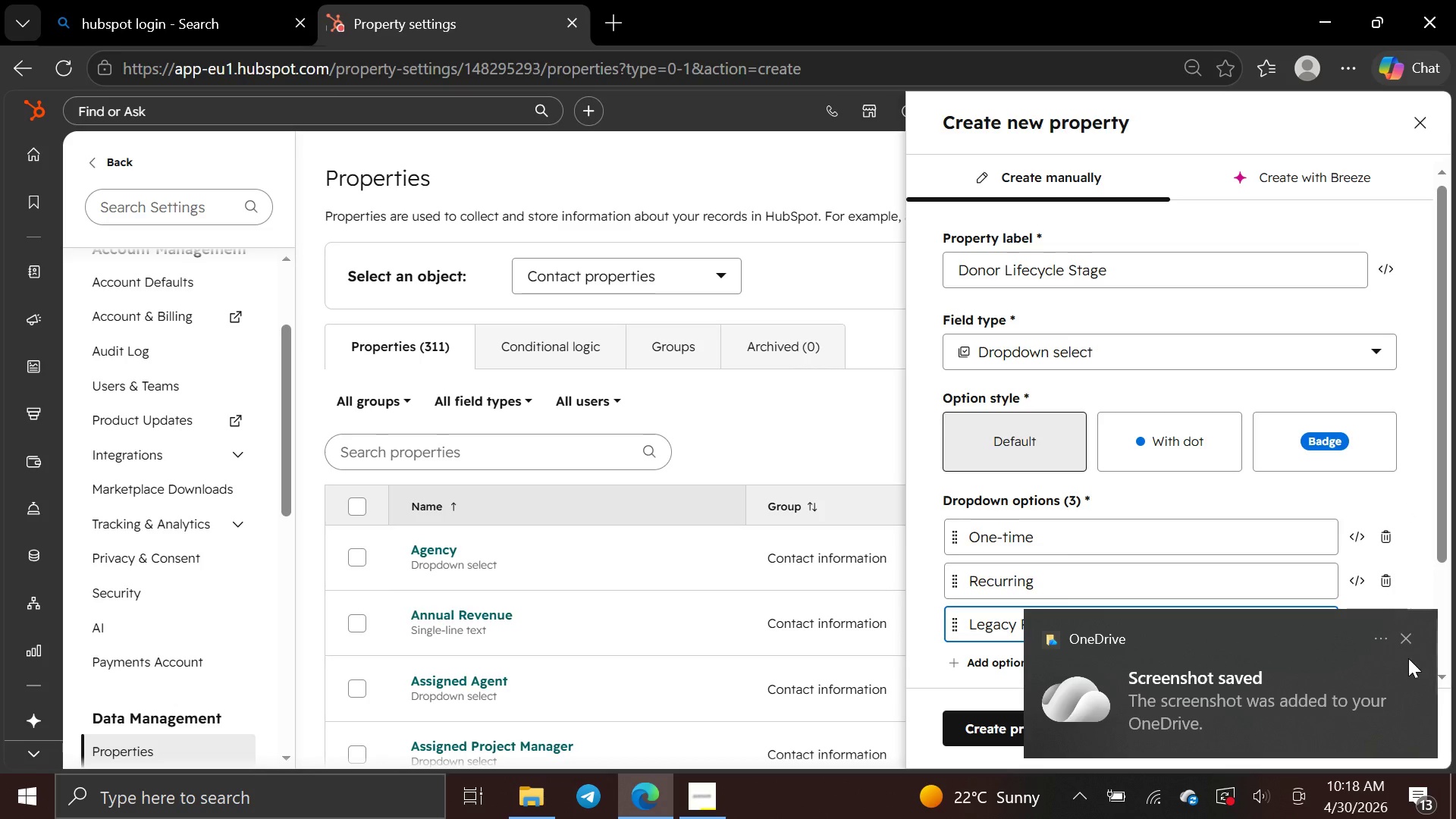 
left_click([1414, 640])
 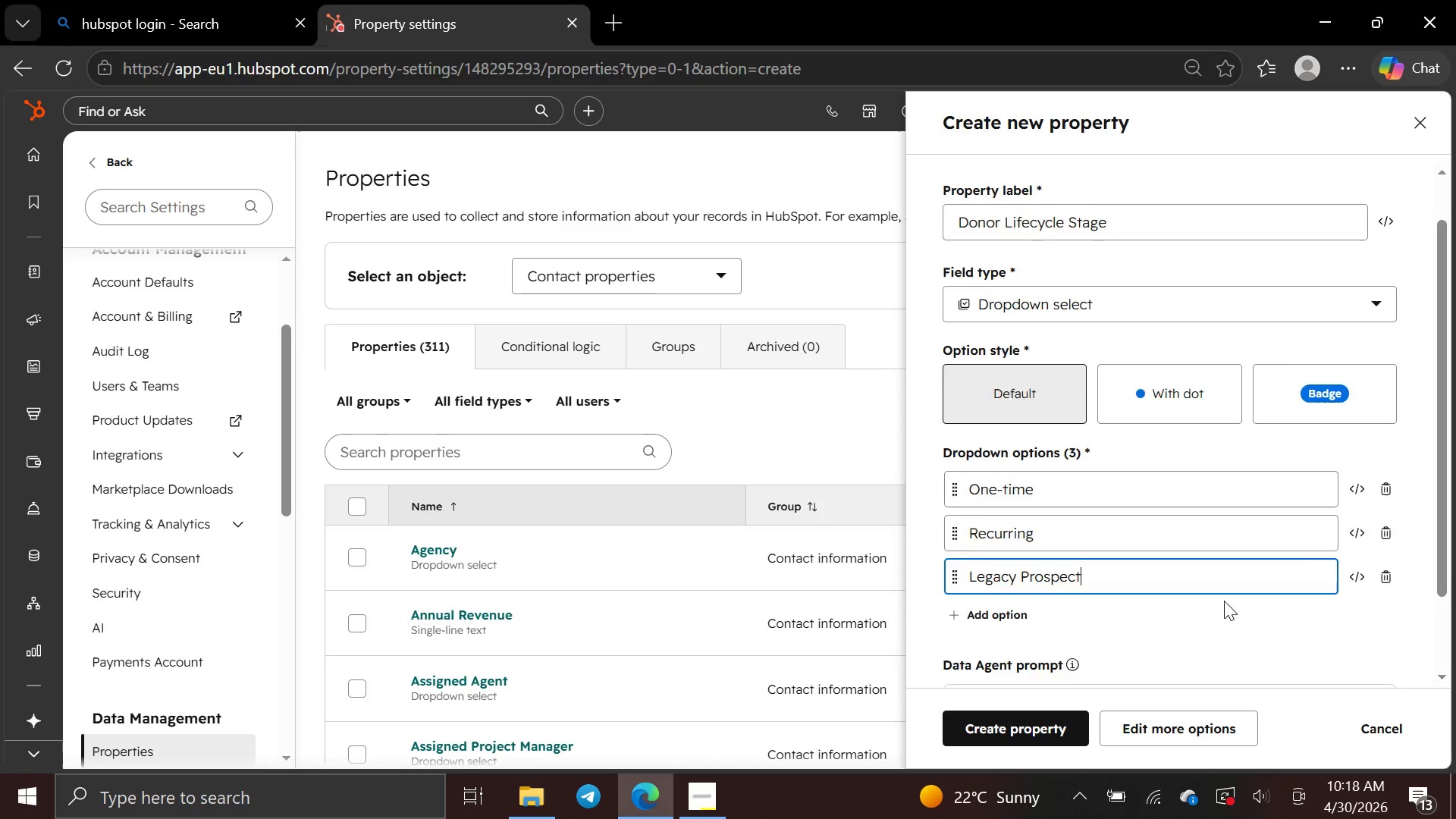 
key(Mute)
 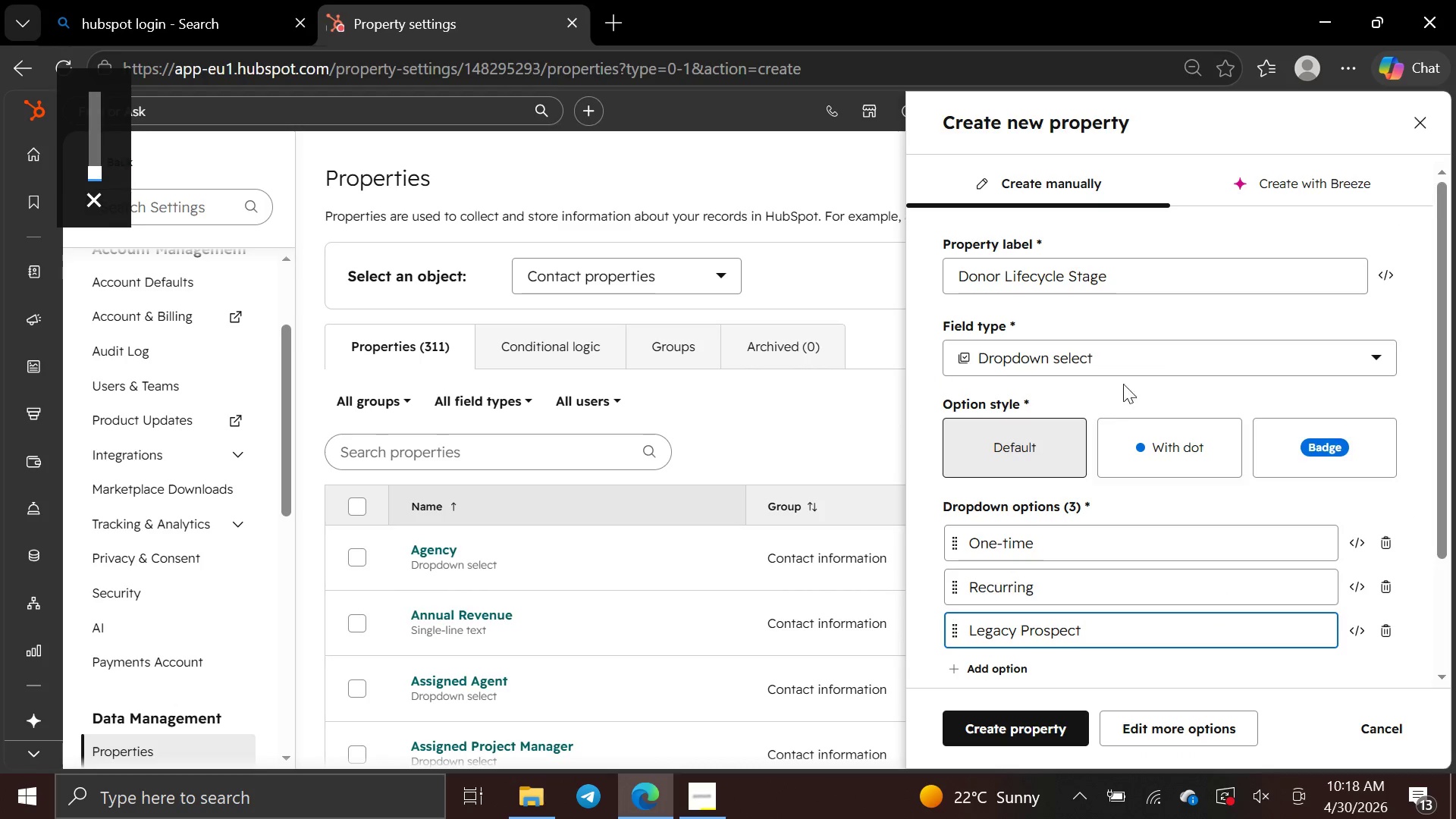 
mouse_move([1182, 462])
 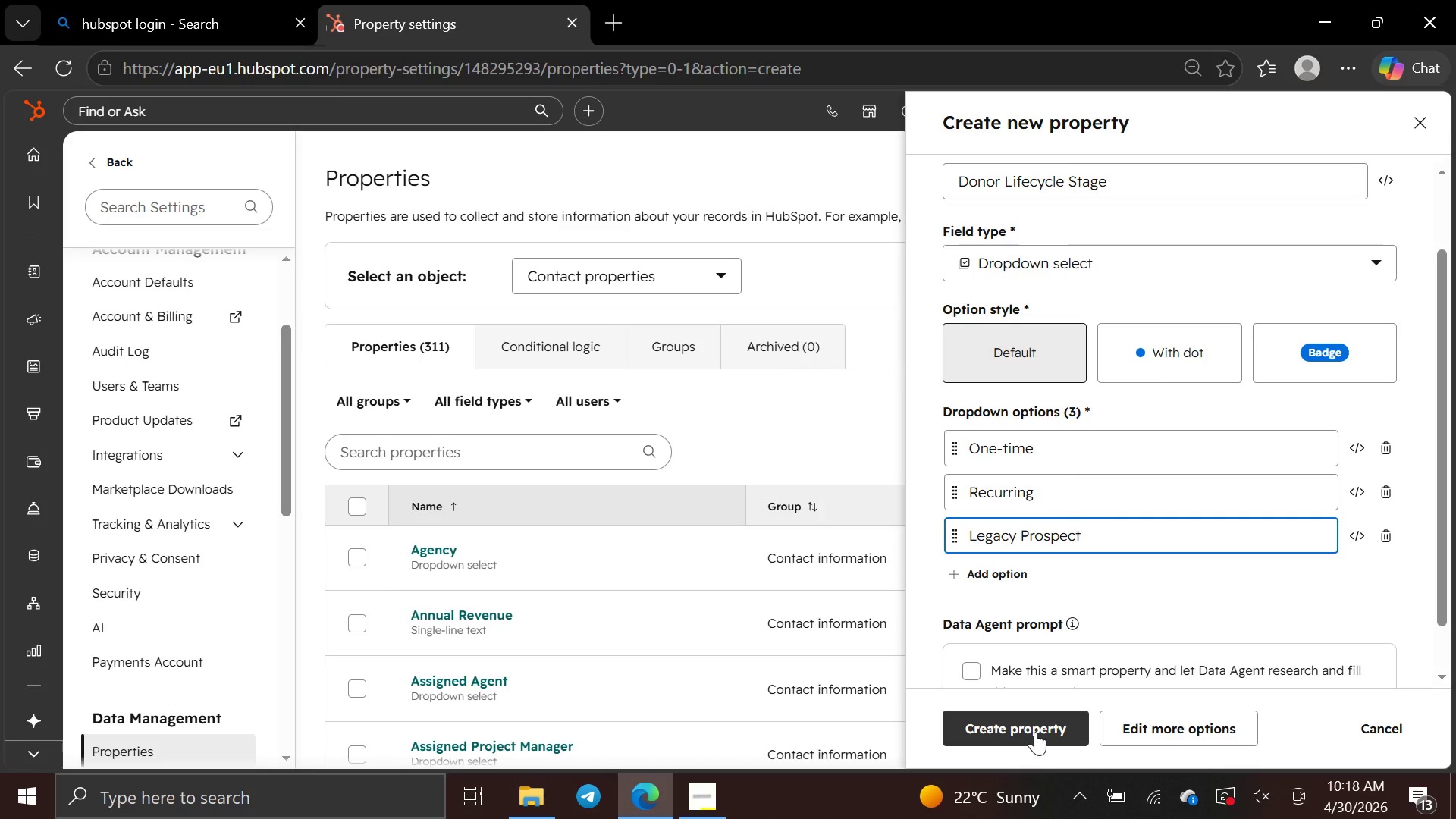 
left_click([1035, 732])
 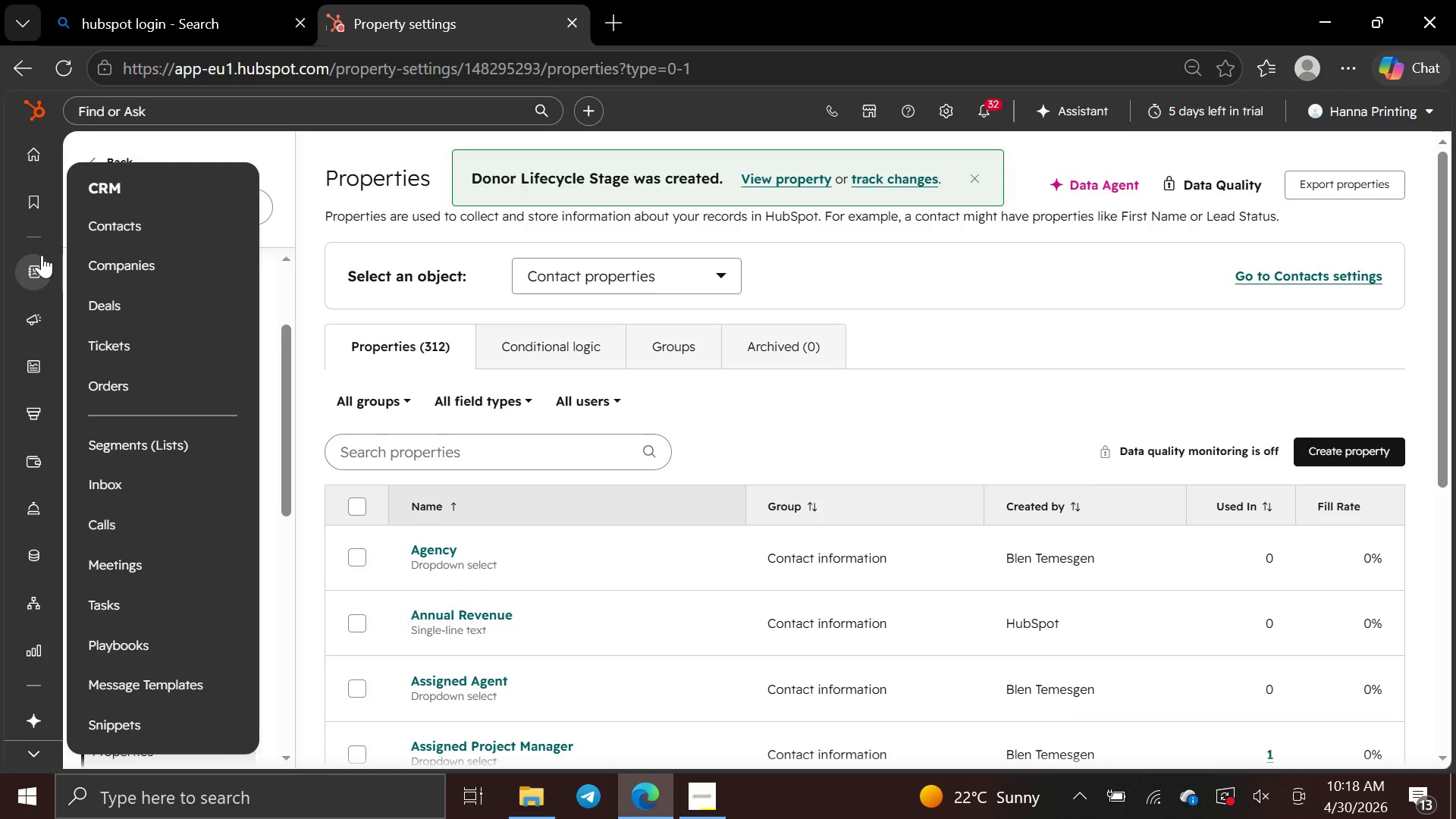 
left_click([88, 229])
 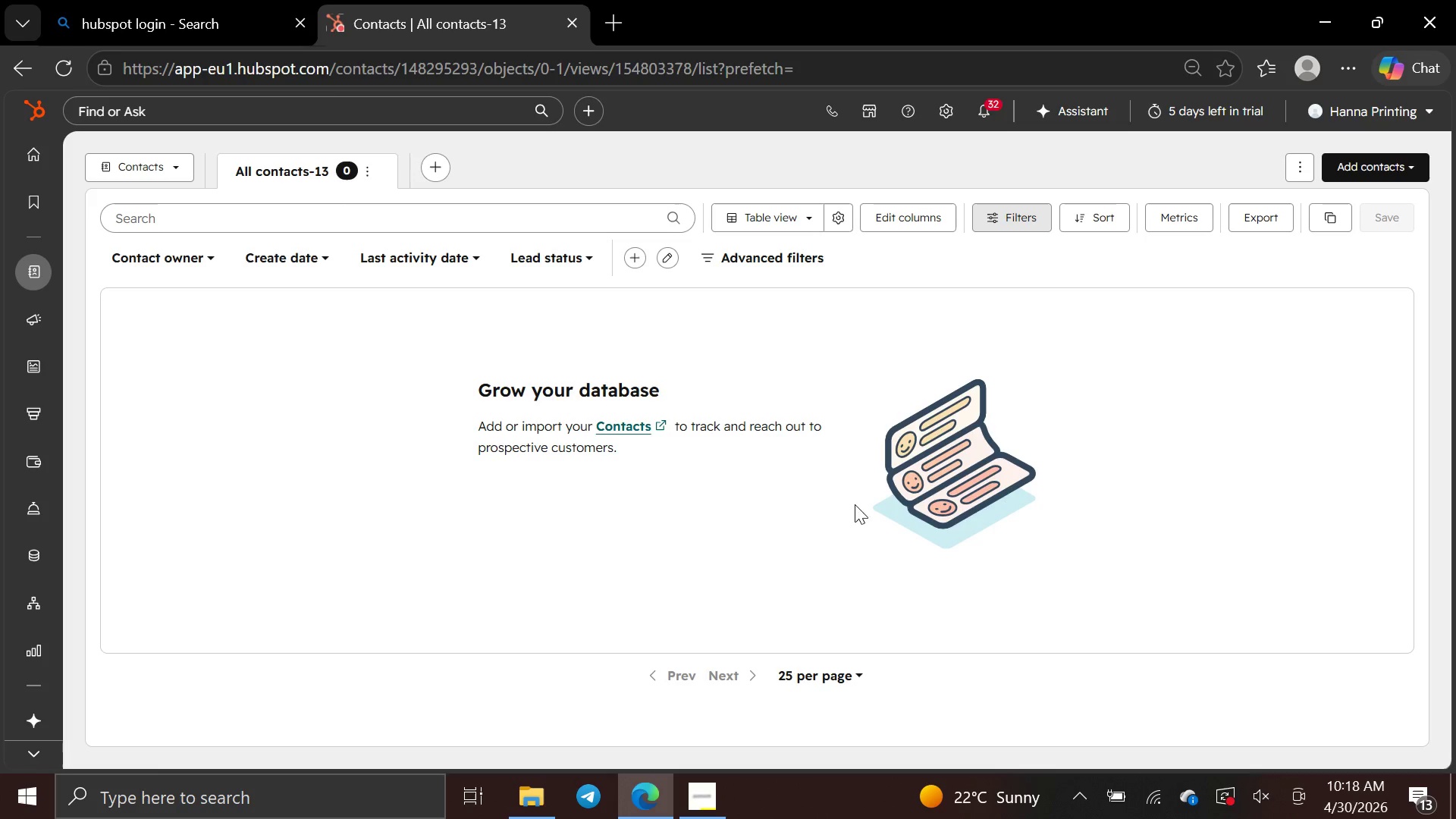 
wait(5.78)
 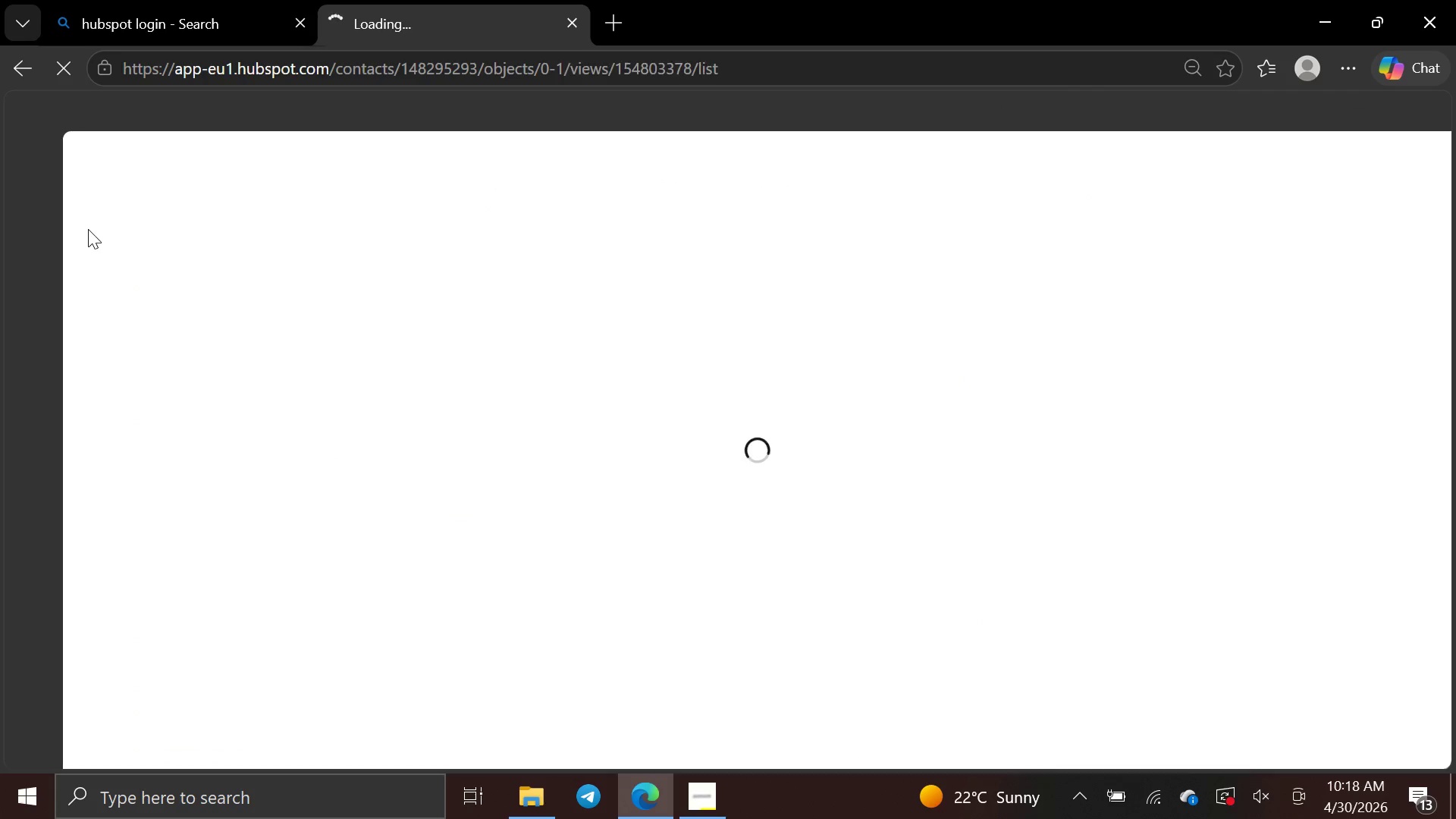 
left_click([512, 816])
 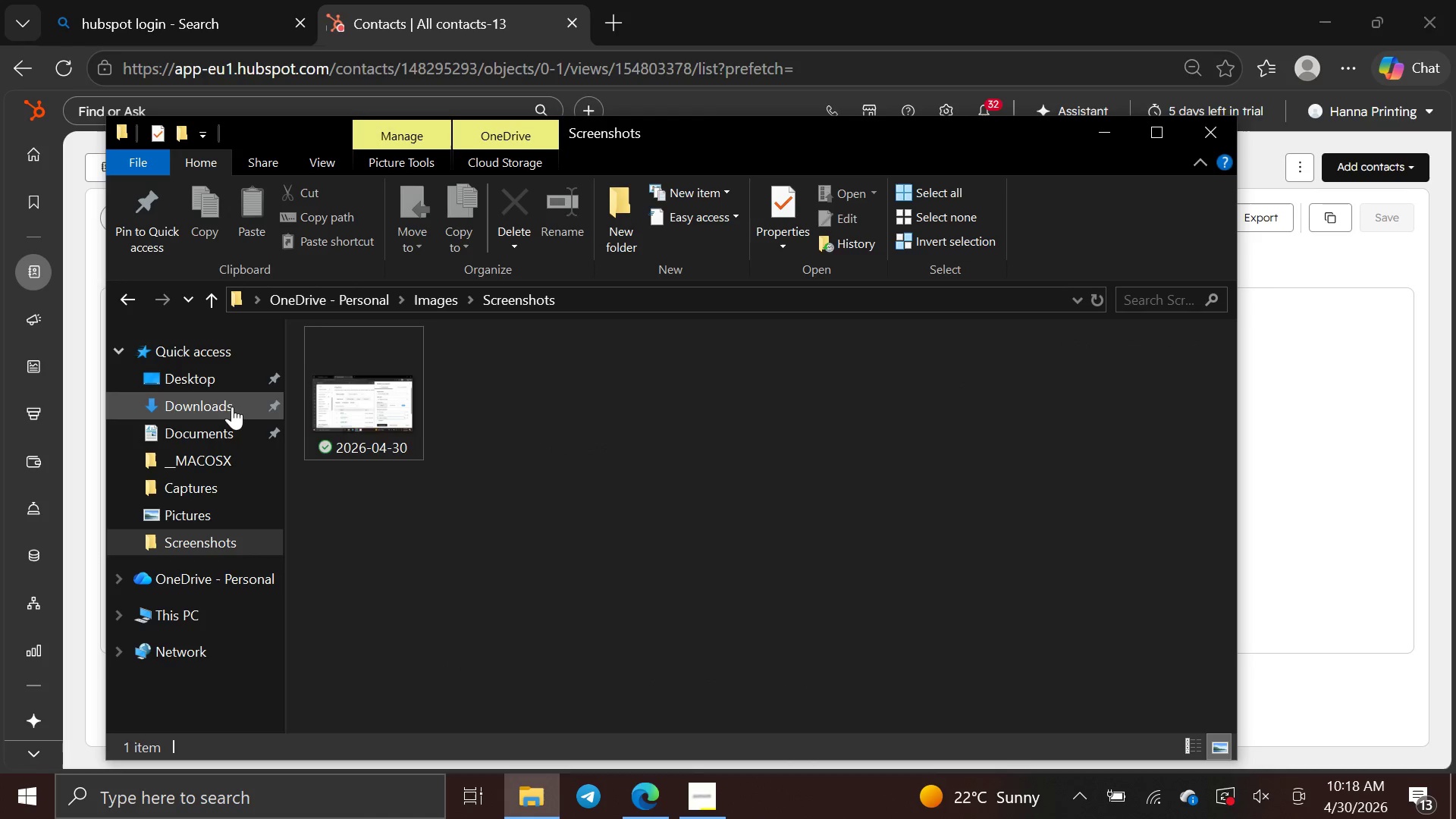 
left_click([231, 408])
 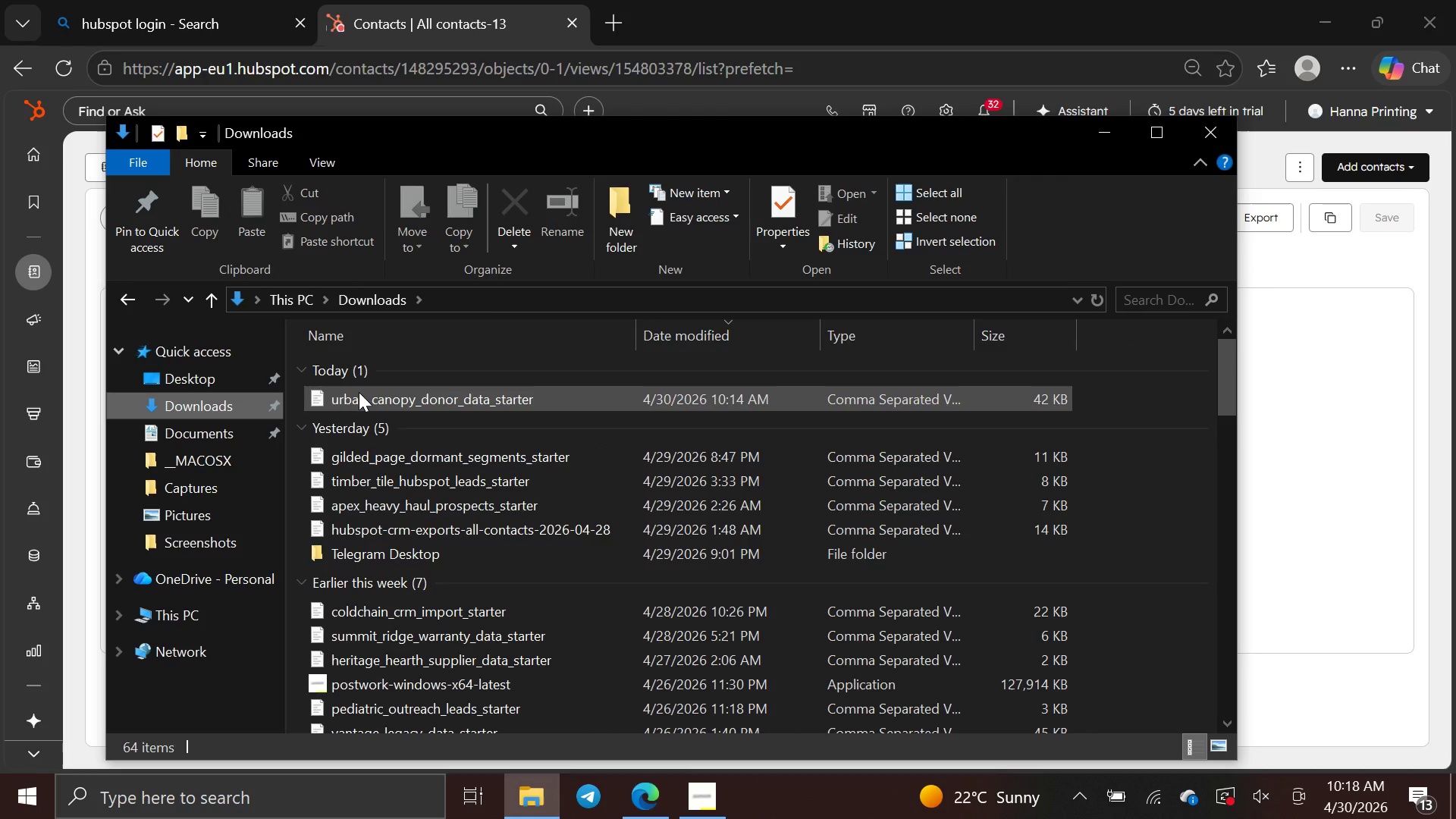 
right_click([359, 392])
 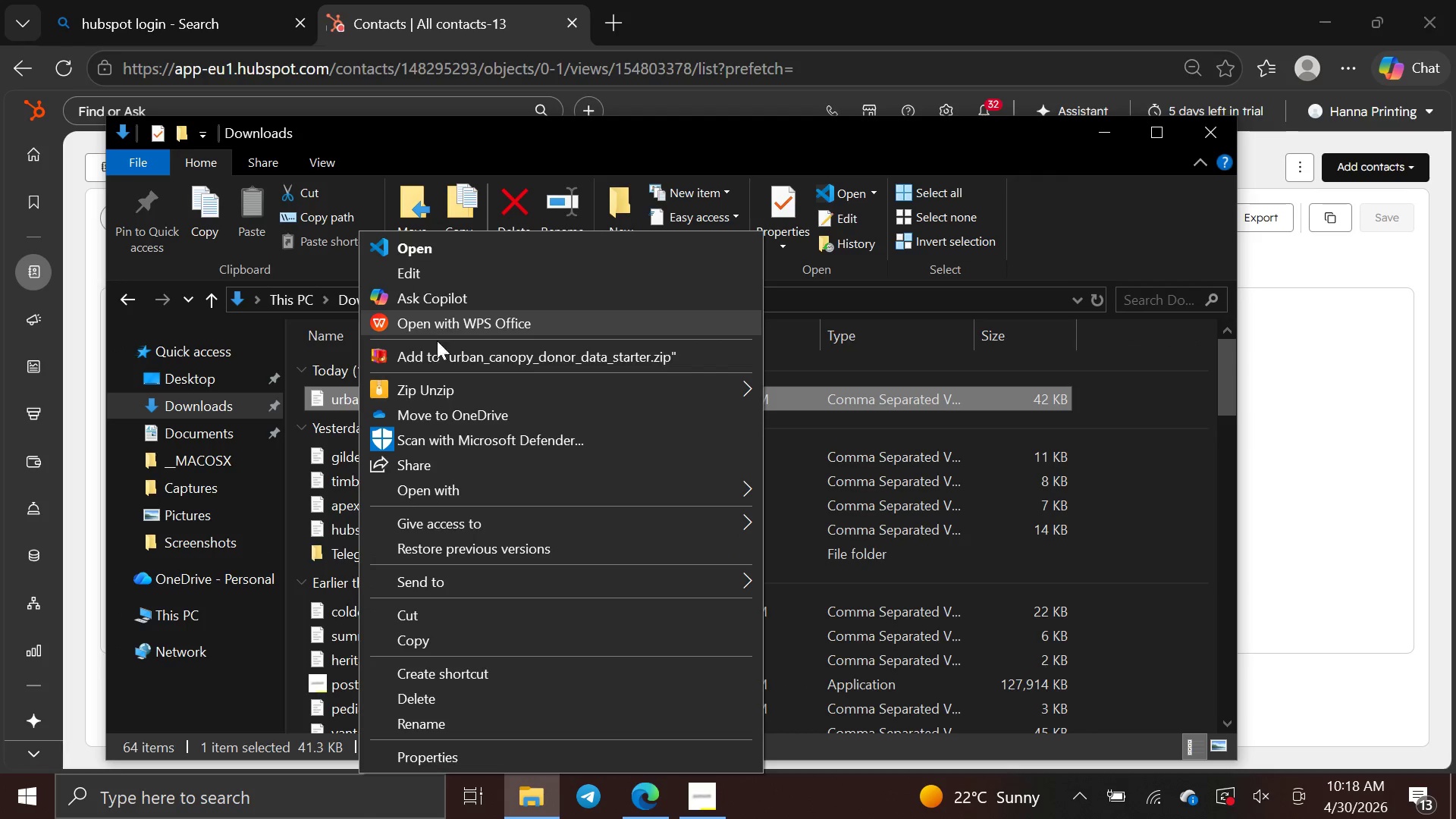 
left_click([438, 317])
 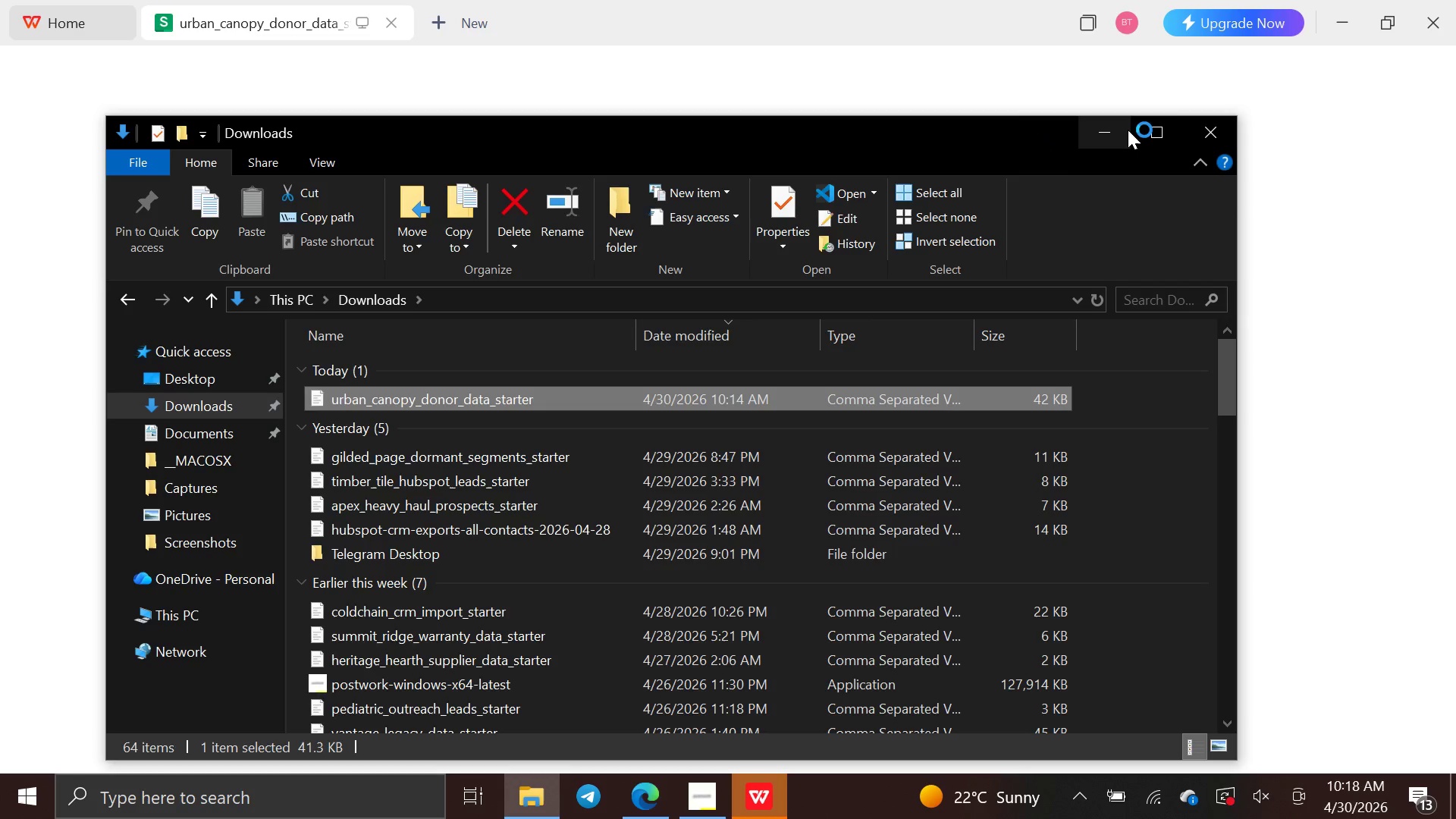 
left_click([1104, 125])
 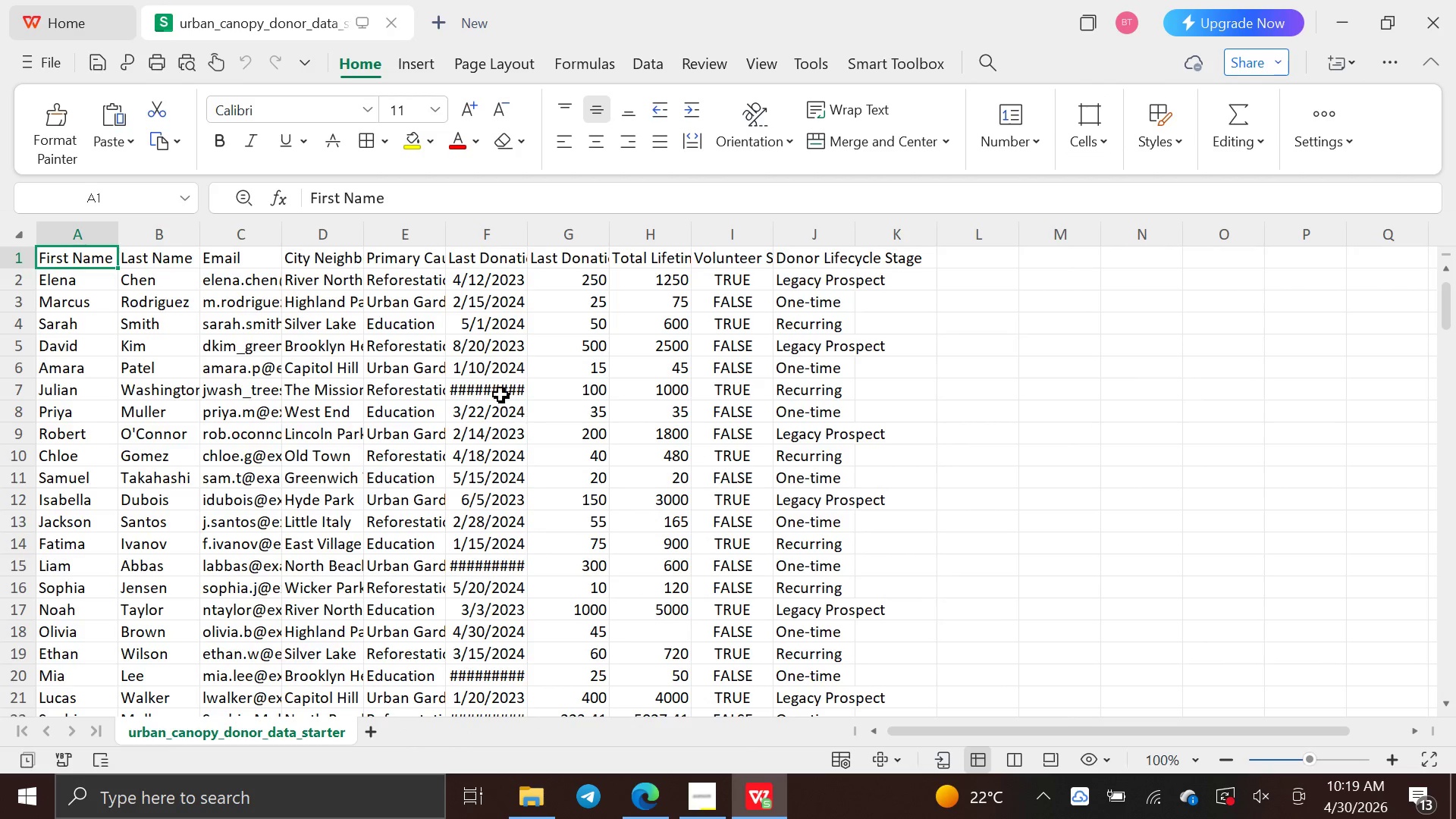 
left_click([500, 393])
 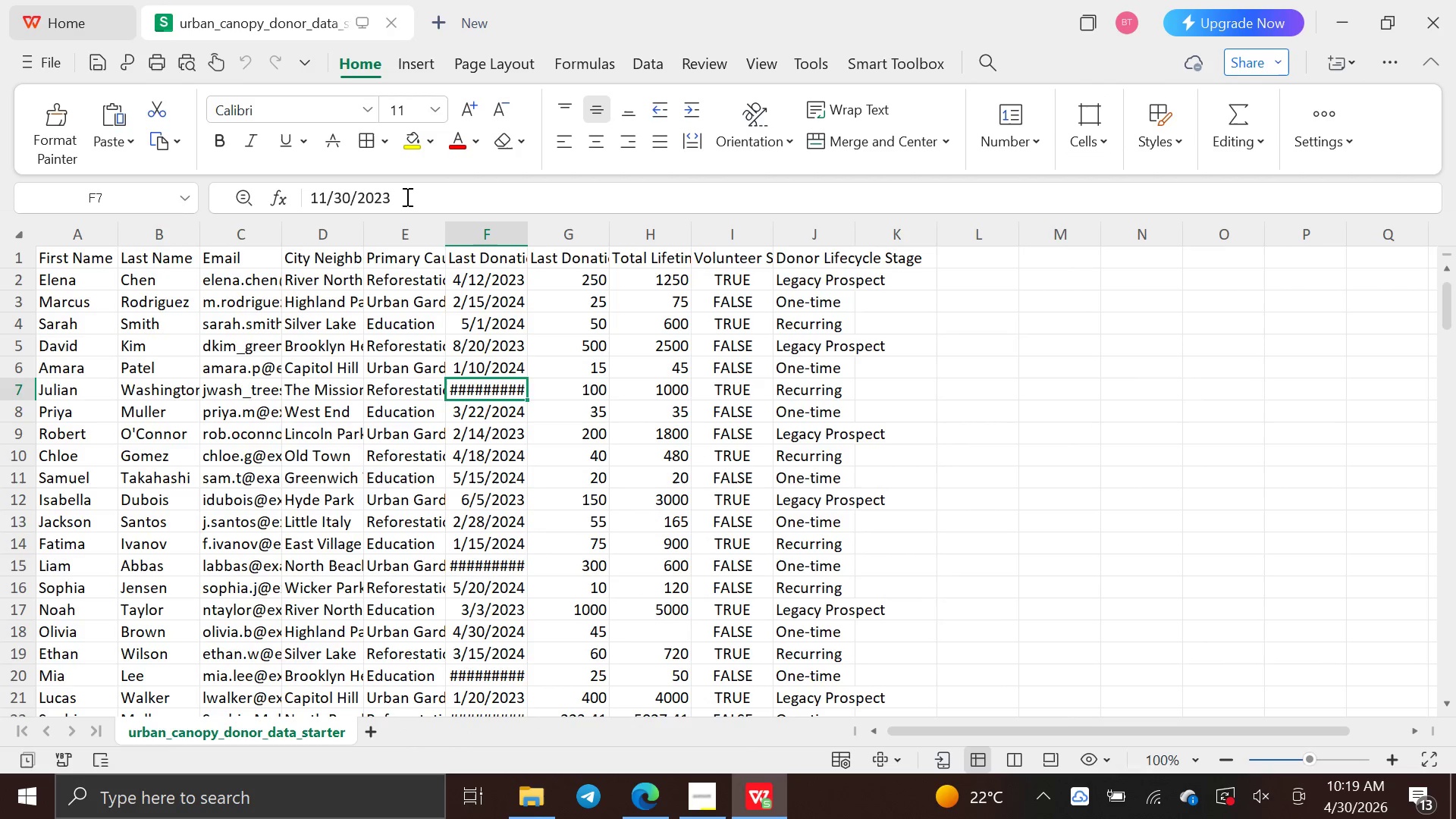 
left_click([405, 194])
 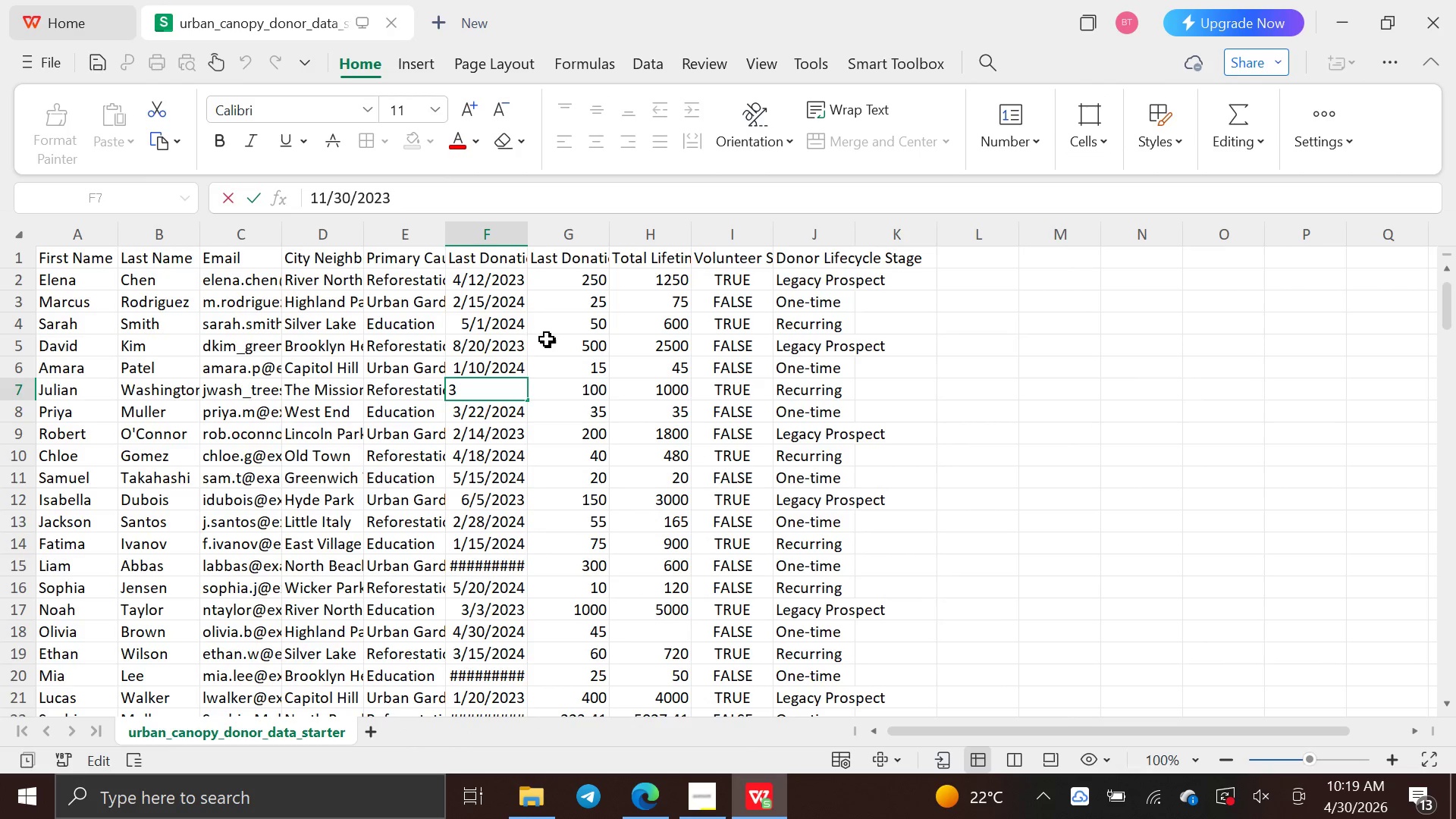 
left_click([548, 340])
 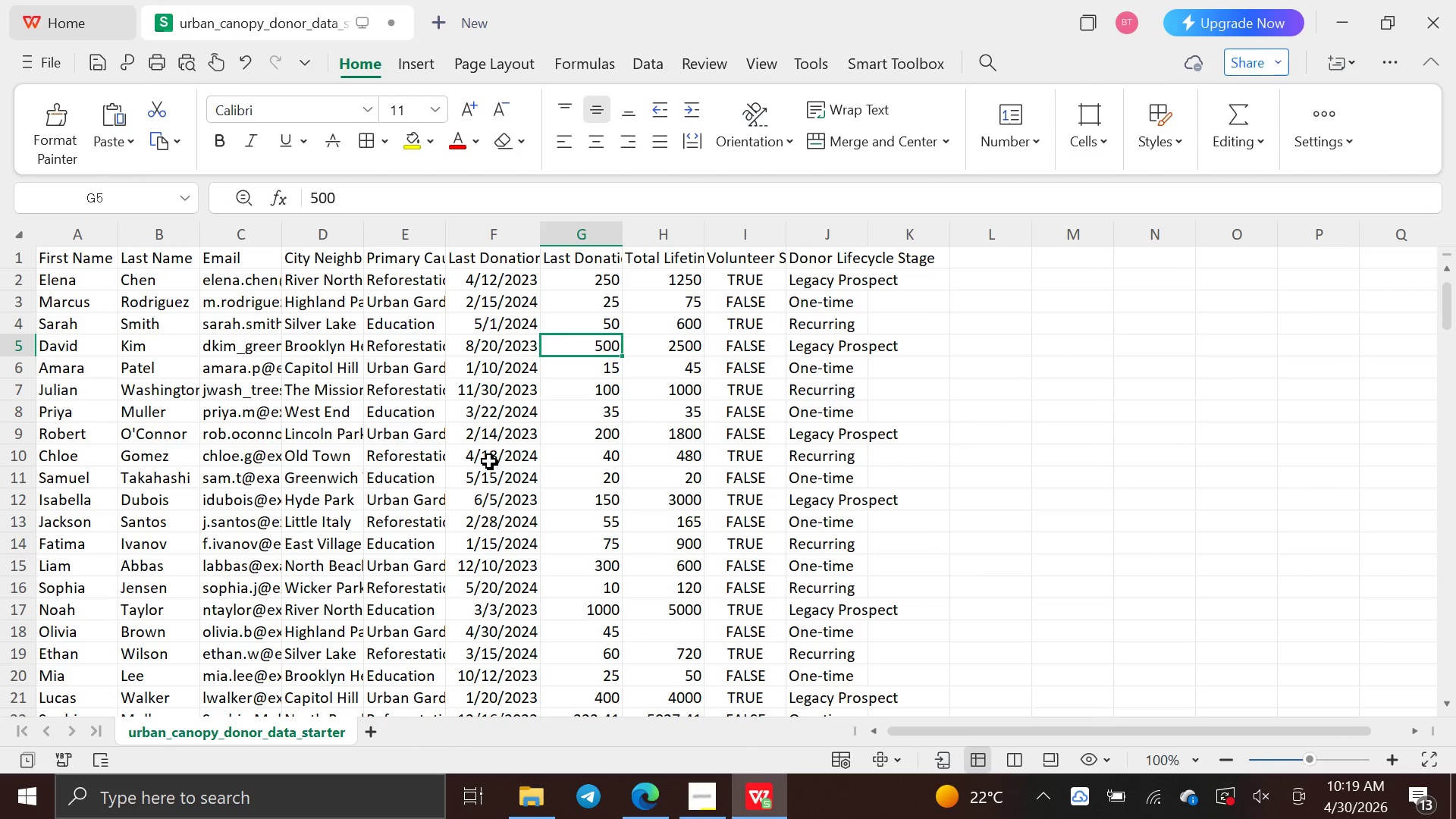 
left_click([488, 461])
 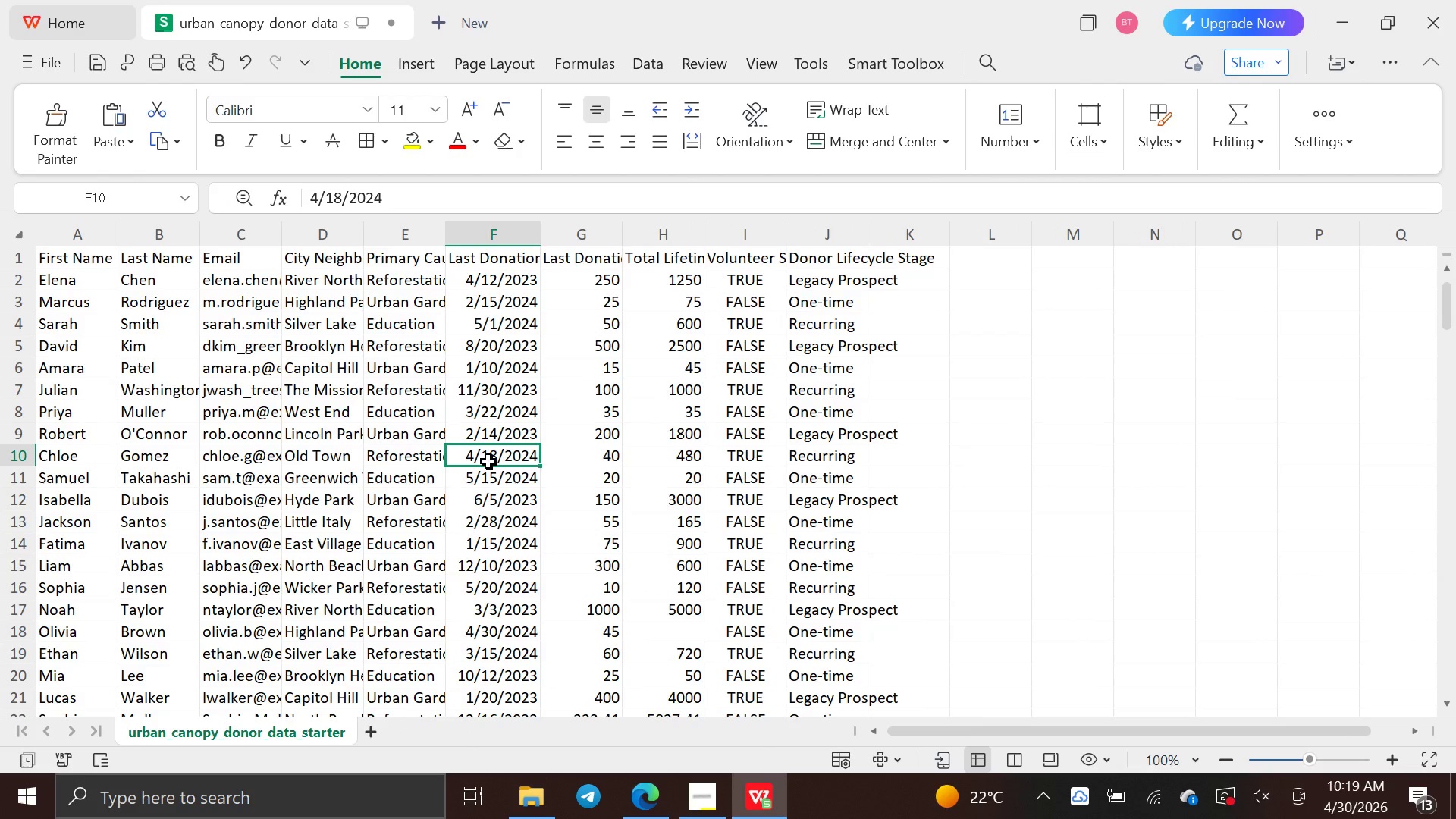 
scroll: coordinate [488, 461], scroll_direction: down, amount: 145.0
 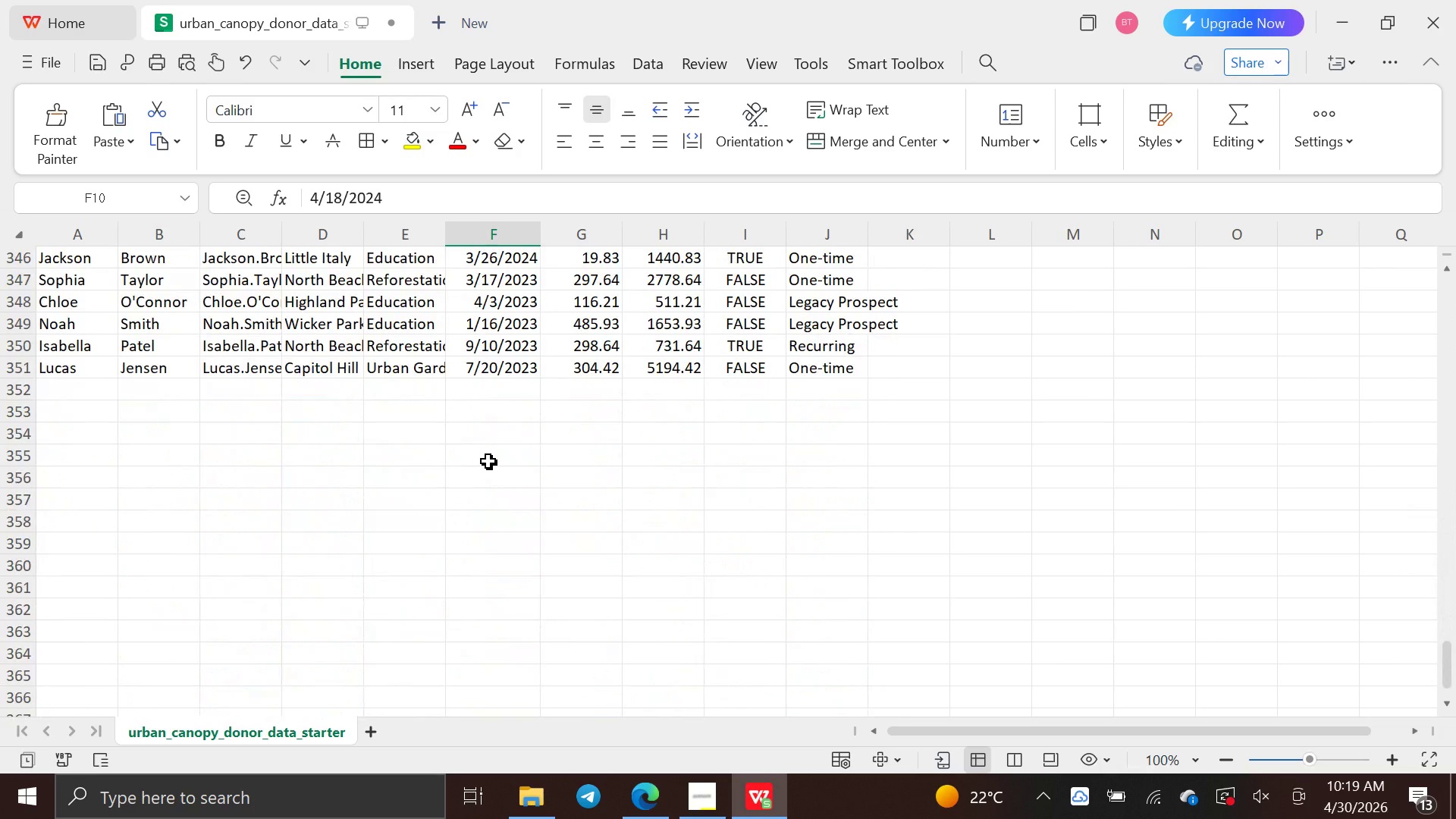 
scroll: coordinate [488, 461], scroll_direction: up, amount: 185.0
 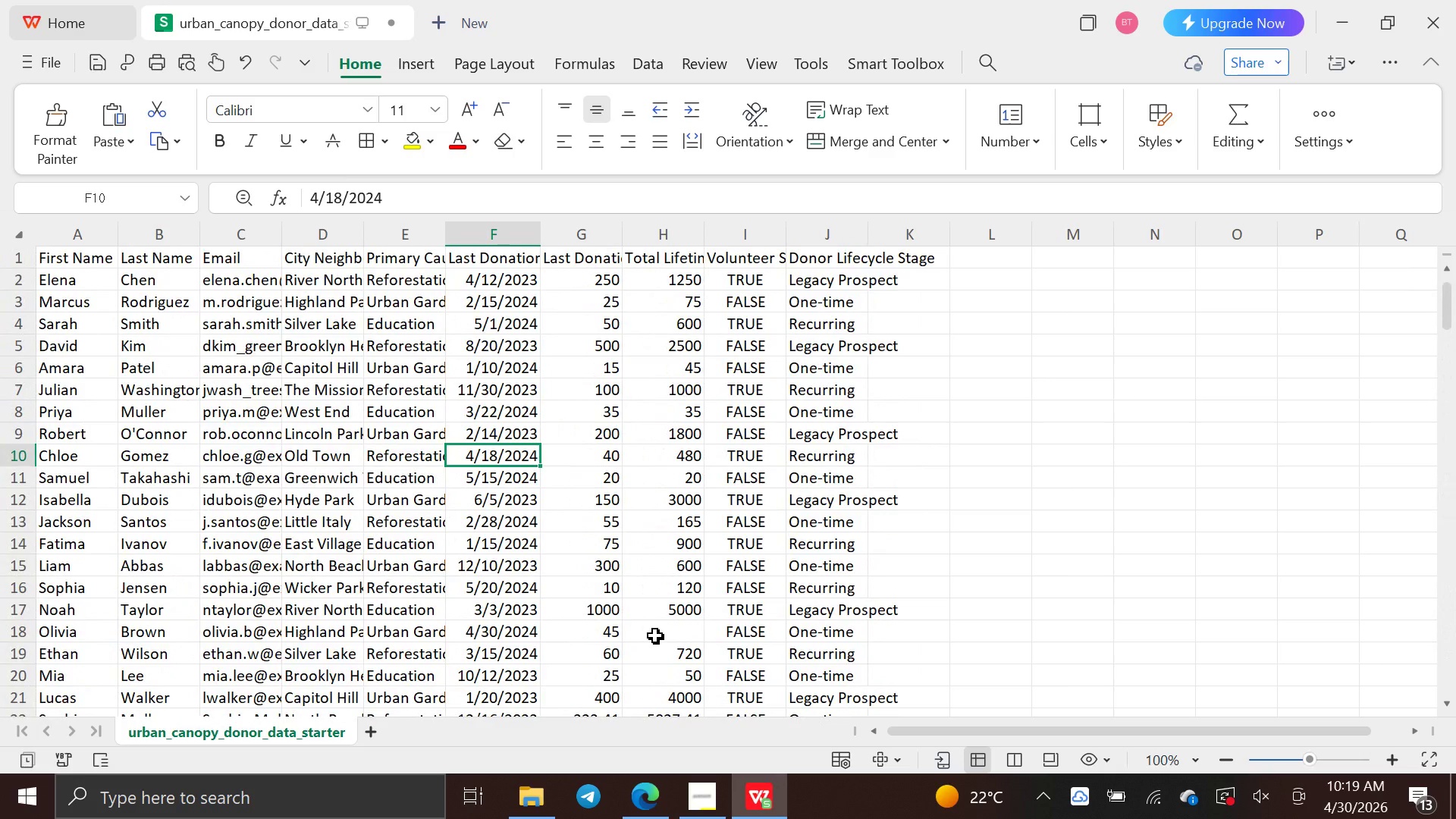 
left_click([655, 635])
 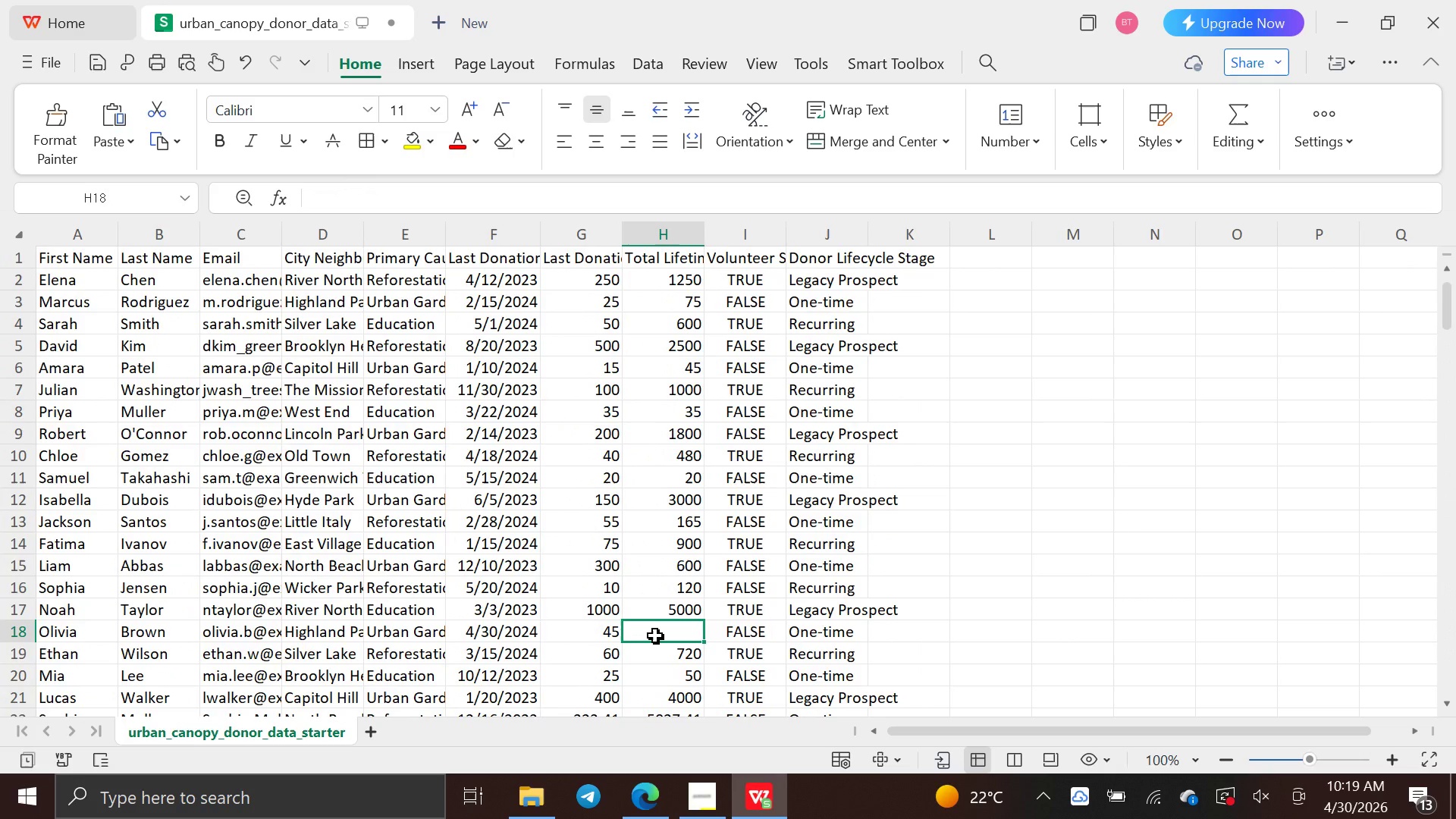 
wait(14.59)
 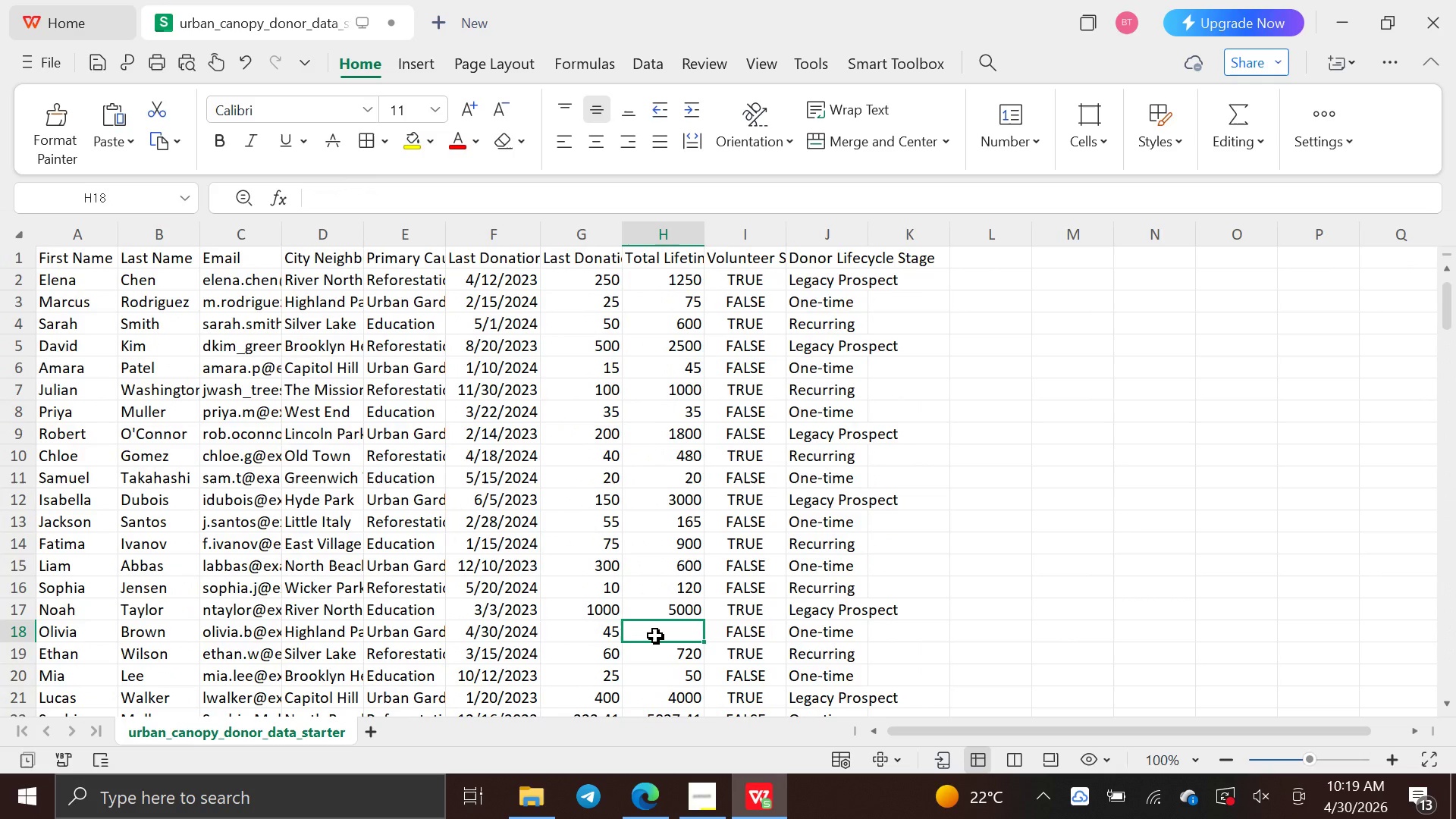 
type(500)
 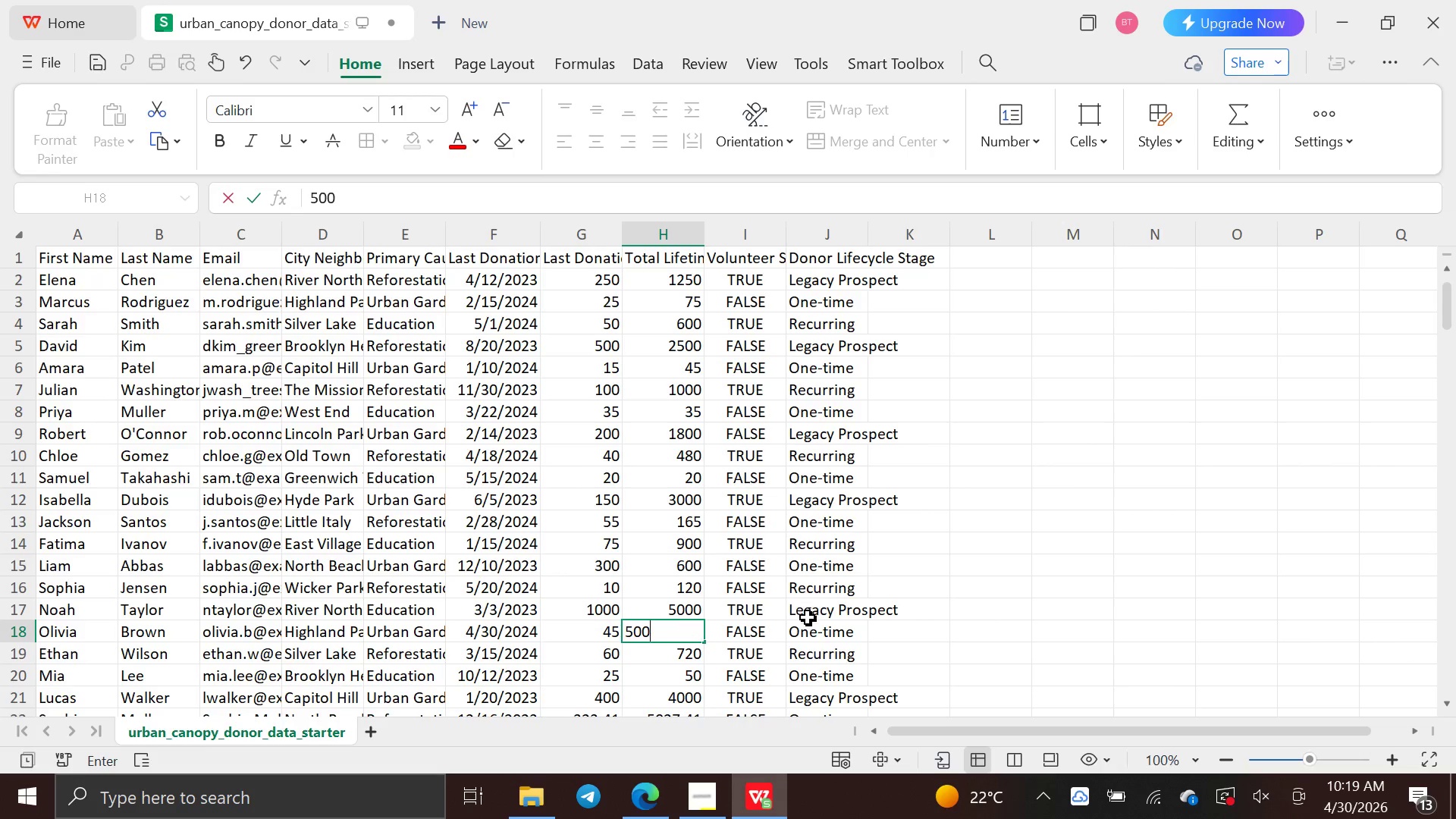 
left_click([808, 618])
 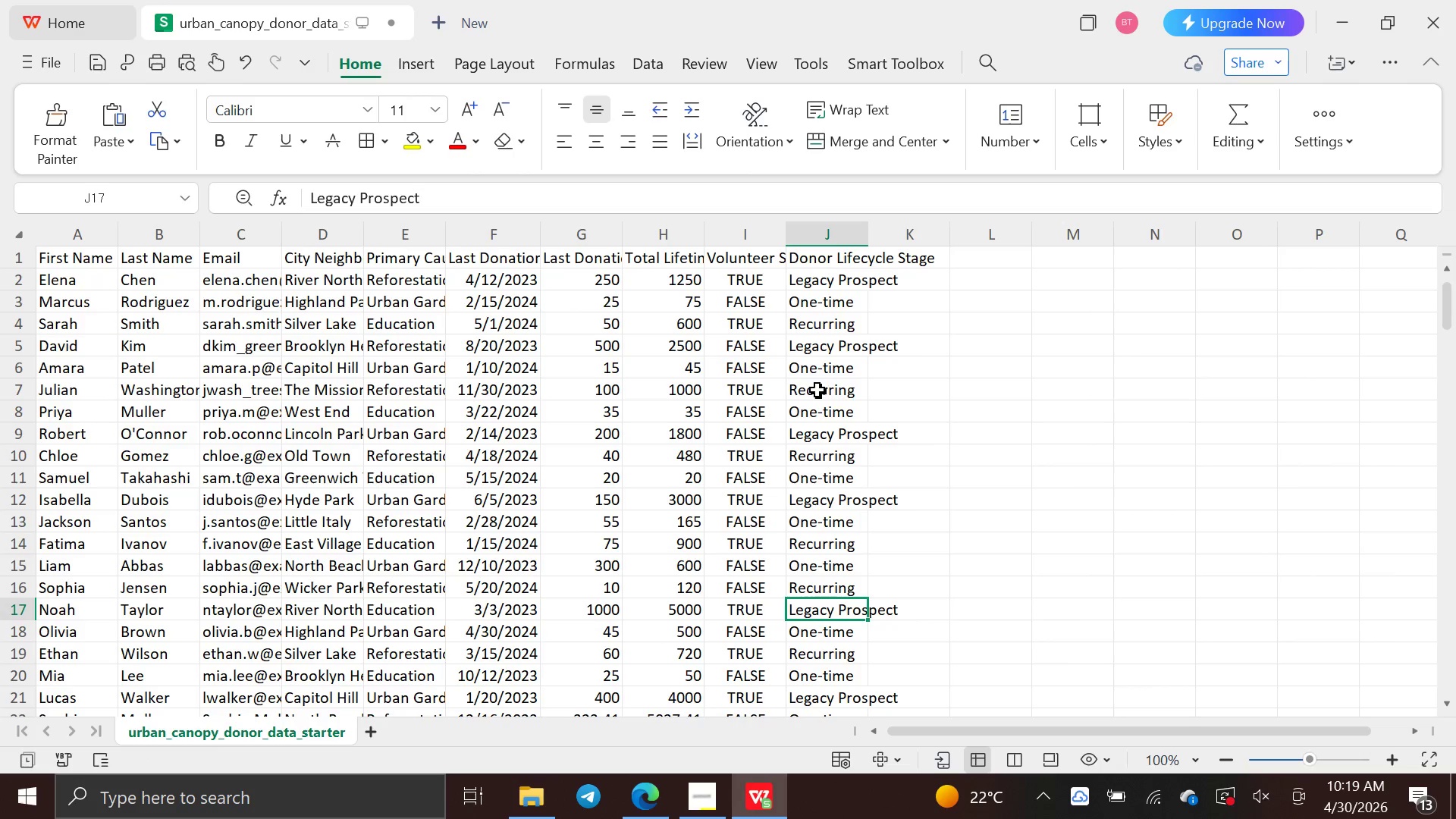 
mouse_move([268, 210])
 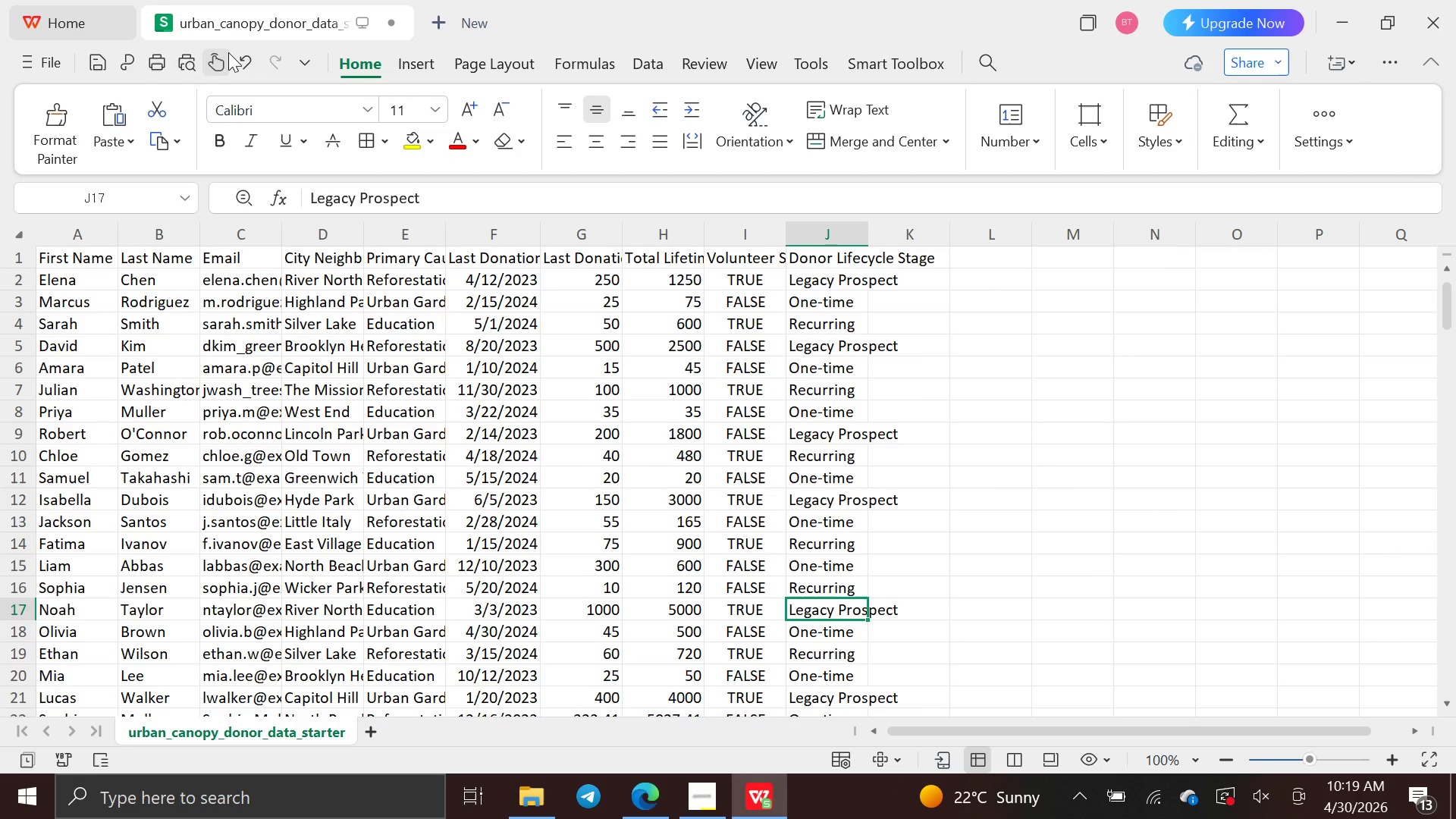 
left_click([53, 53])
 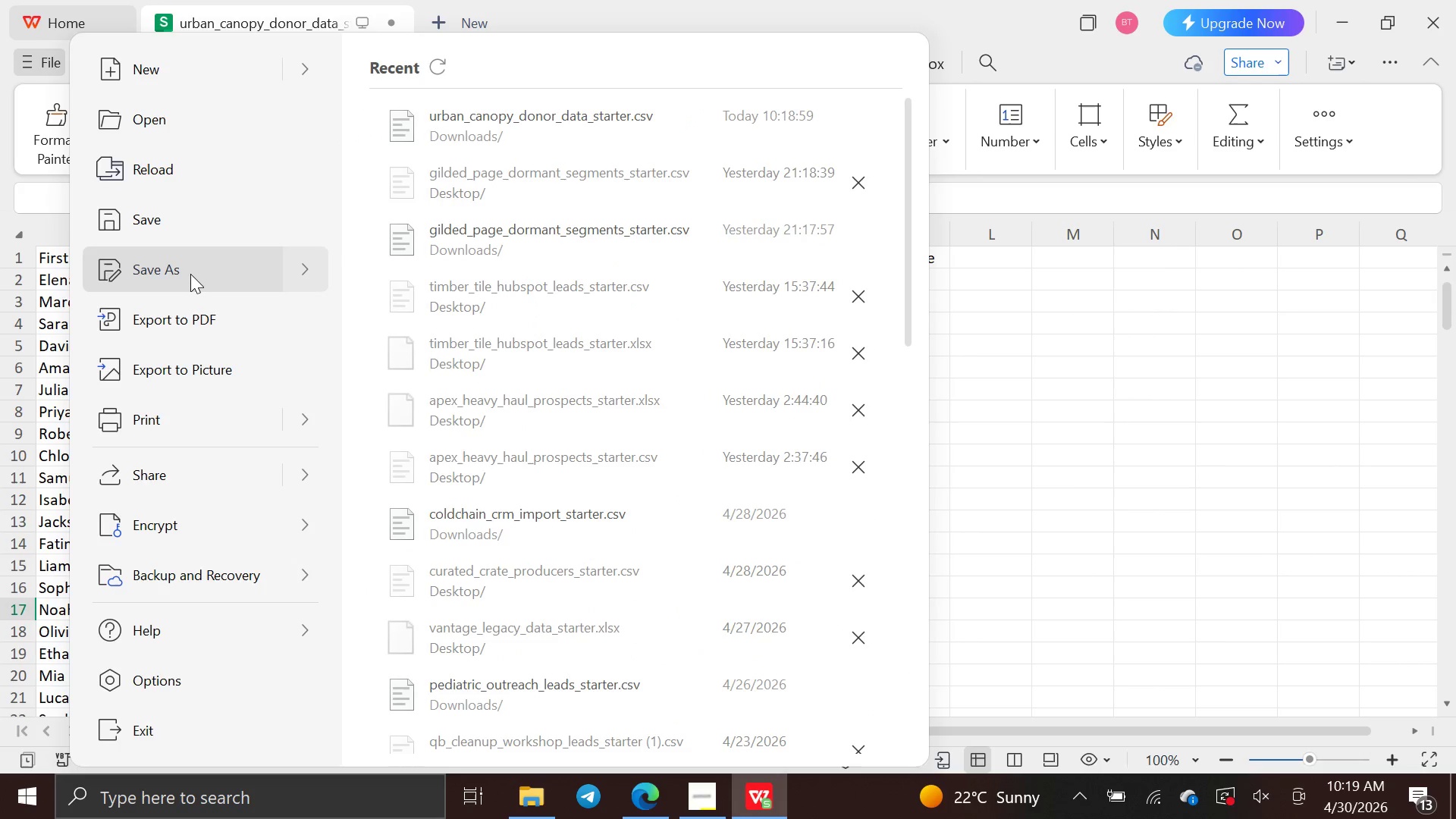 
left_click([190, 275])
 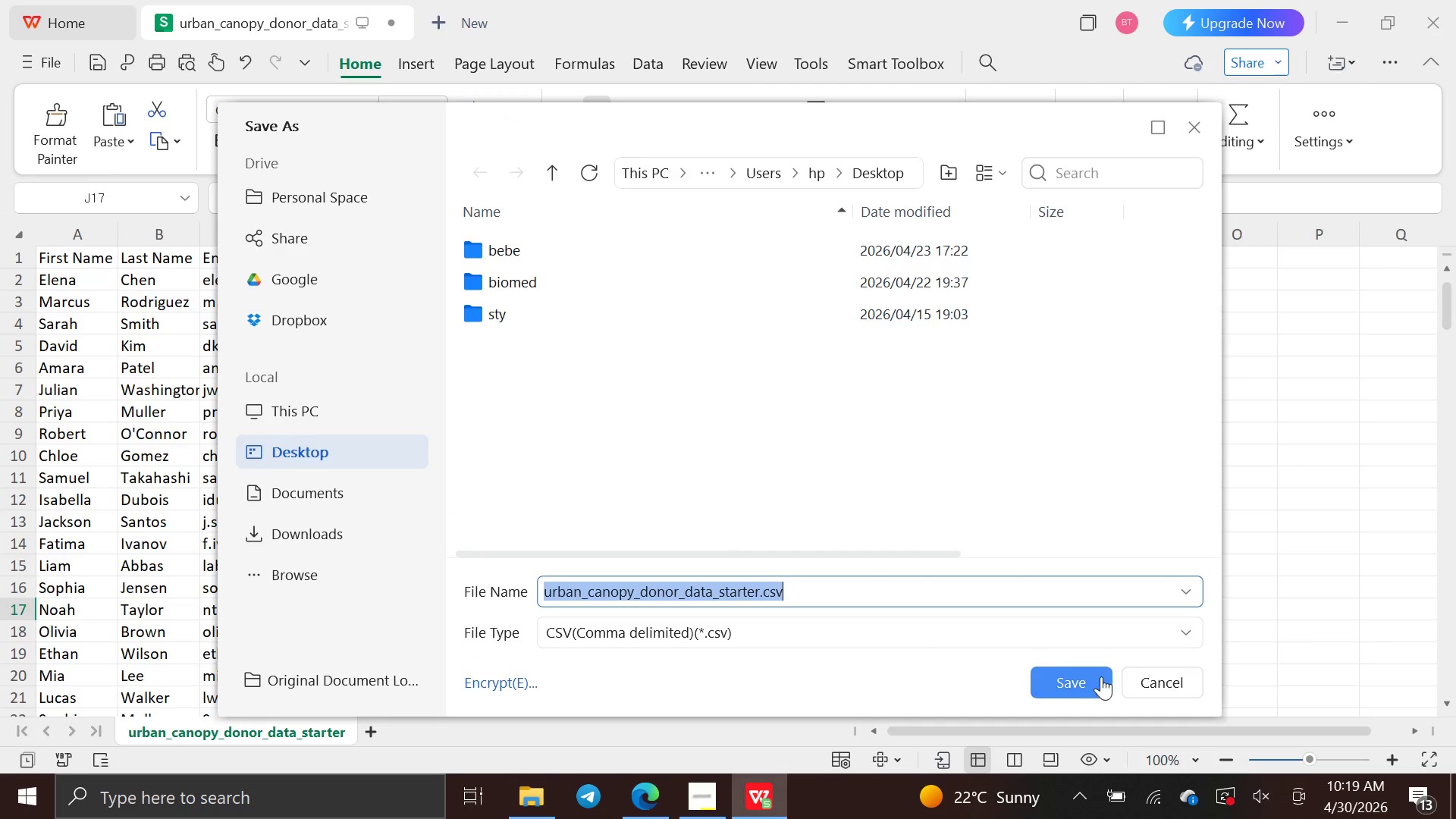 
left_click([1090, 681])
 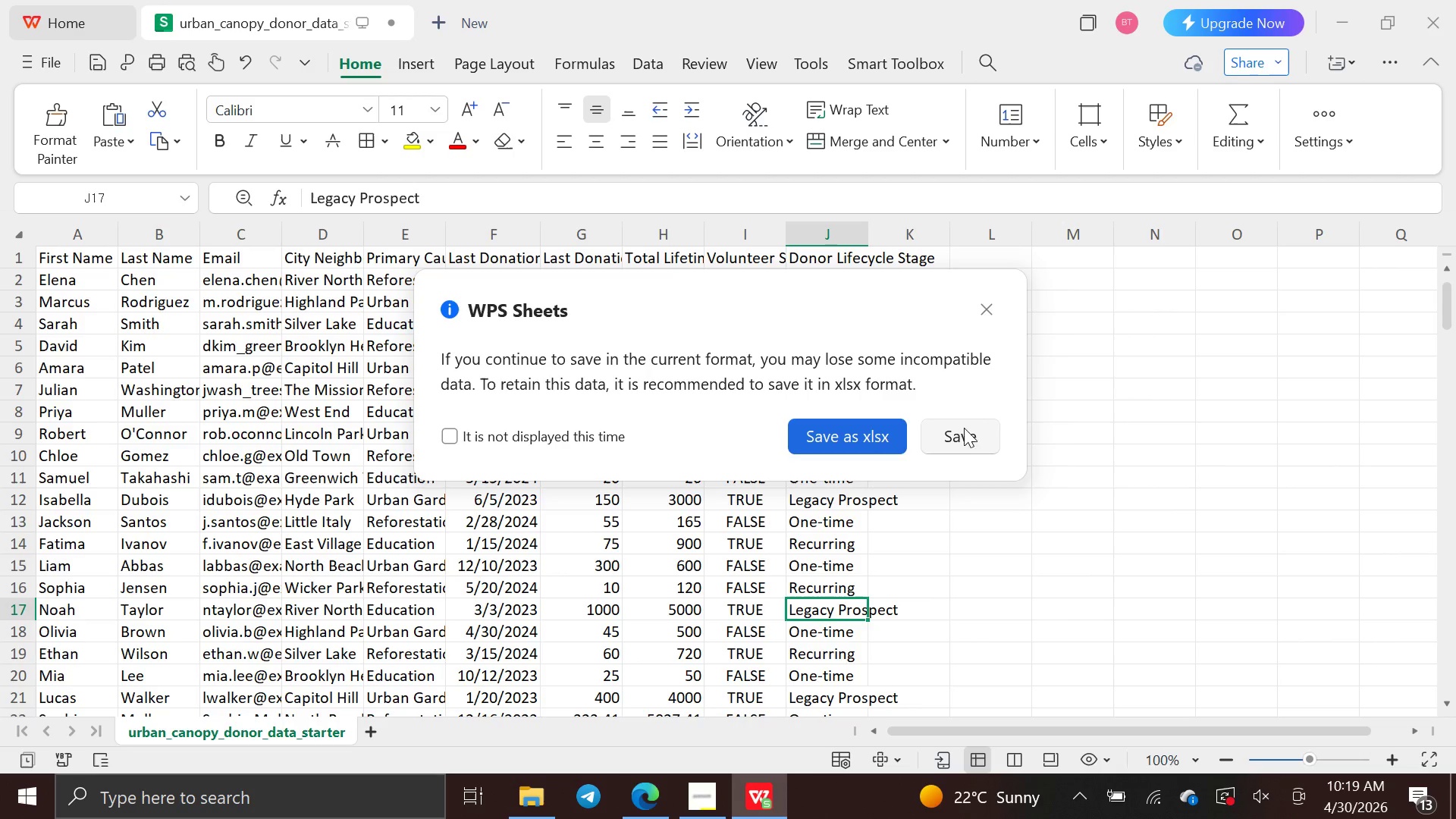 
left_click([959, 436])
 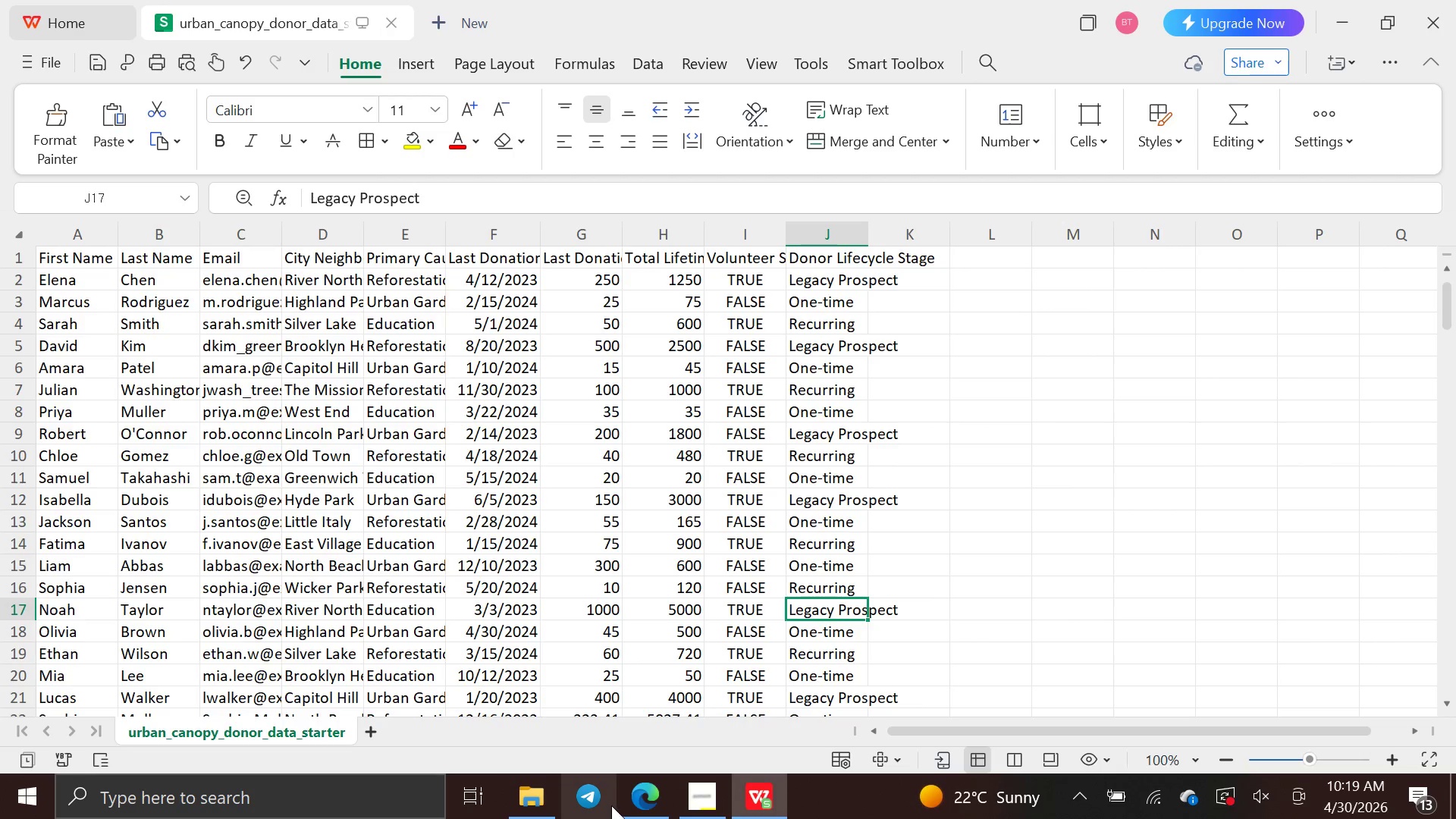 
left_click([634, 806])
 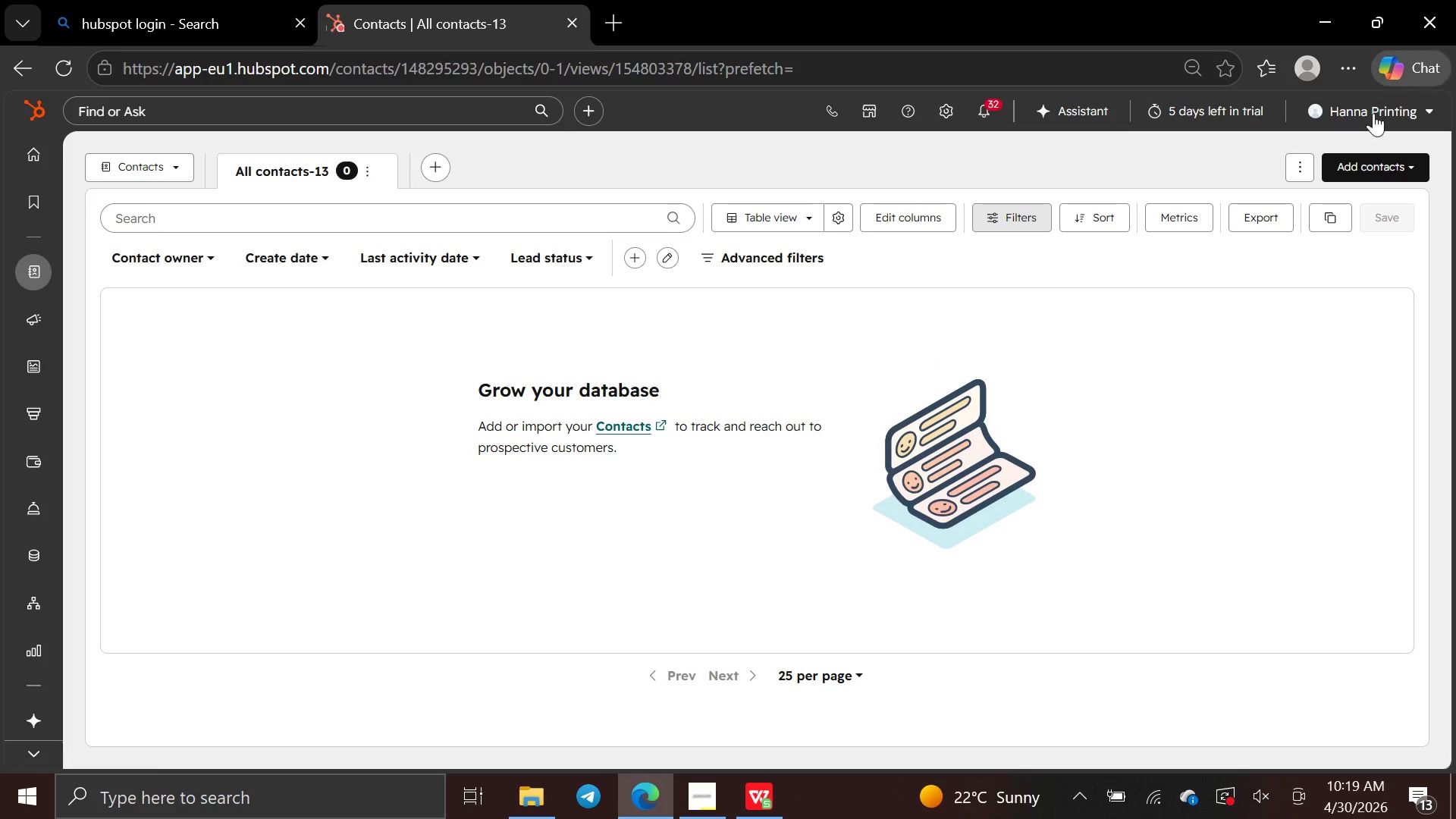 
left_click([1373, 163])
 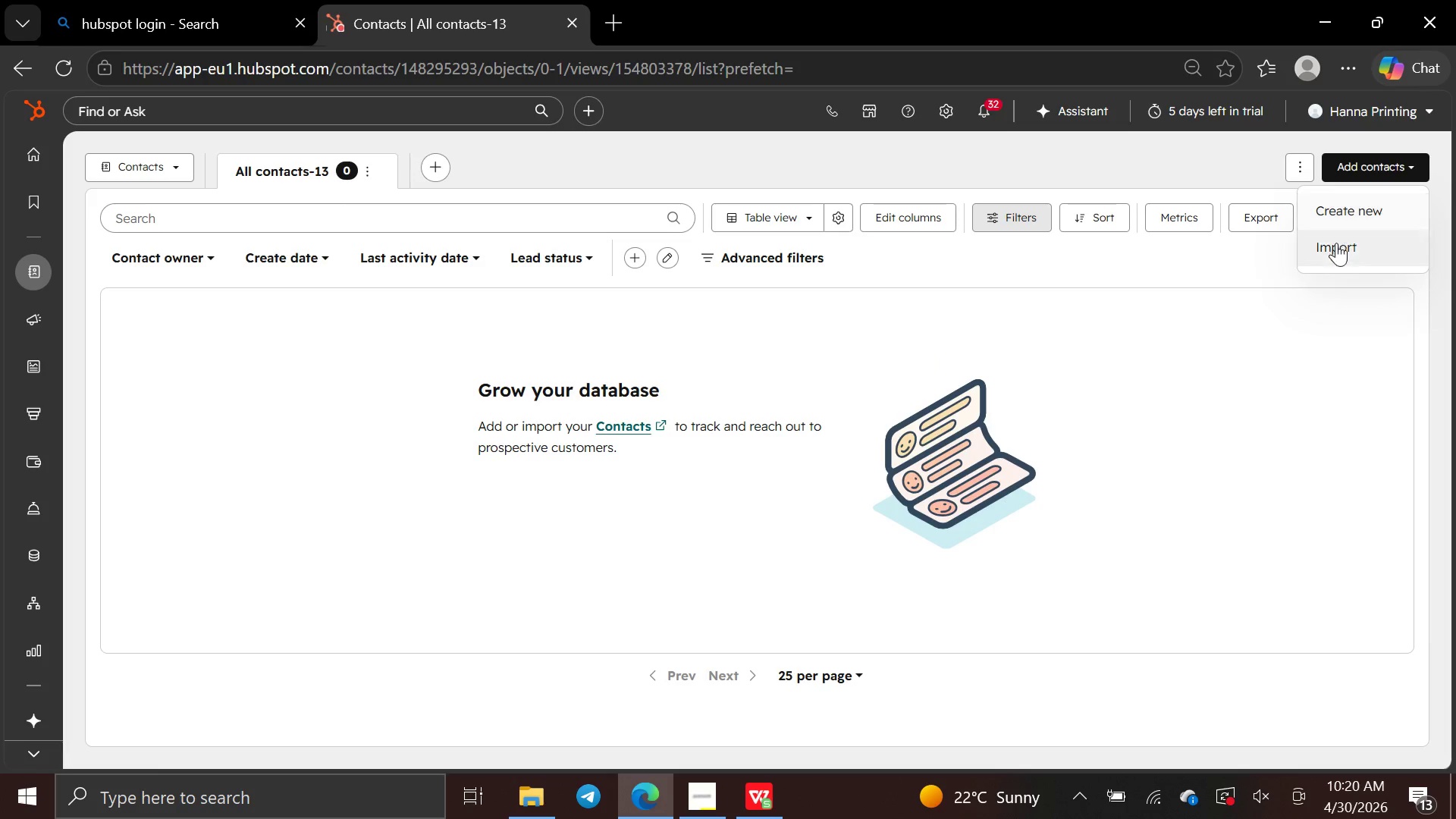 
left_click([1335, 246])
 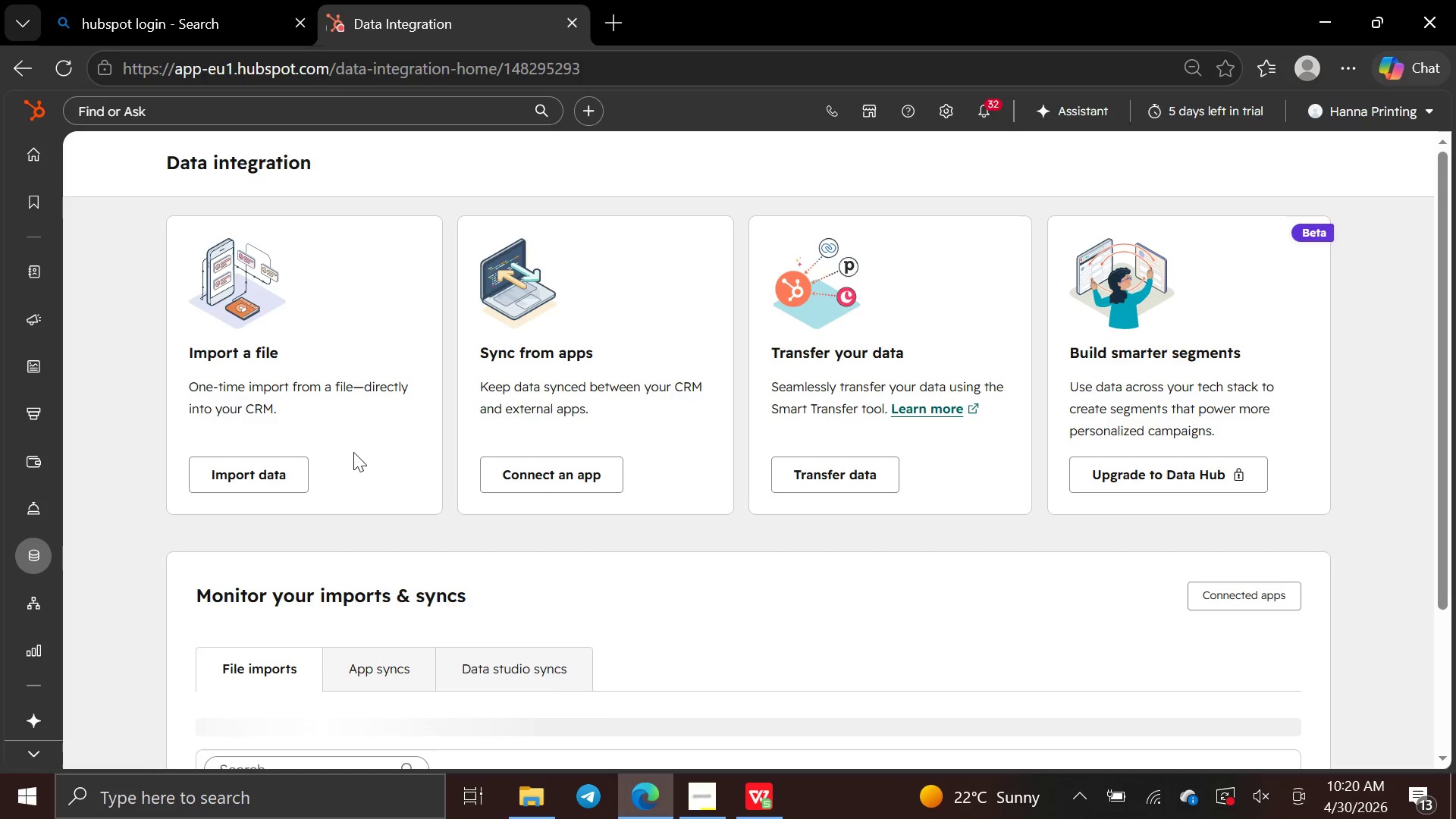 
left_click([236, 481])
 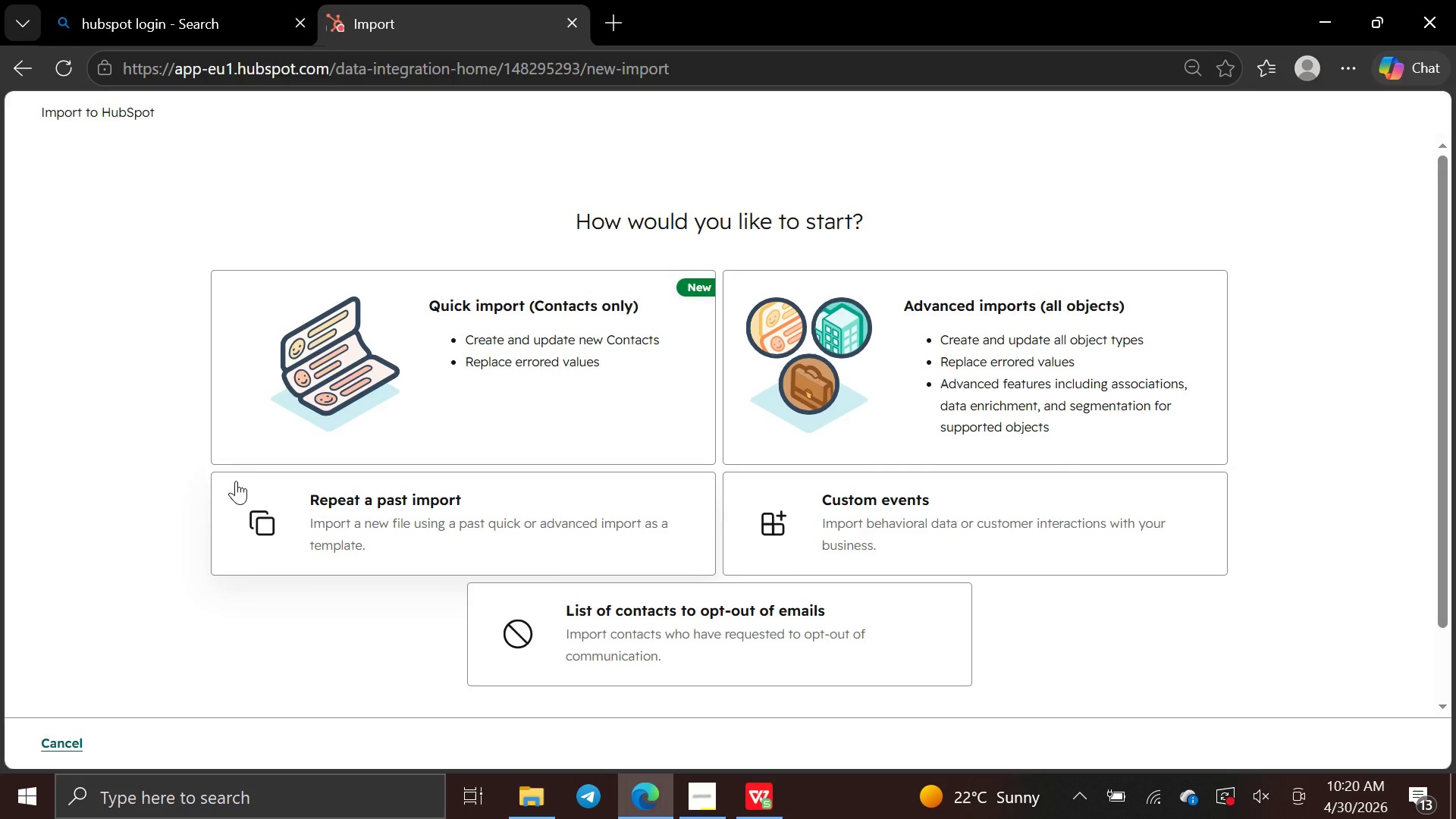 
left_click([415, 442])
 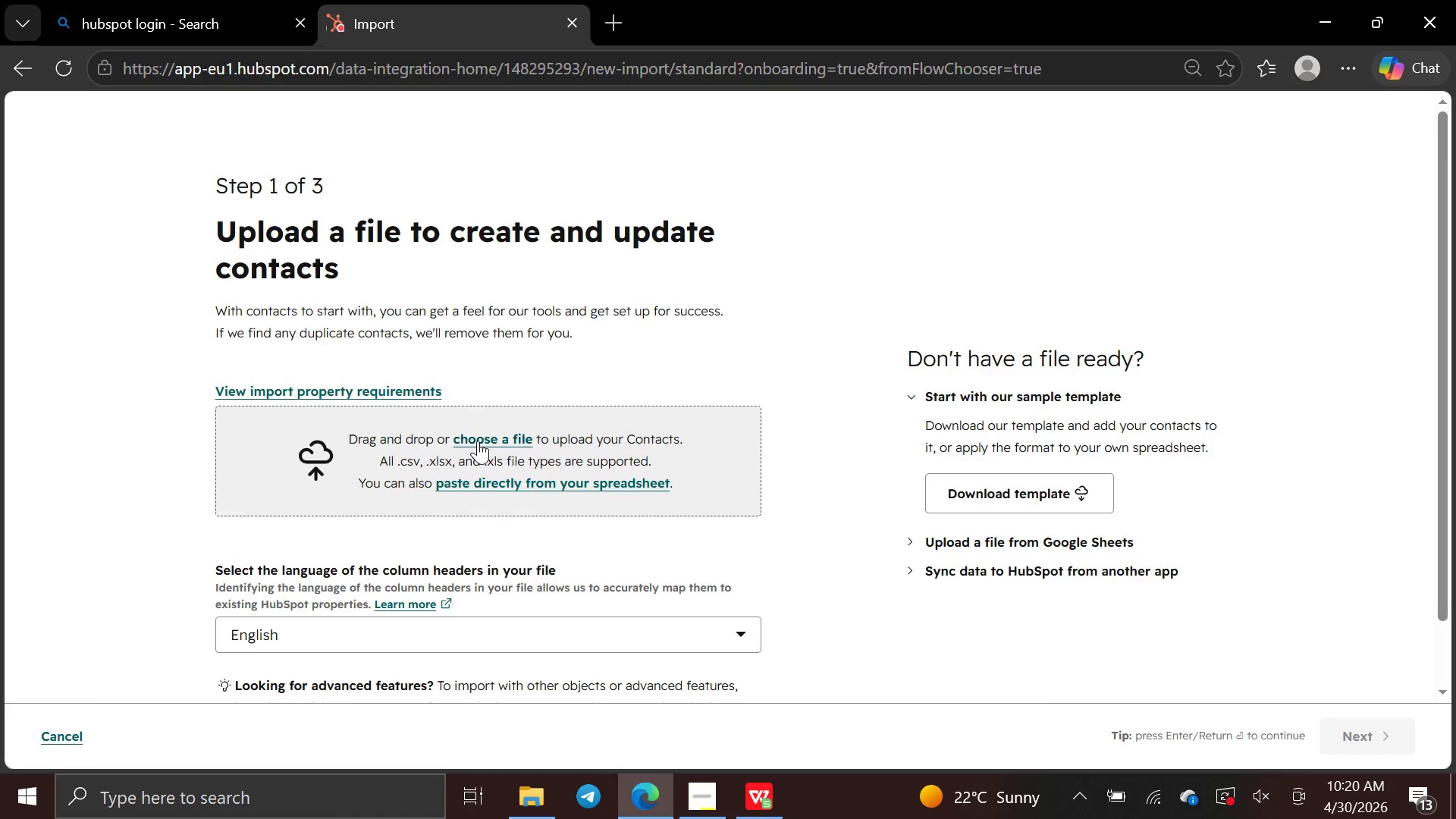 
left_click([479, 441])
 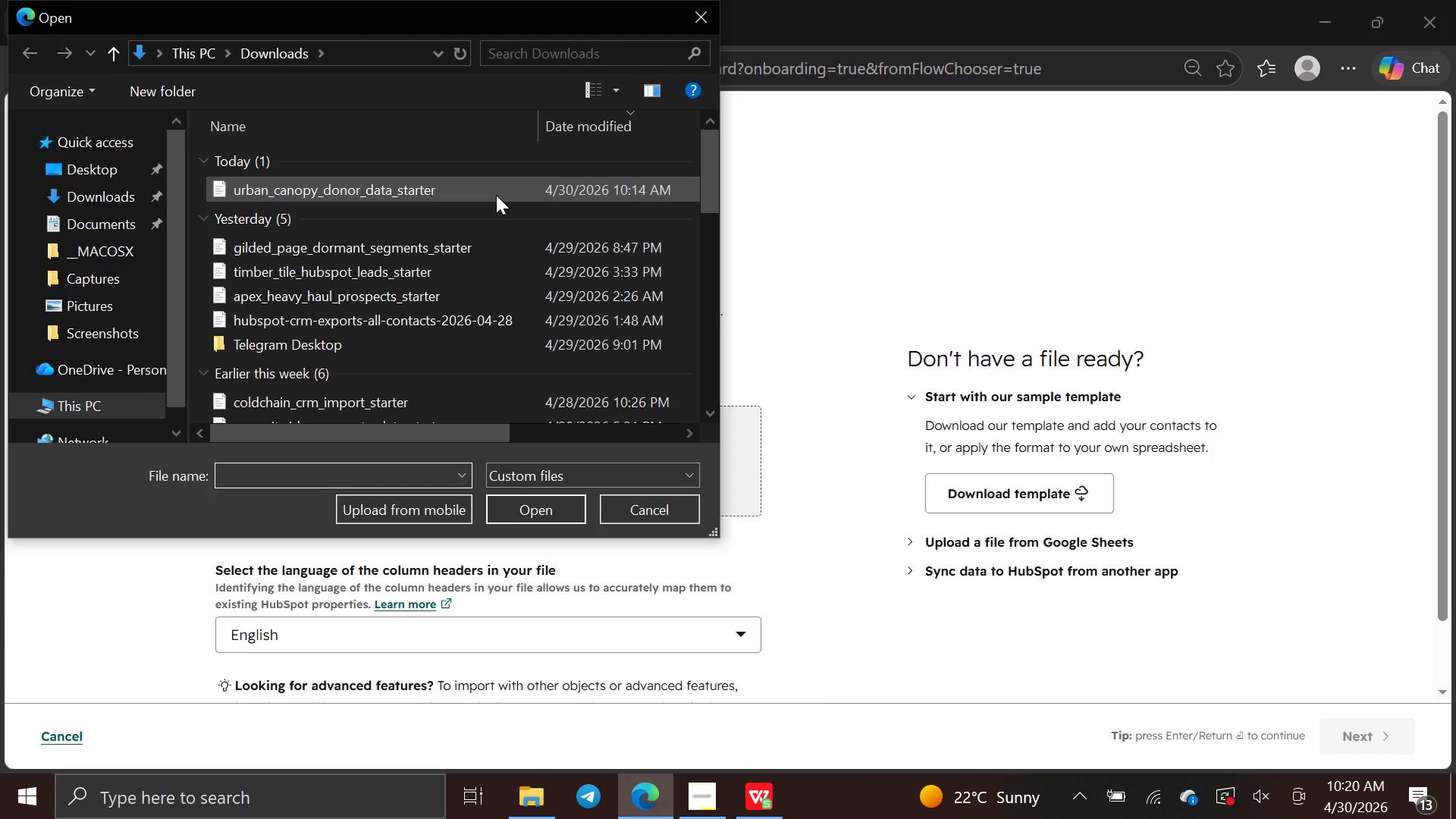 
left_click([496, 195])
 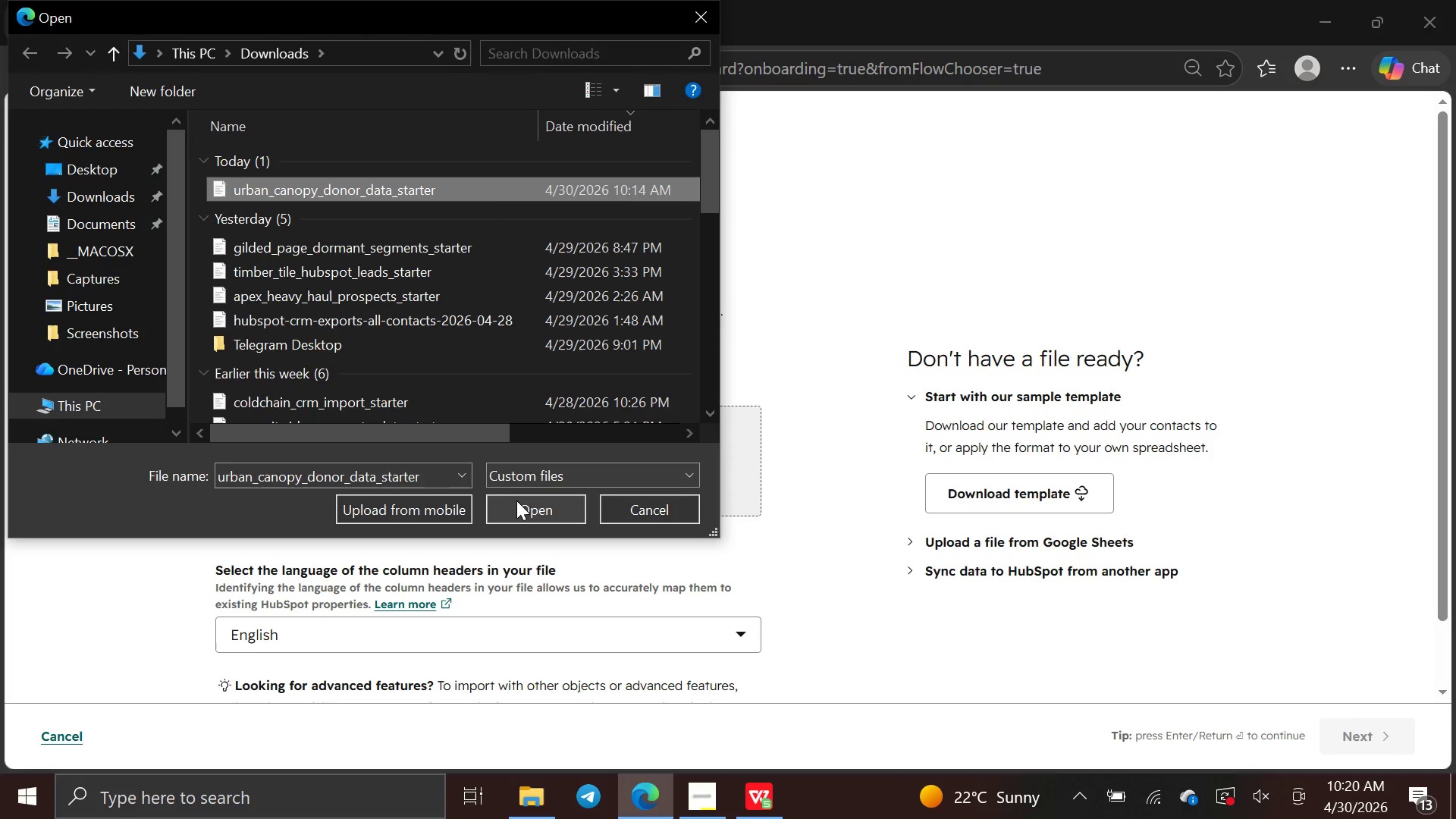 
left_click([516, 506])
 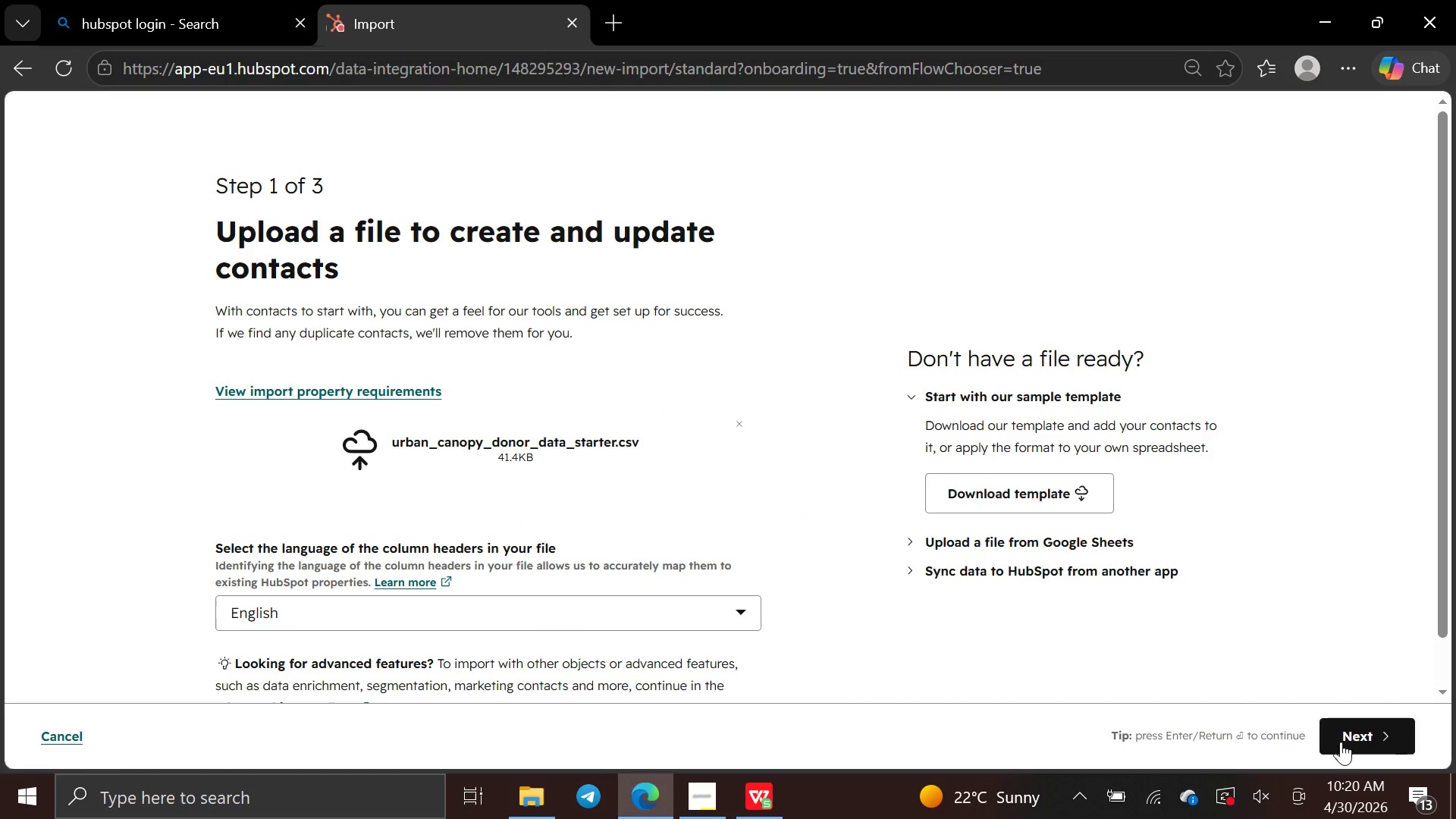 
left_click([1352, 748])
 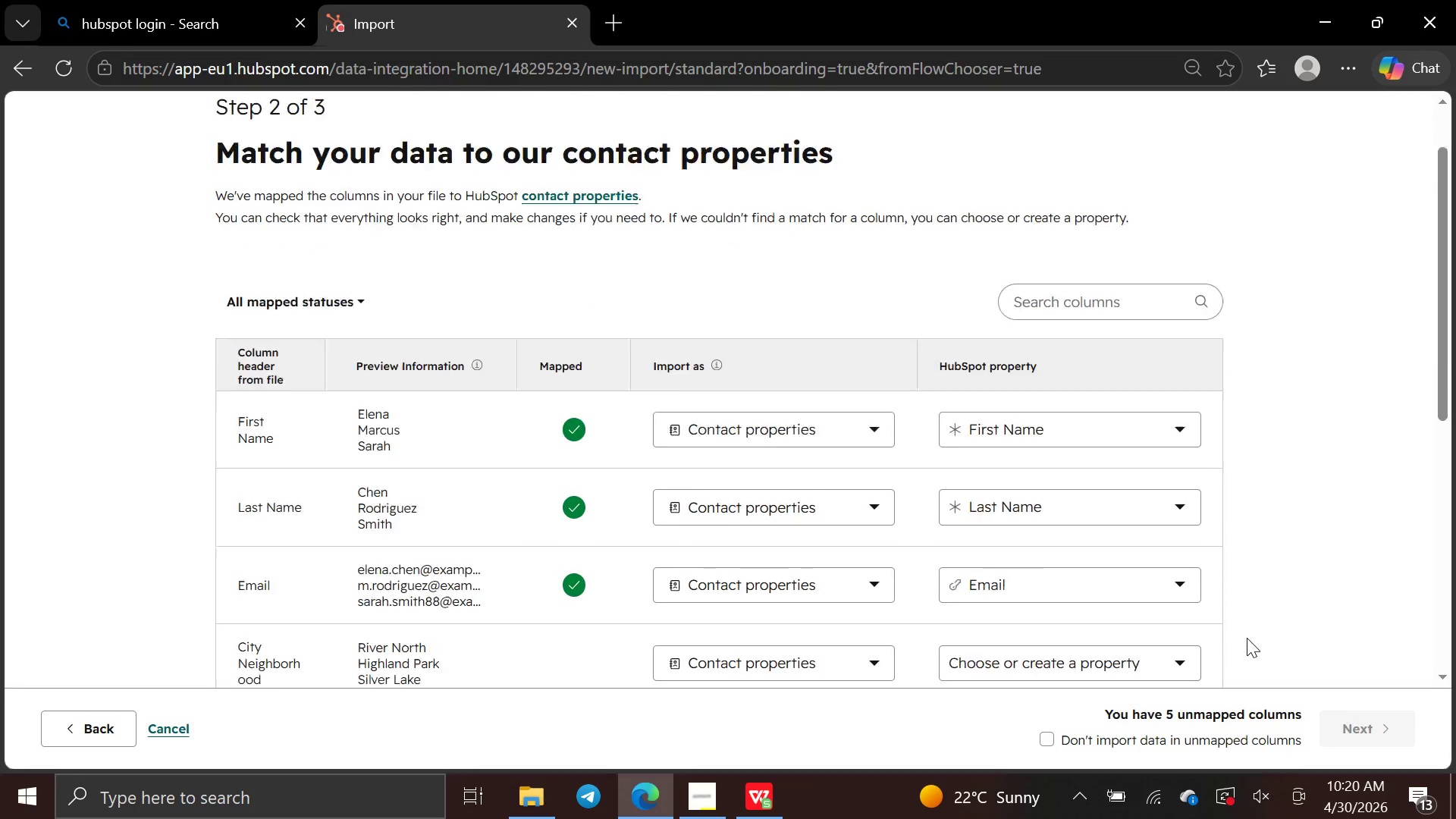 
wait(9.09)
 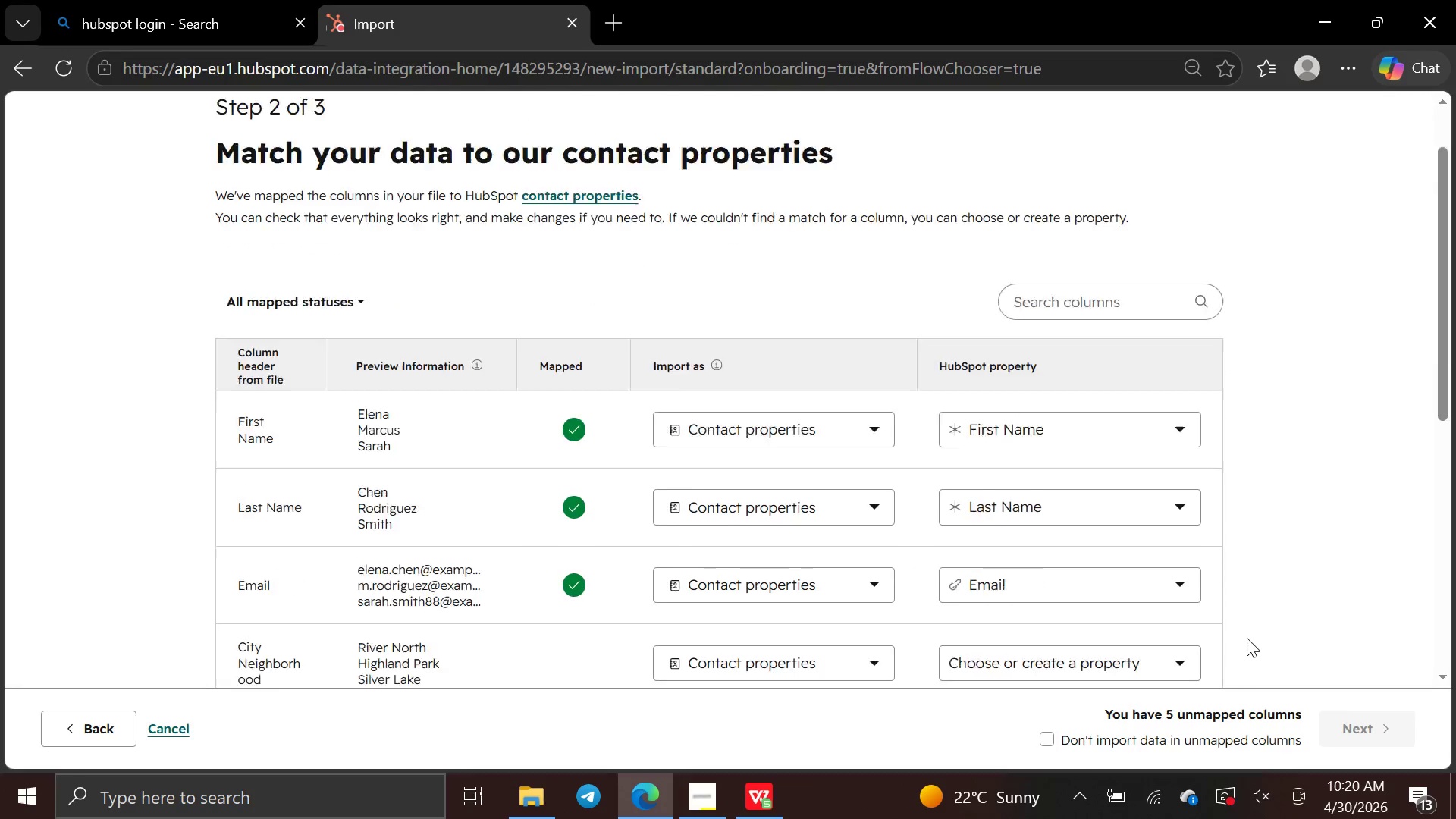 
left_click([1135, 518])
 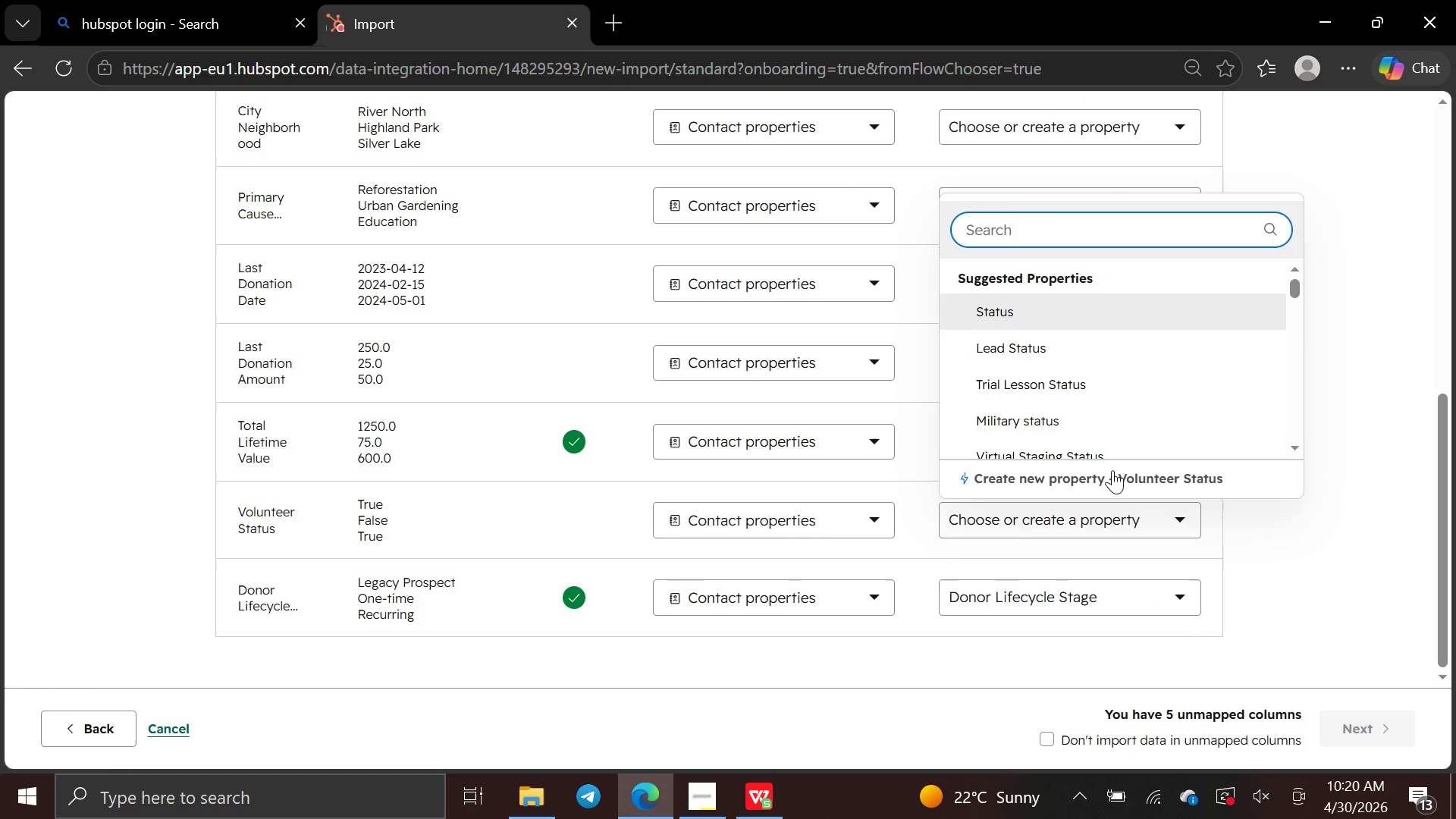 
left_click([1121, 470])
 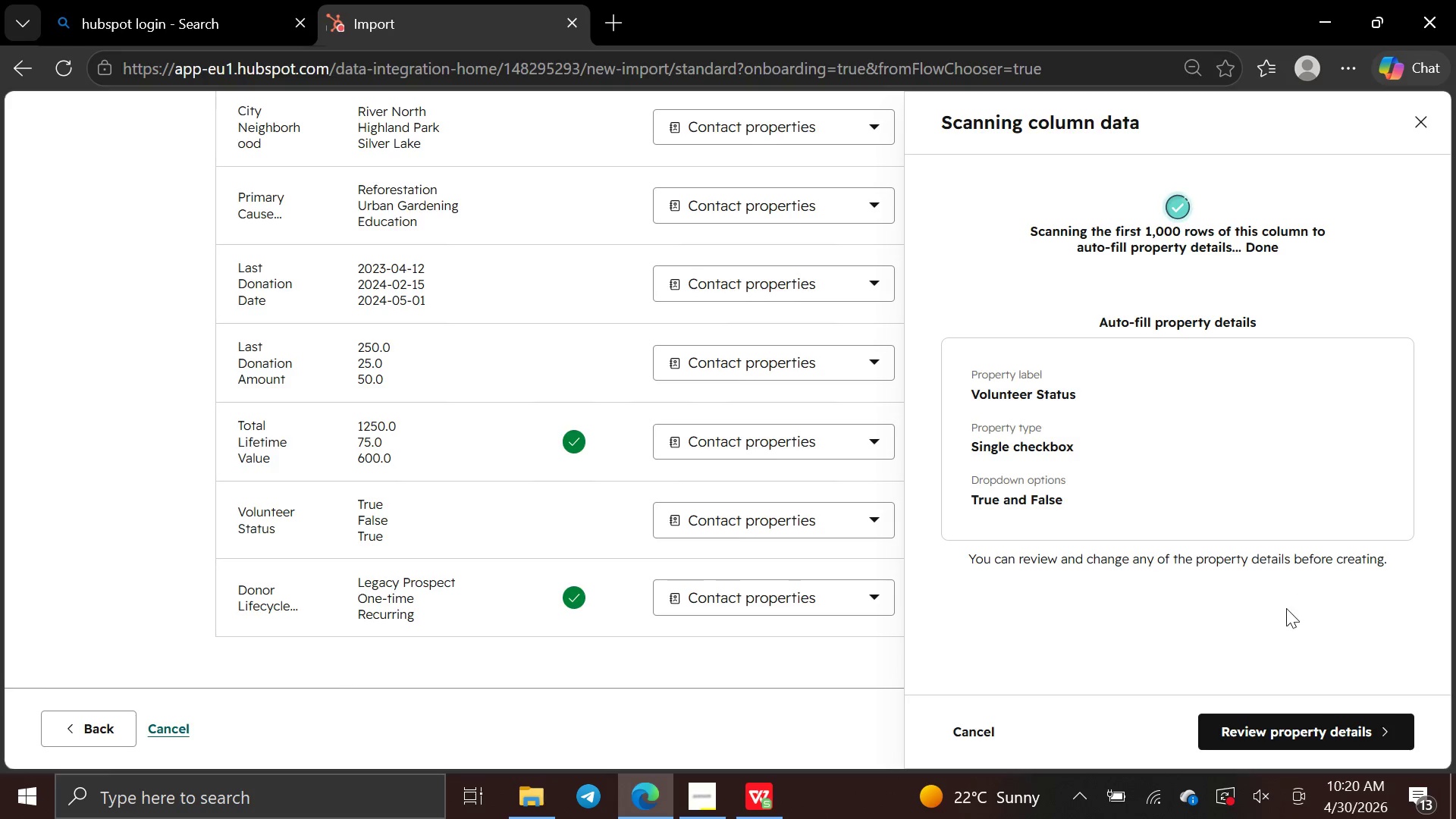 
wait(5.12)
 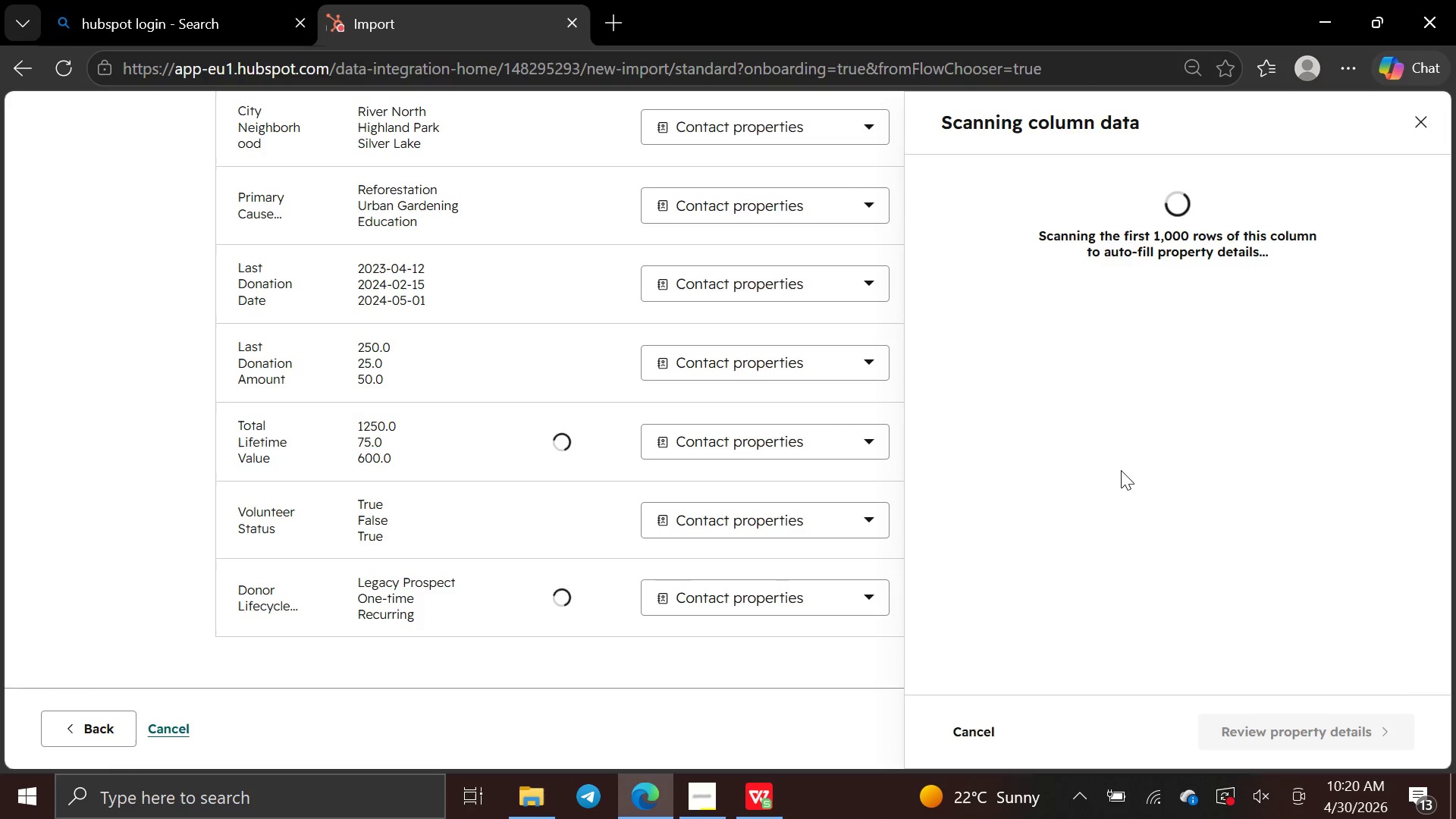 
left_click([1265, 742])
 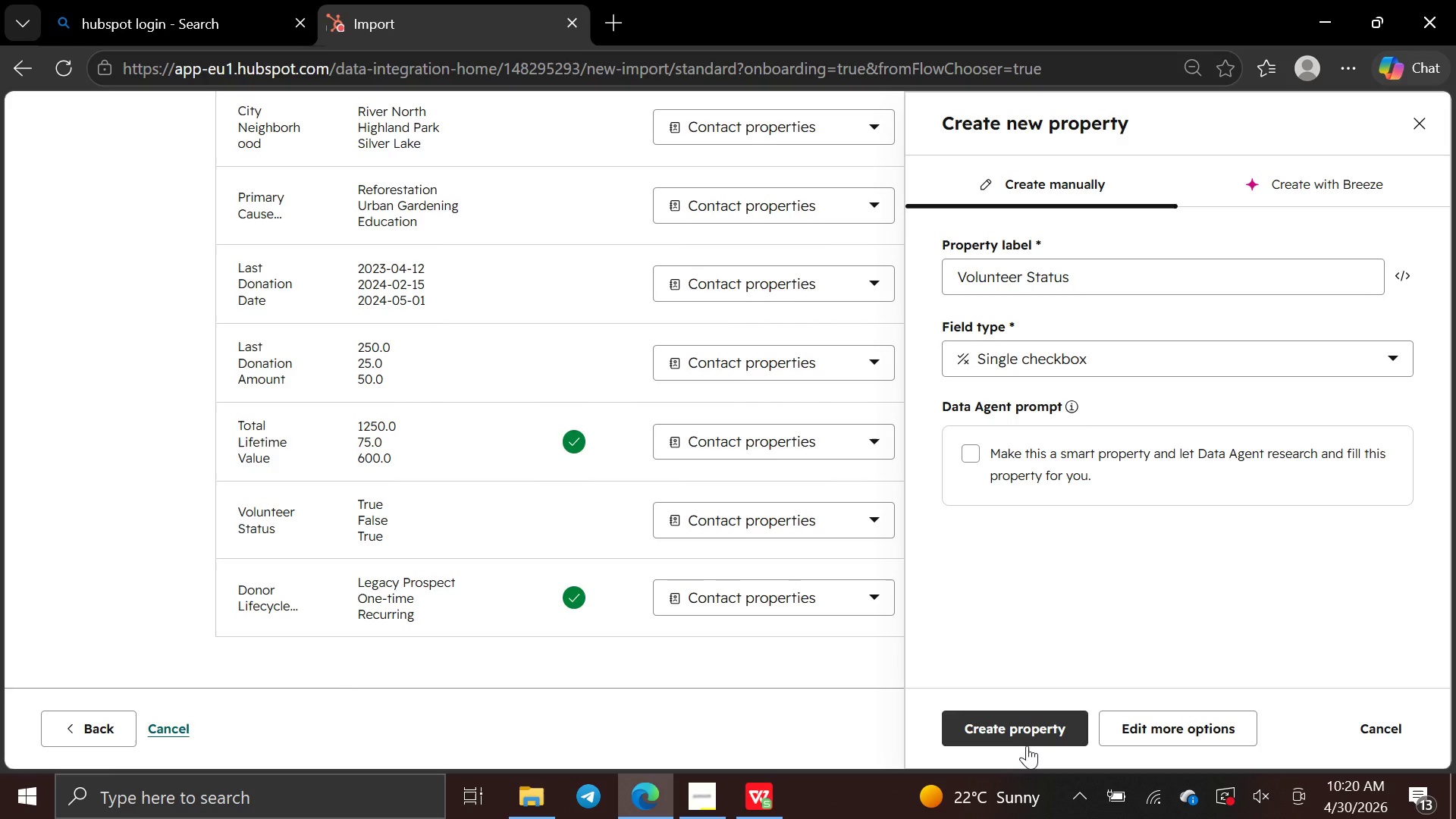 
wait(9.58)
 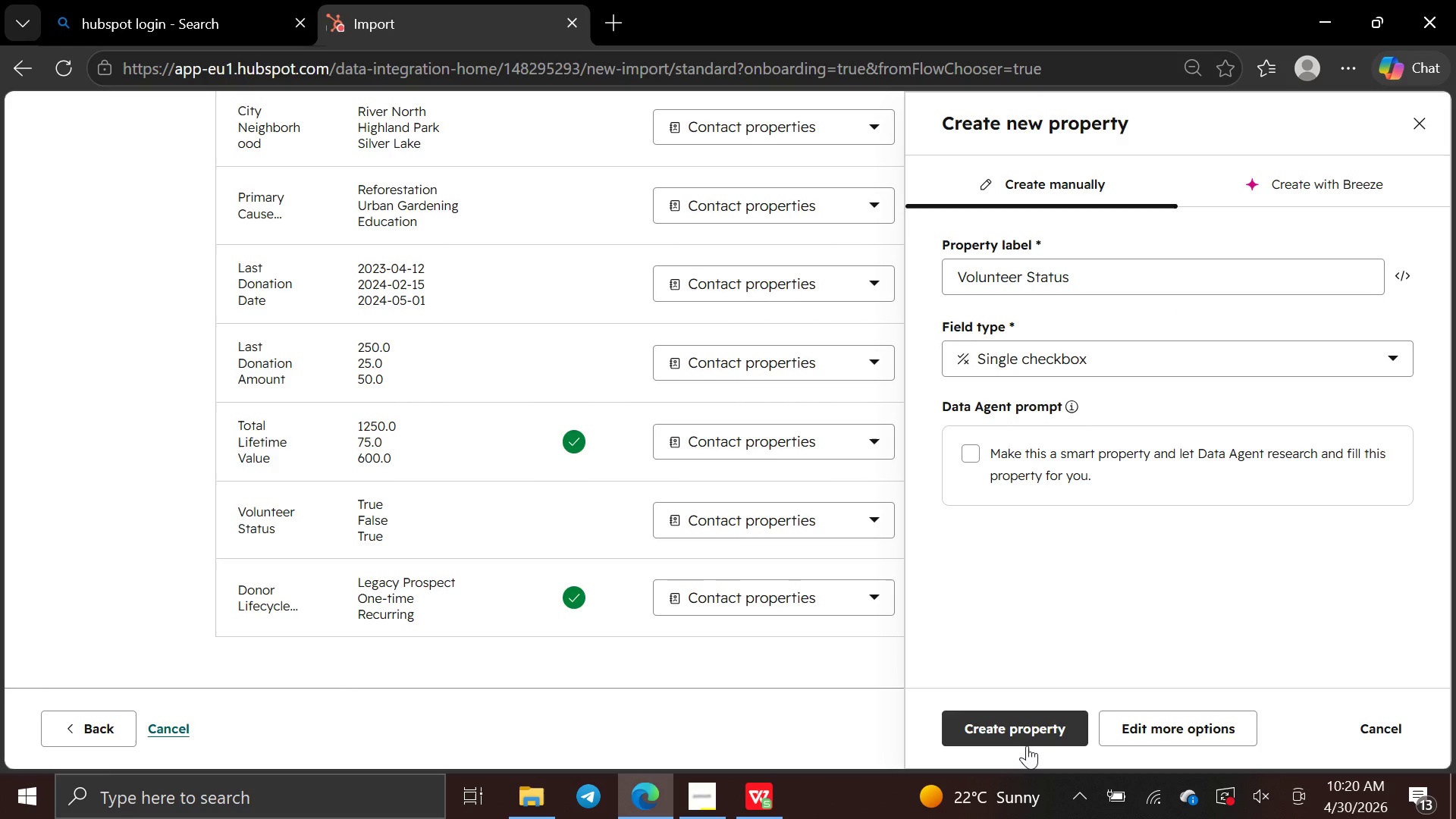 
left_click([1041, 723])
 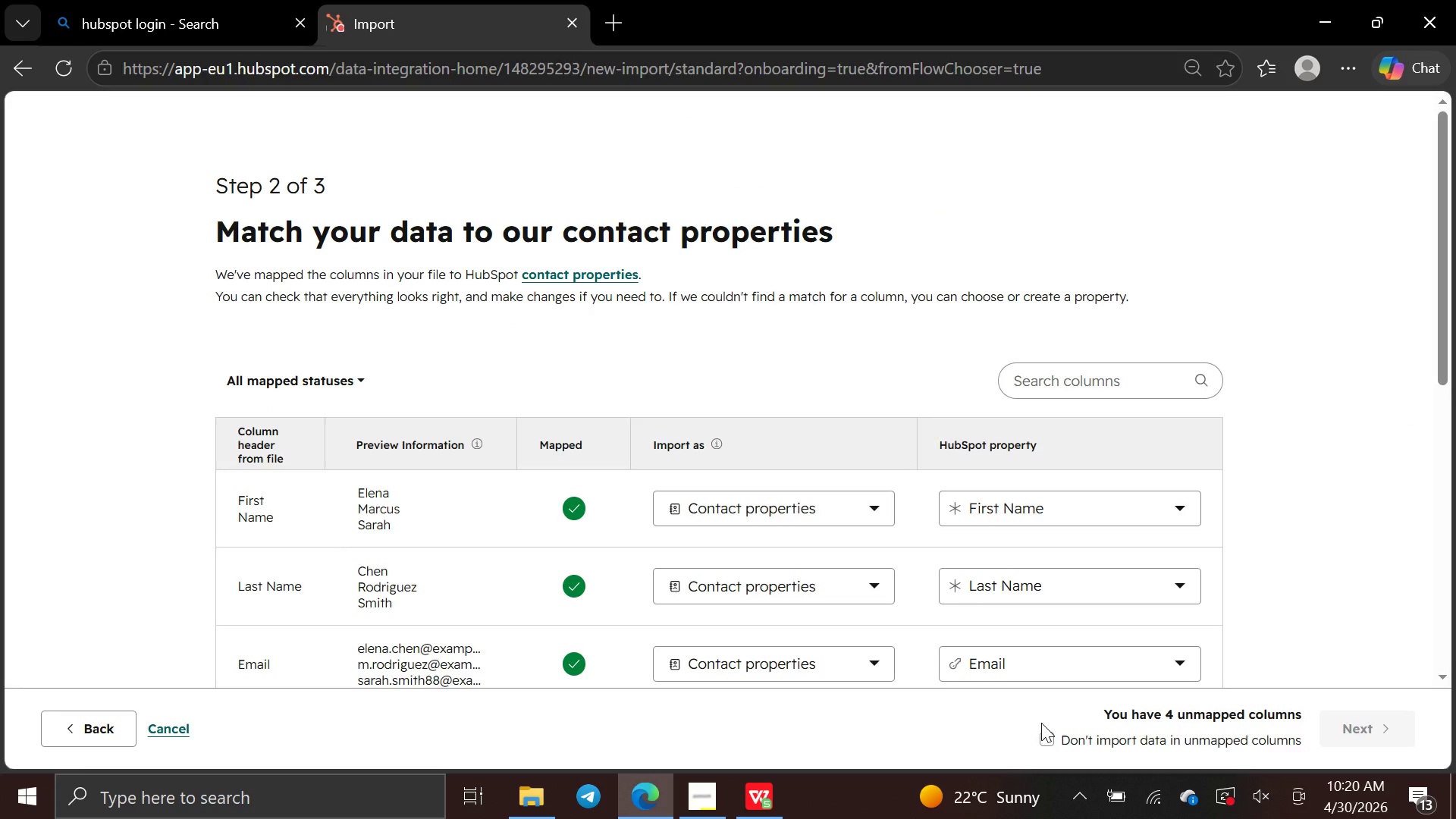 
mouse_move([1062, 526])
 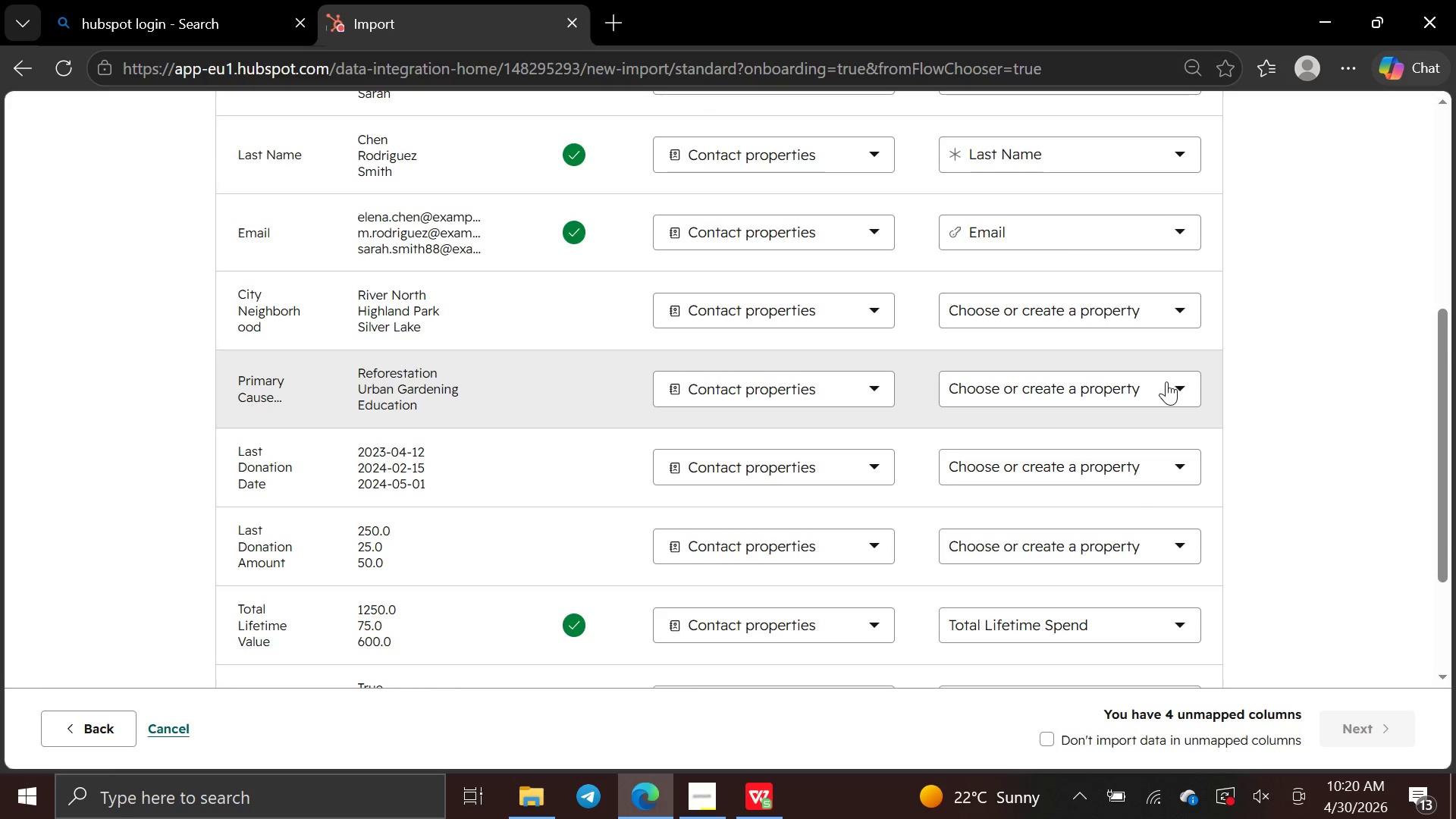 
left_click([1164, 381])
 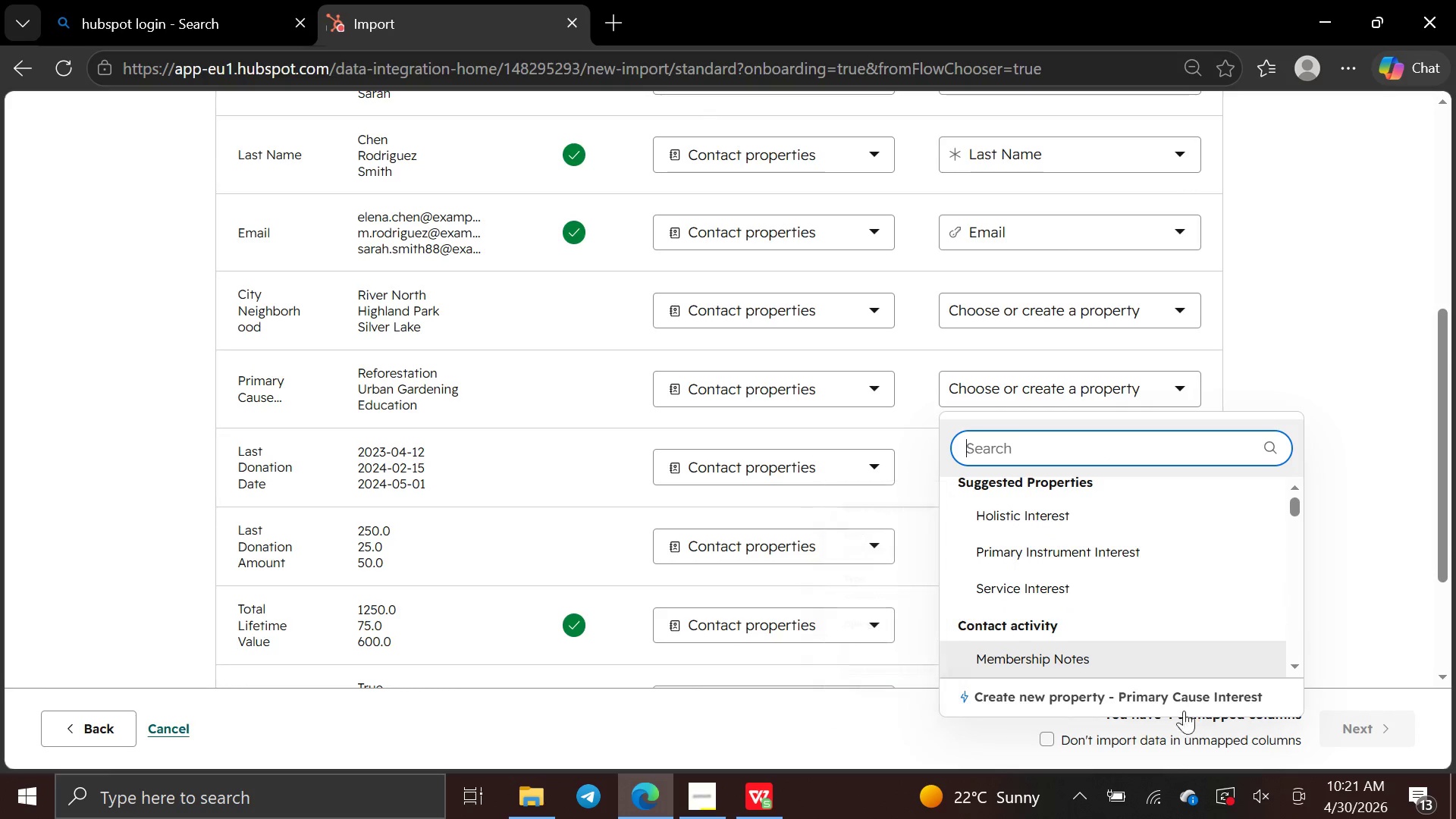 
left_click([1172, 705])
 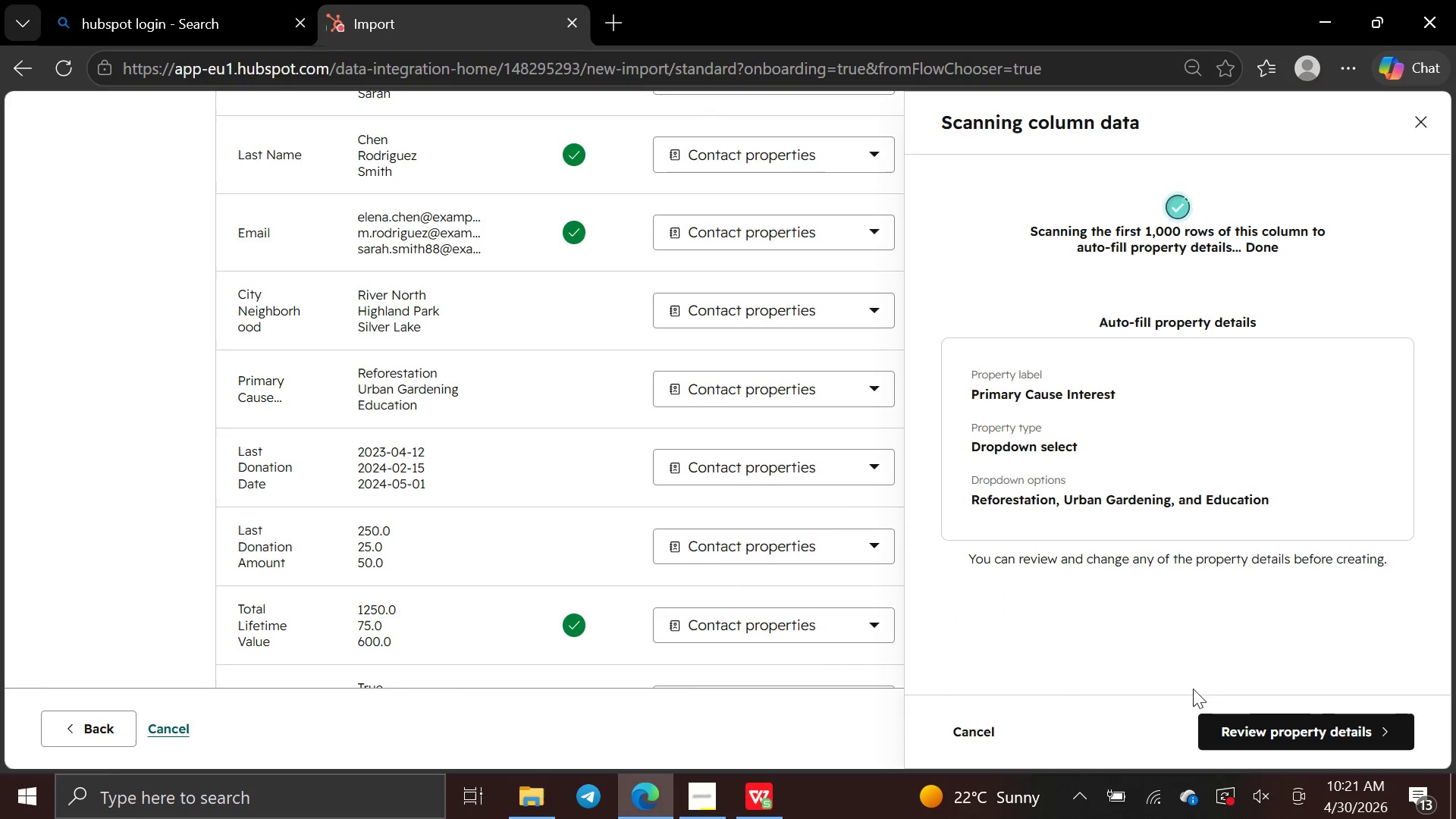 
left_click([1244, 726])
 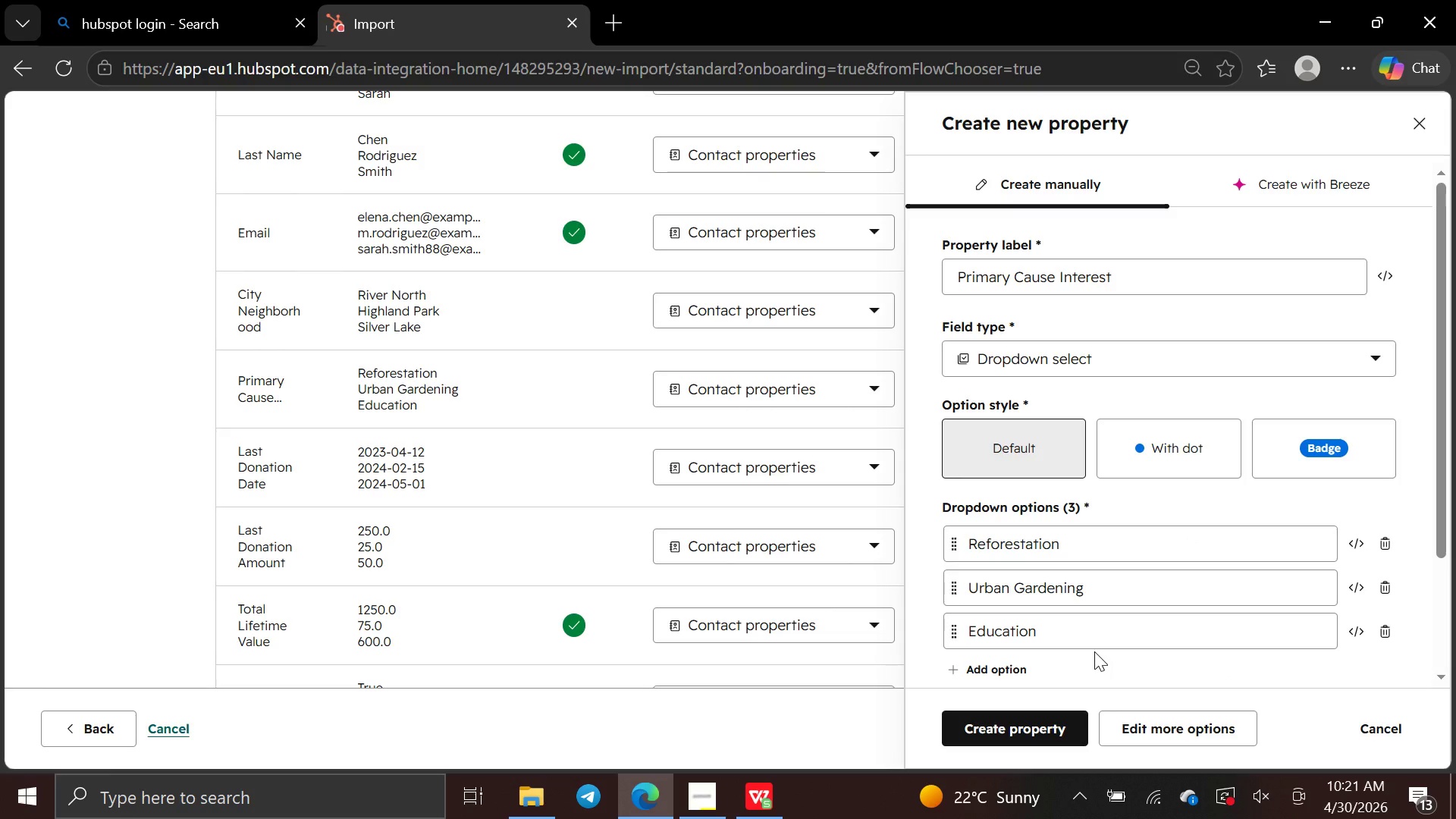 
wait(8.8)
 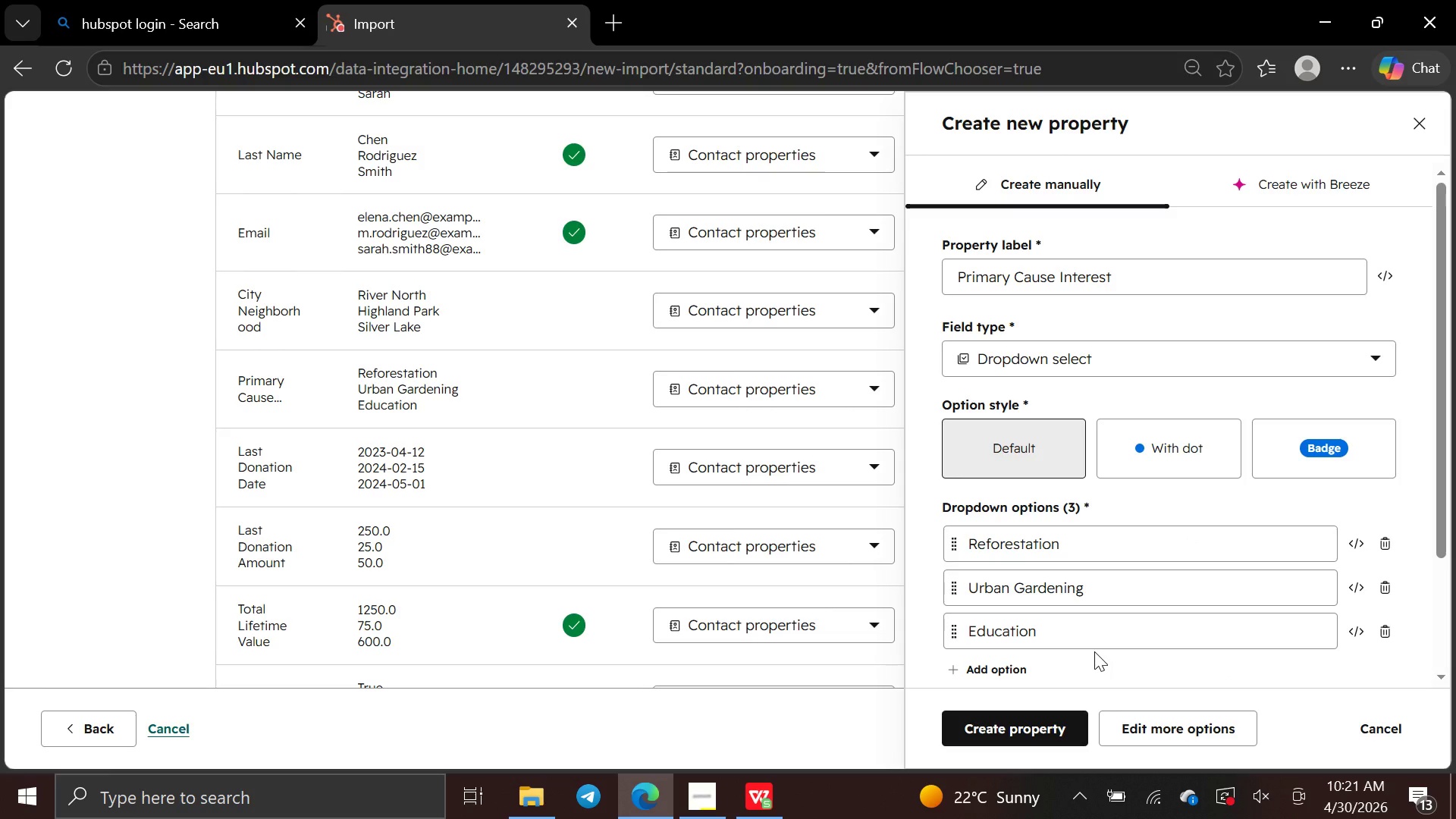 
left_click([1007, 742])
 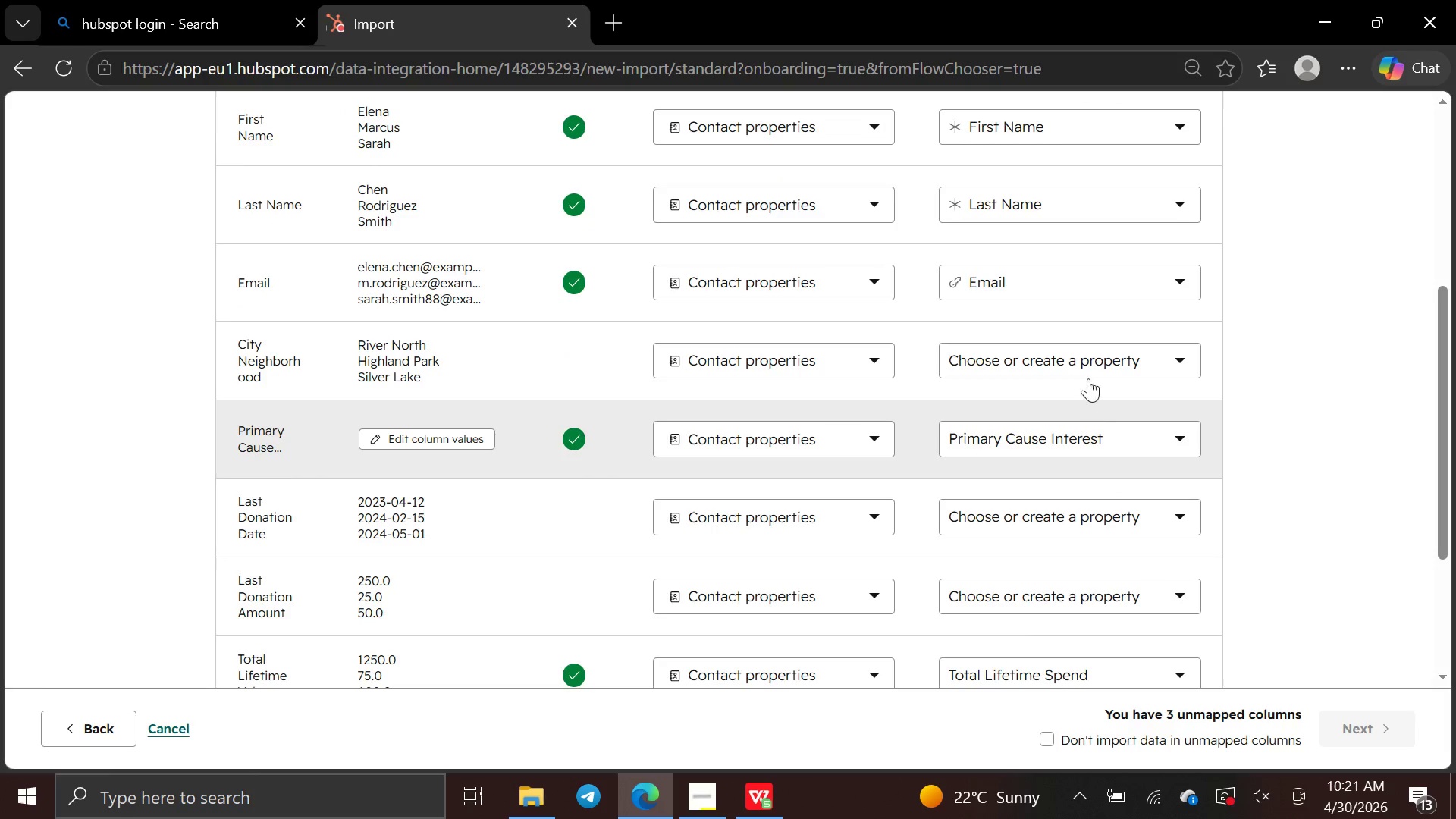 
wait(6.39)
 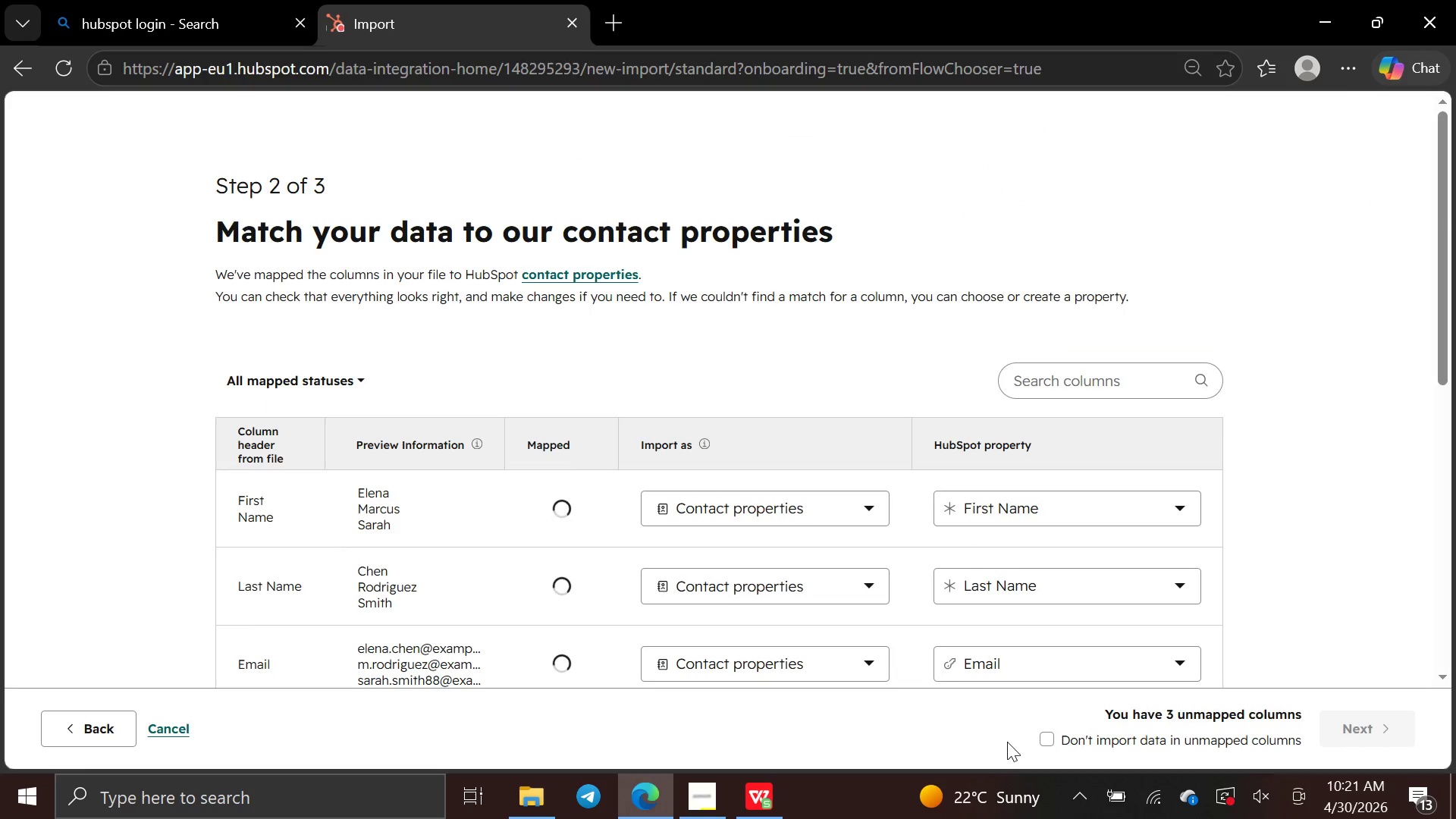 
left_click([1132, 352])
 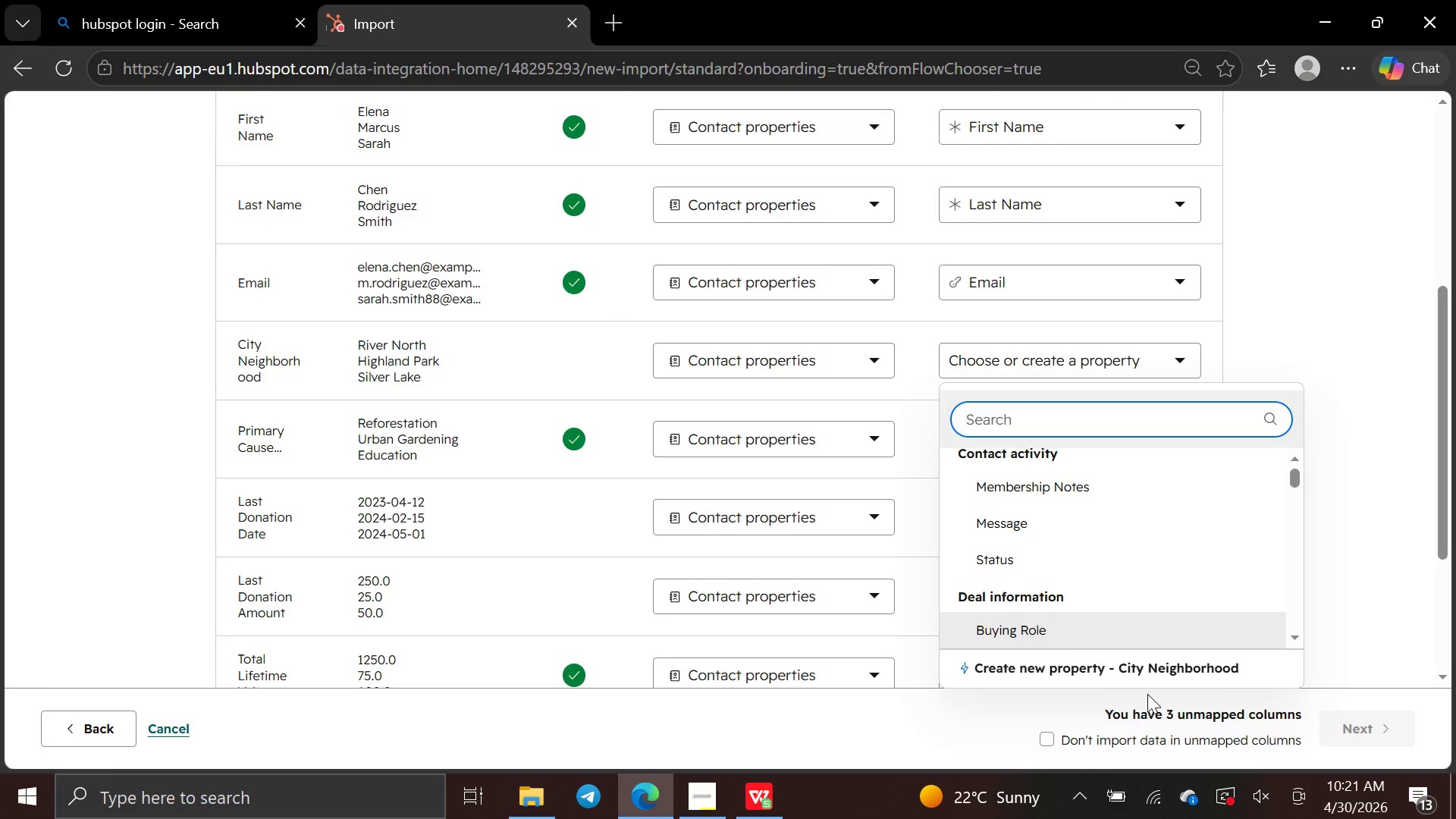 
left_click([1131, 667])
 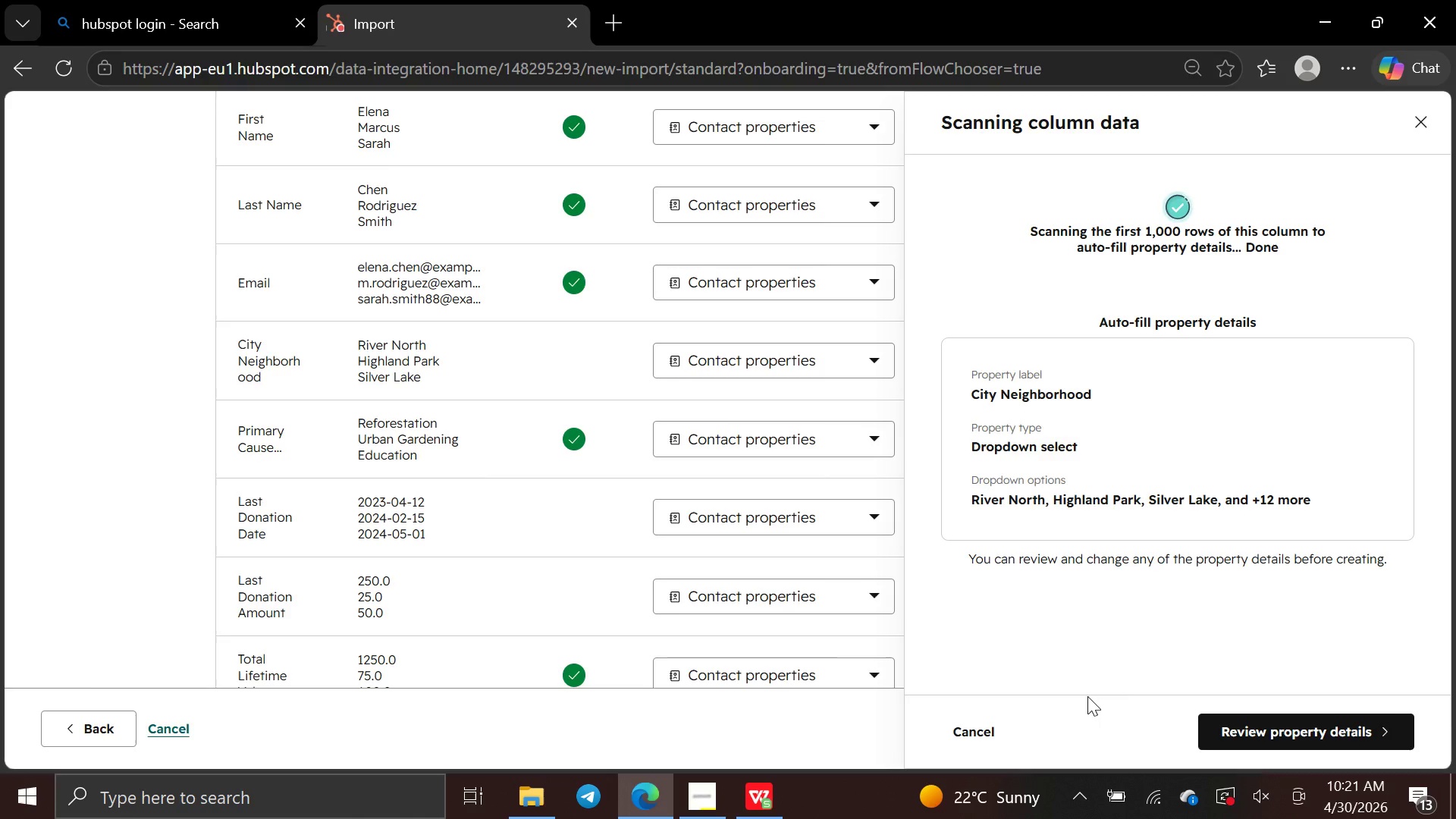 
wait(5.3)
 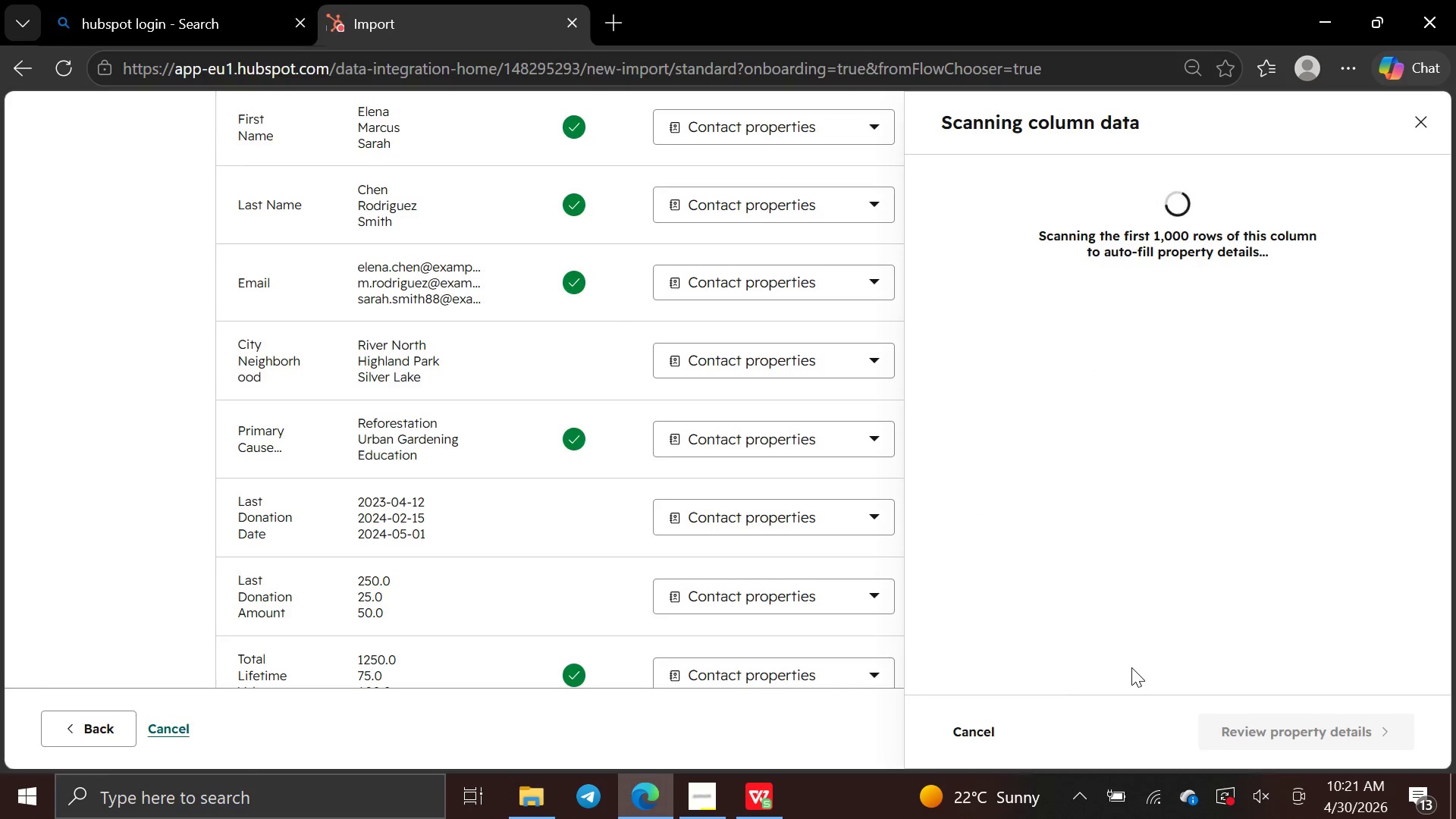 
left_click([1239, 732])
 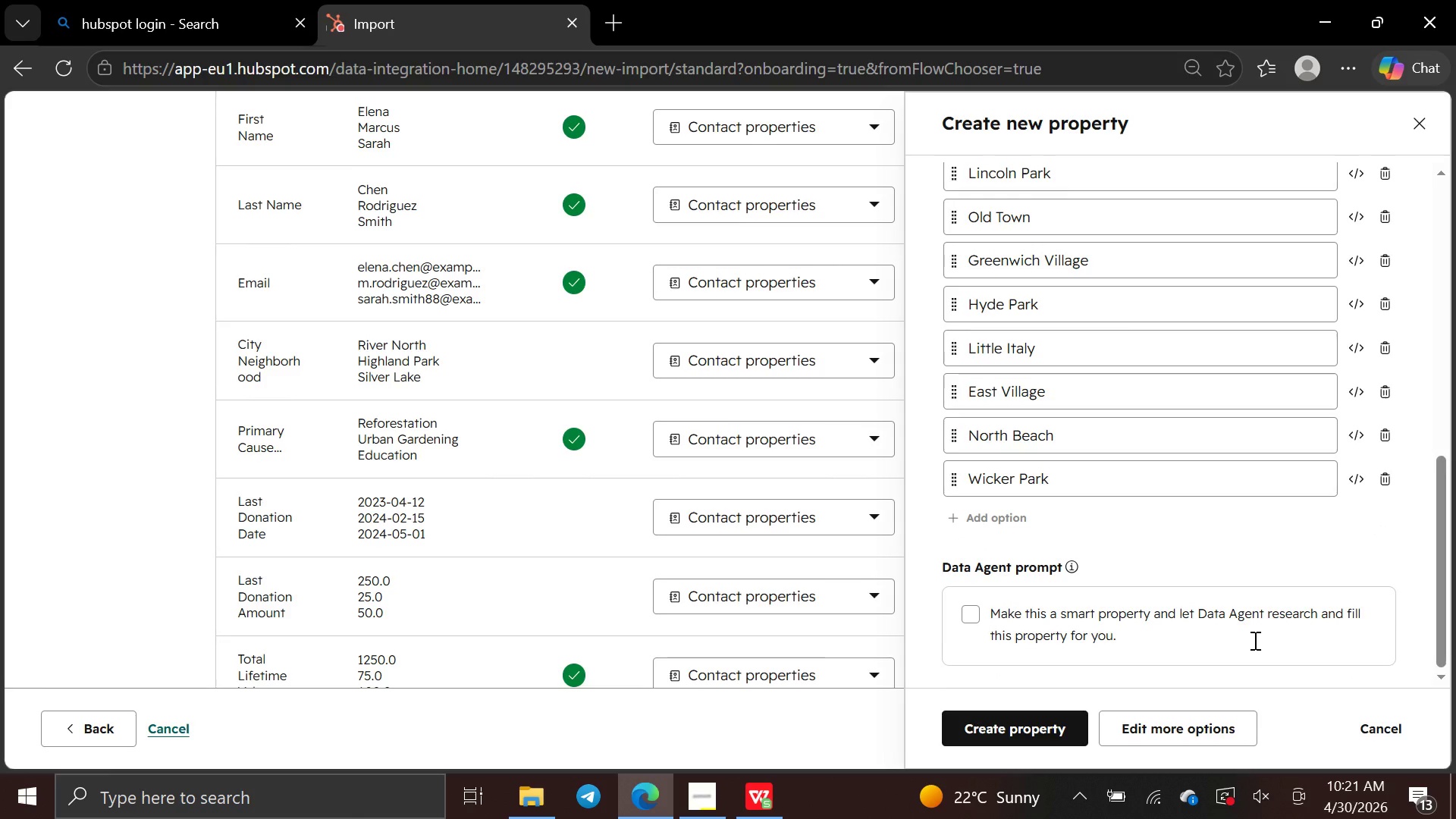 
wait(6.09)
 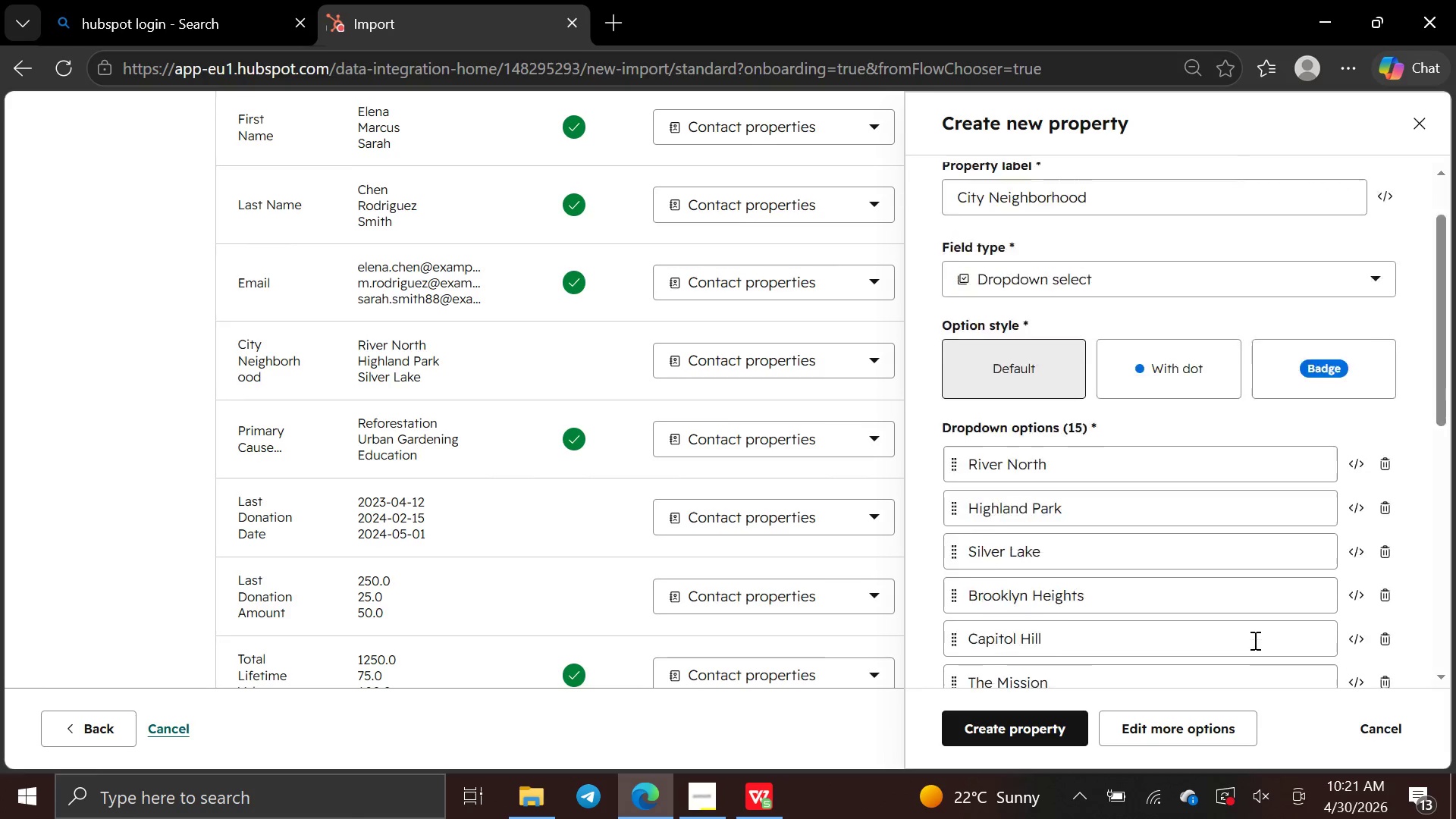 
left_click([1023, 733])
 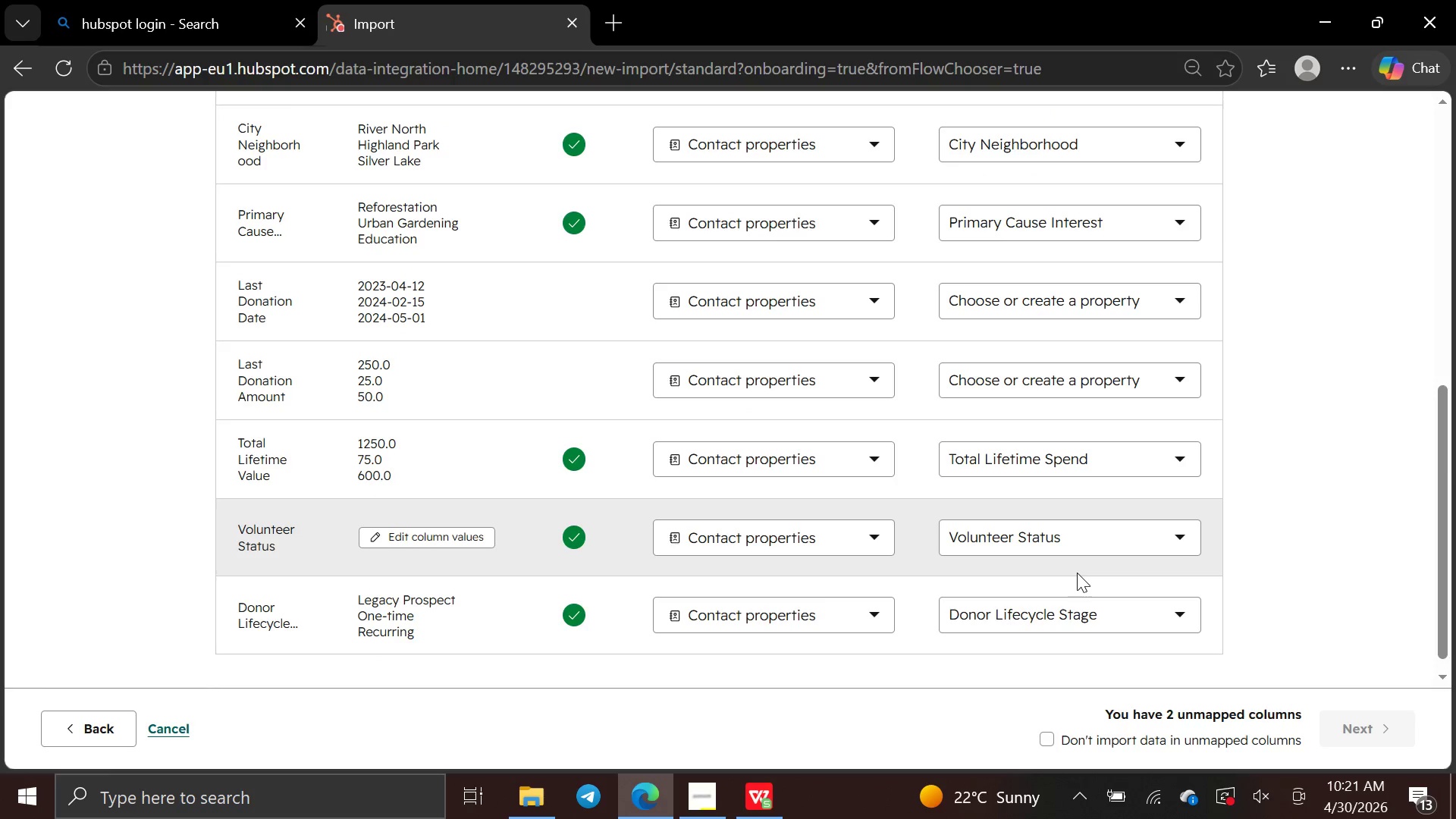 
wait(7.02)
 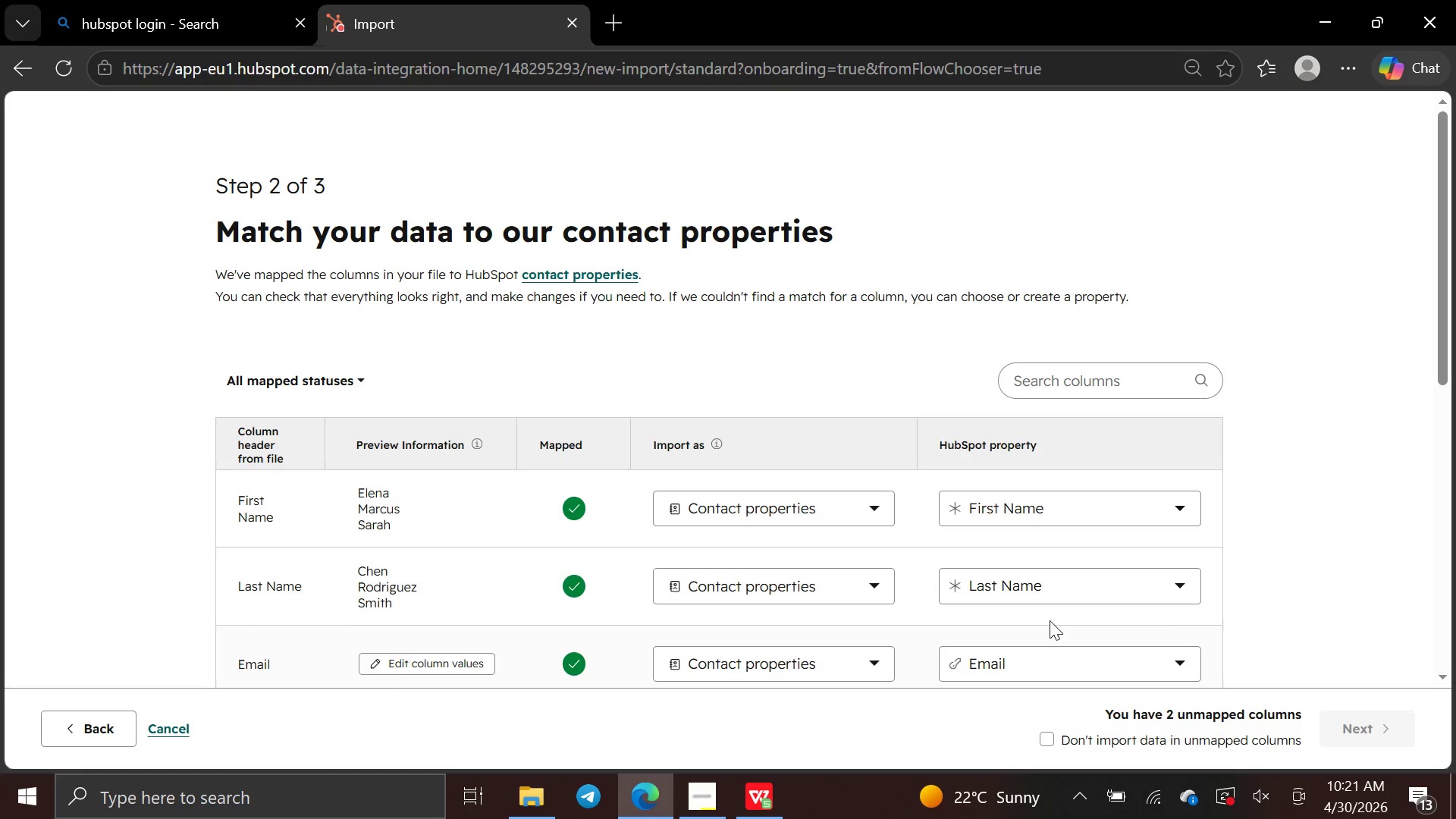 
left_click([1155, 366])
 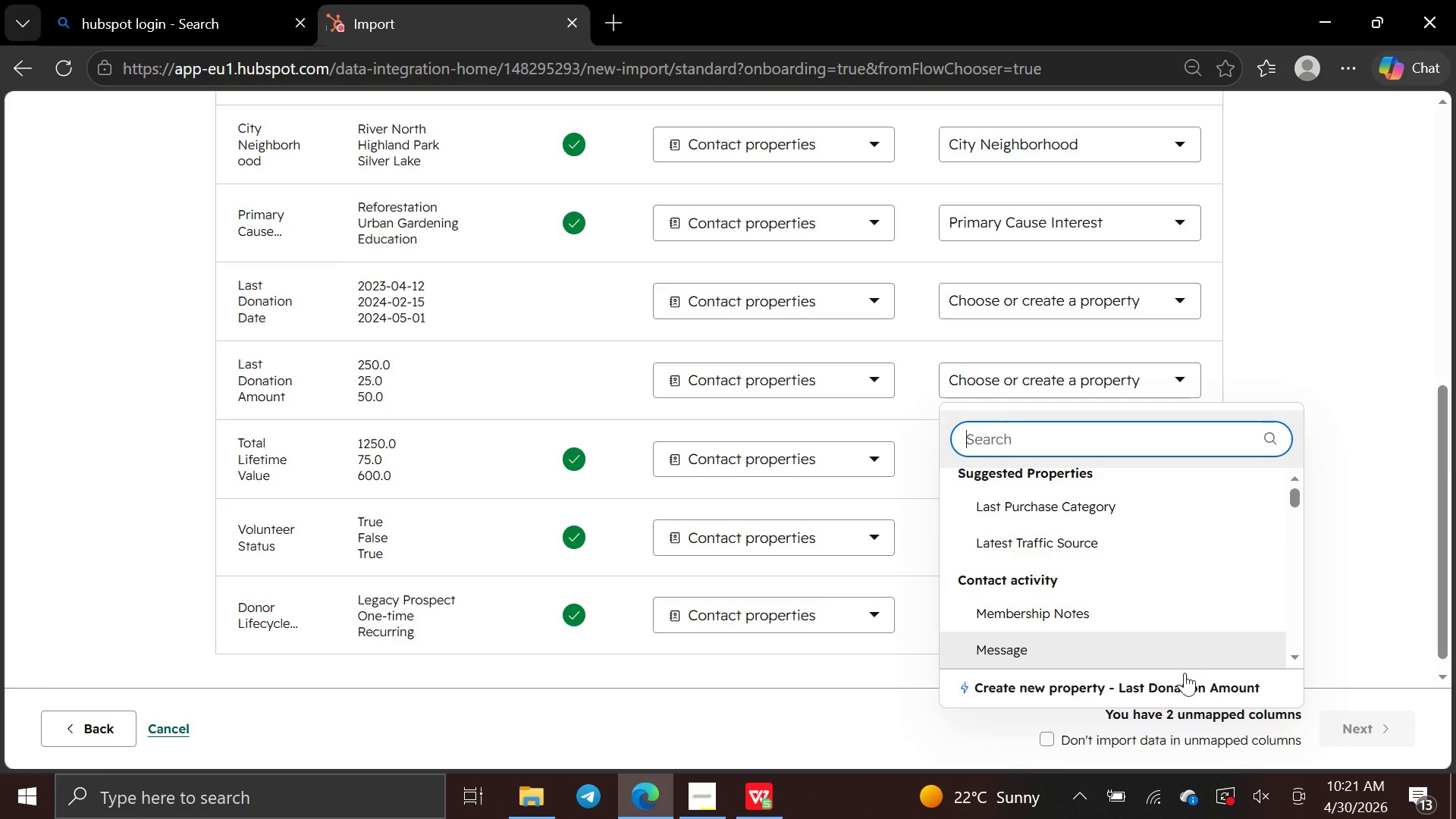 
left_click([1181, 689])
 